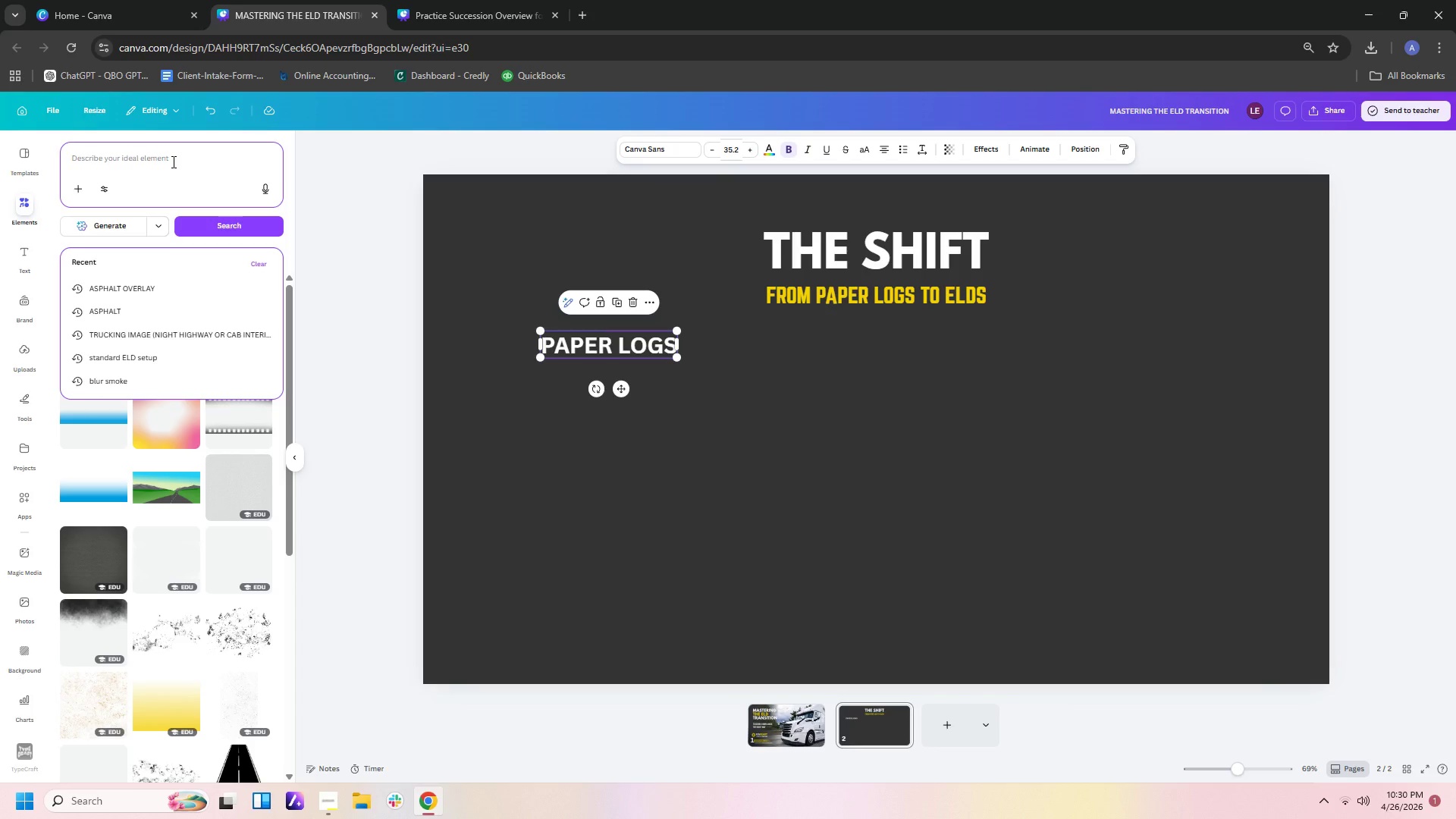 
type(GRAY TRANSPARENT )
 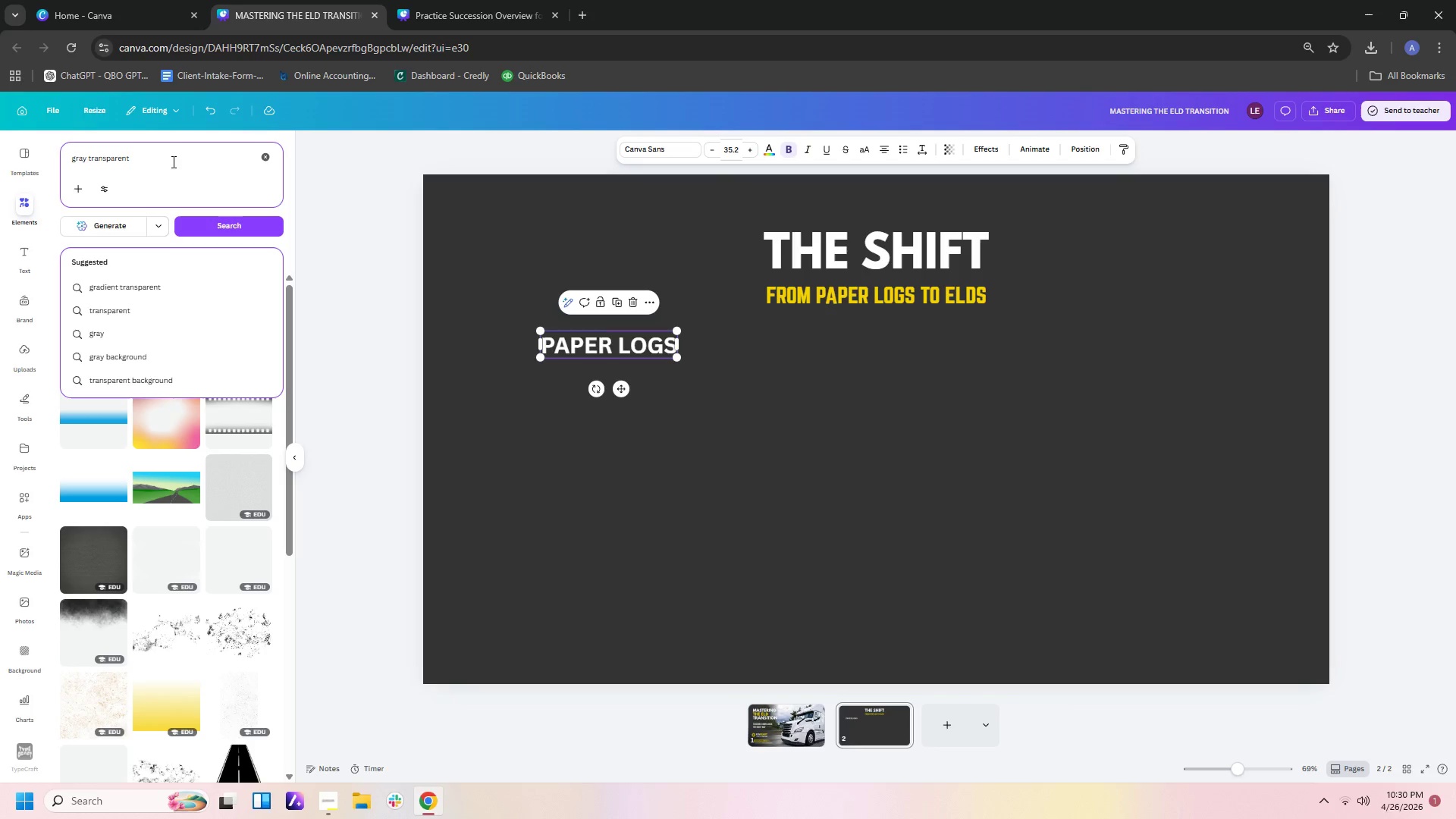 
wait(6.81)
 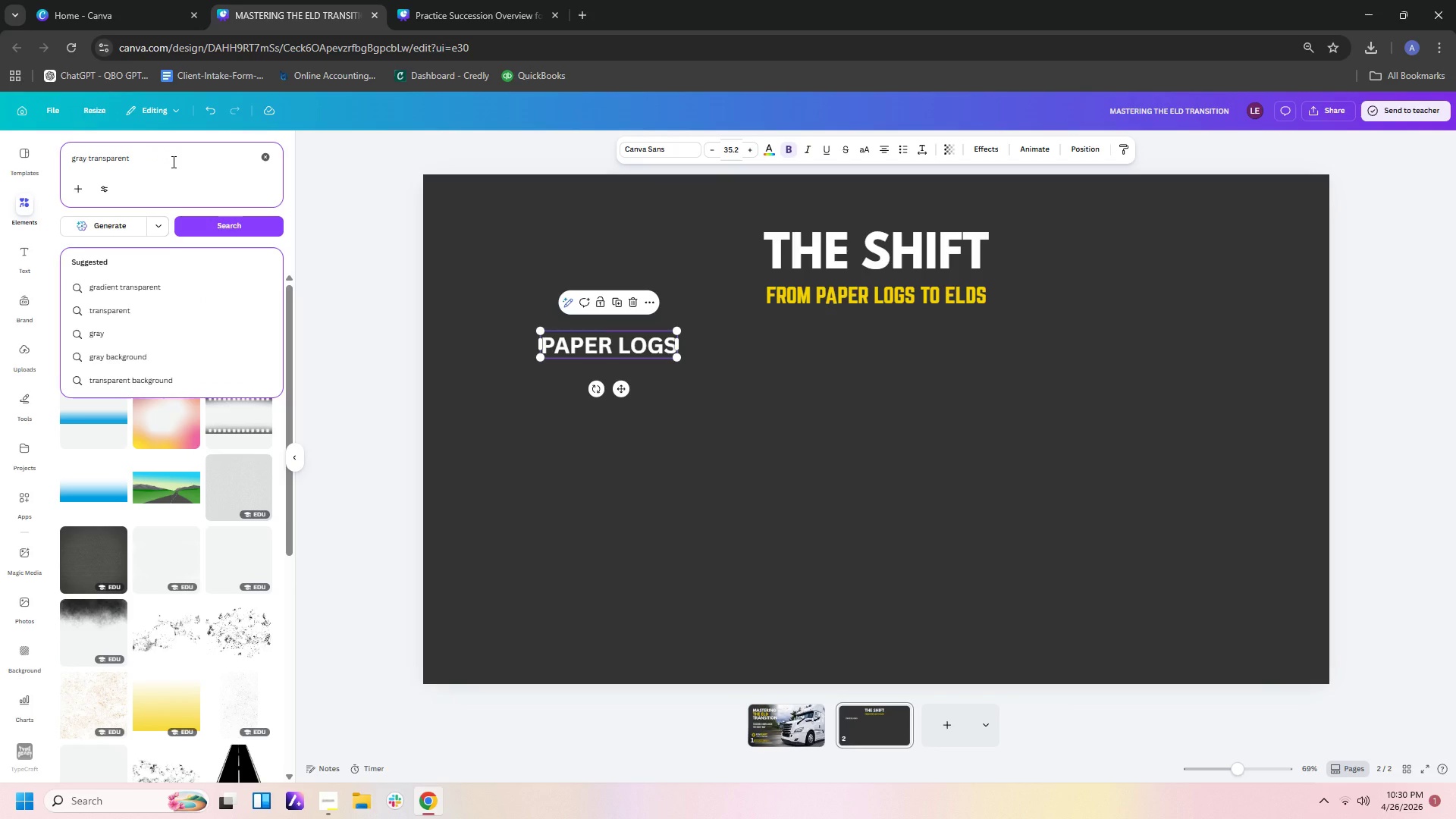 
type(RECTANGLE)
 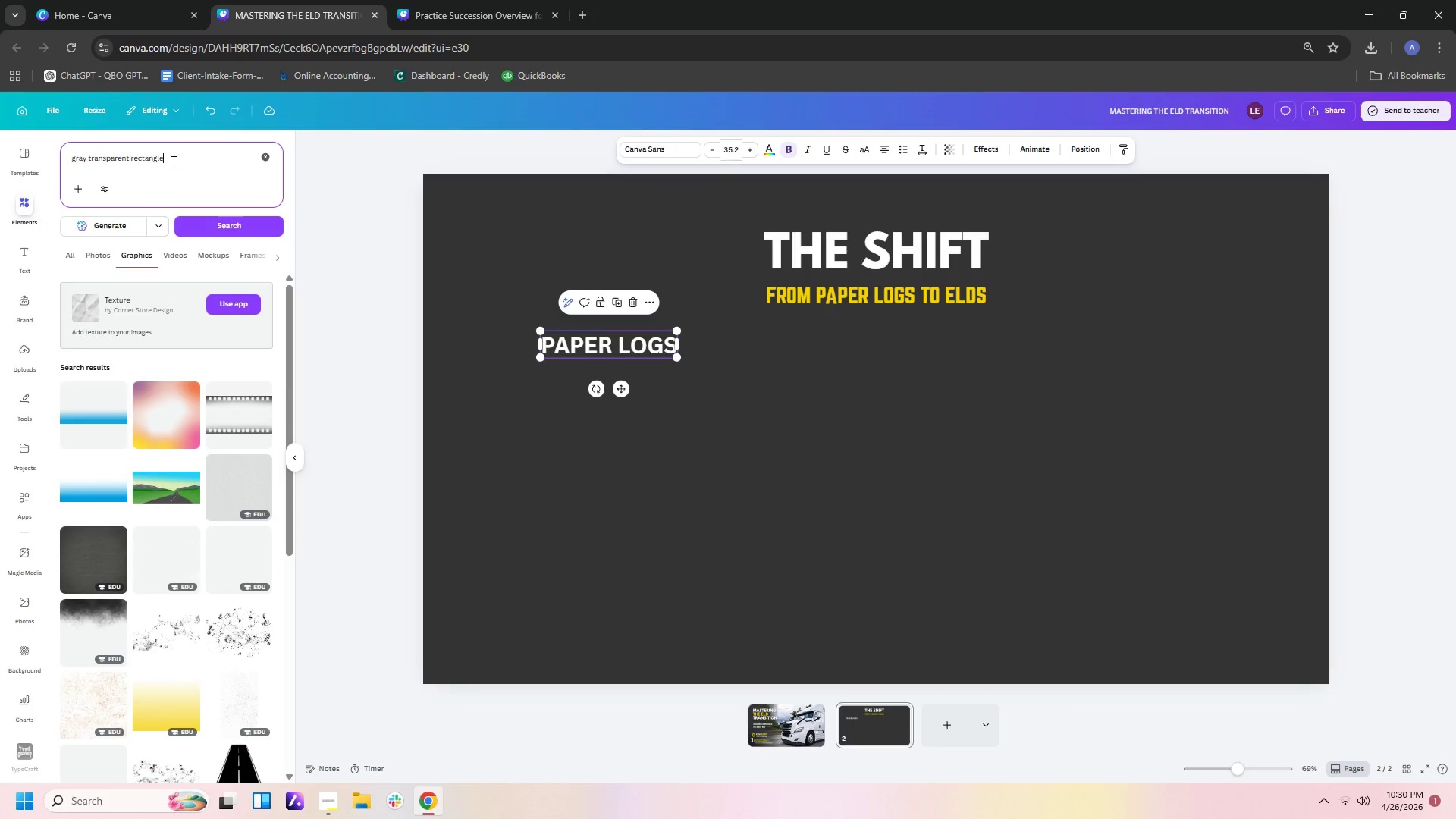 
key(Enter)
 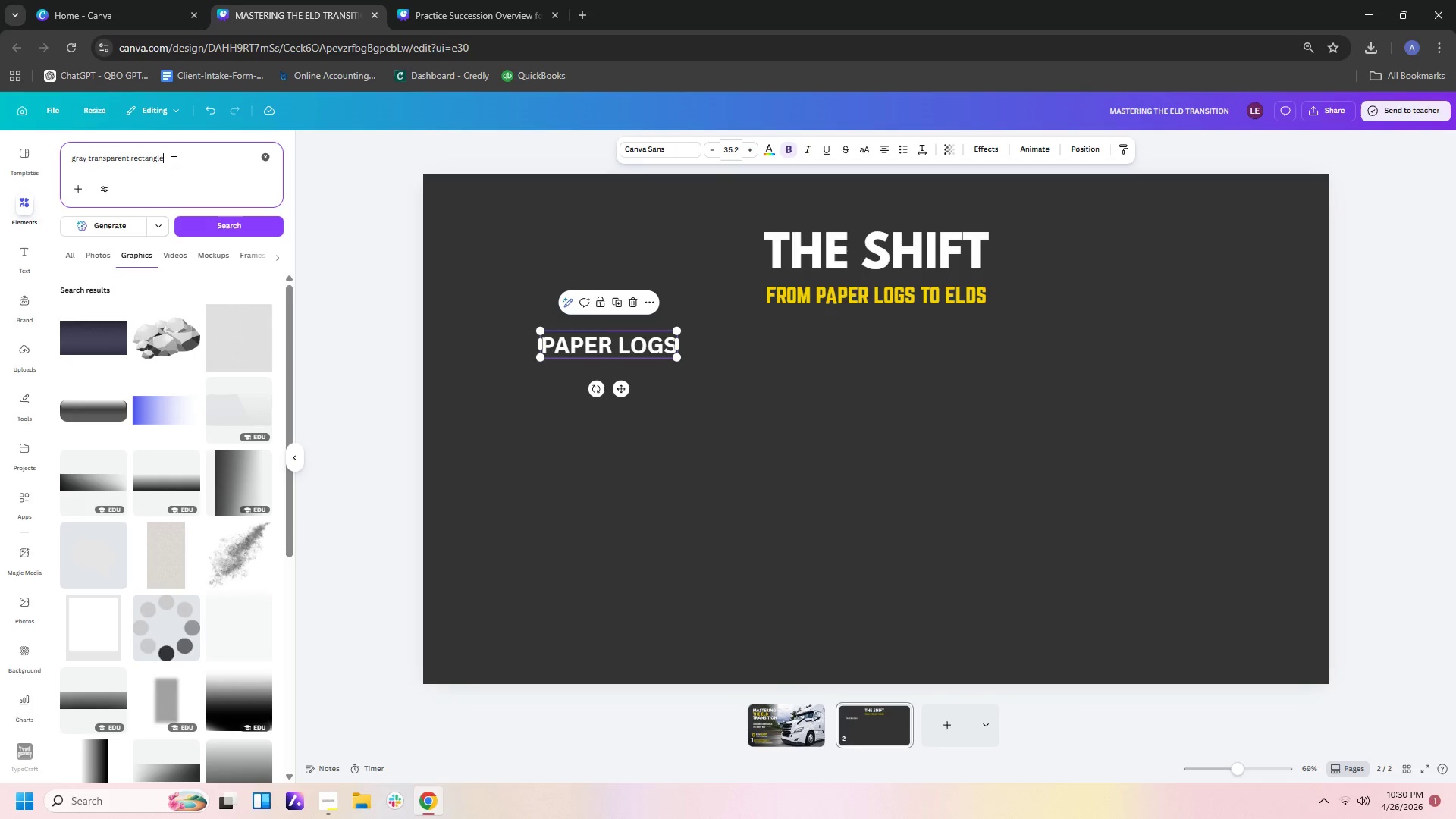 
wait(8.03)
 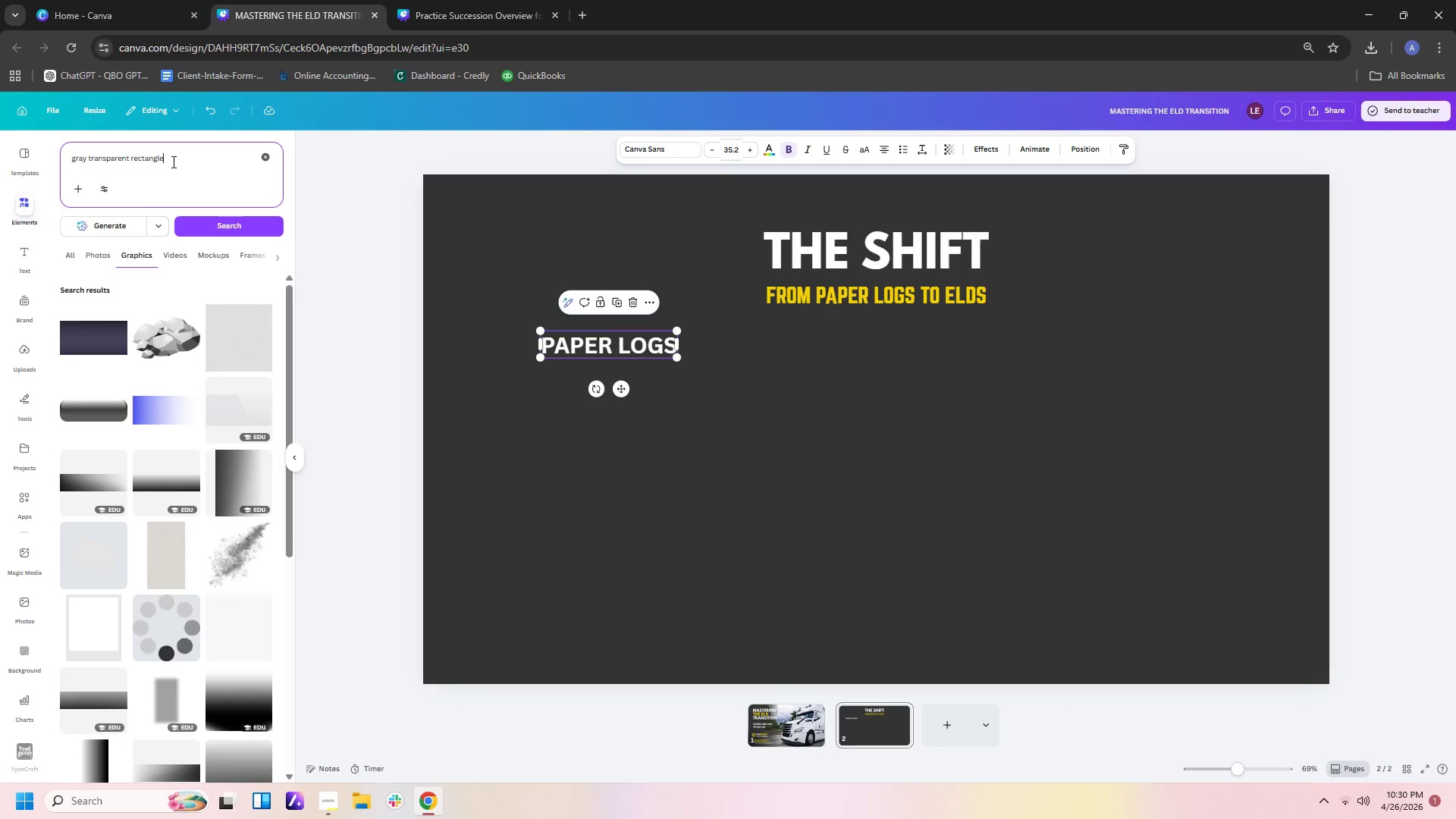 
scroll: coordinate [203, 479], scroll_direction: down, amount: 4.0
 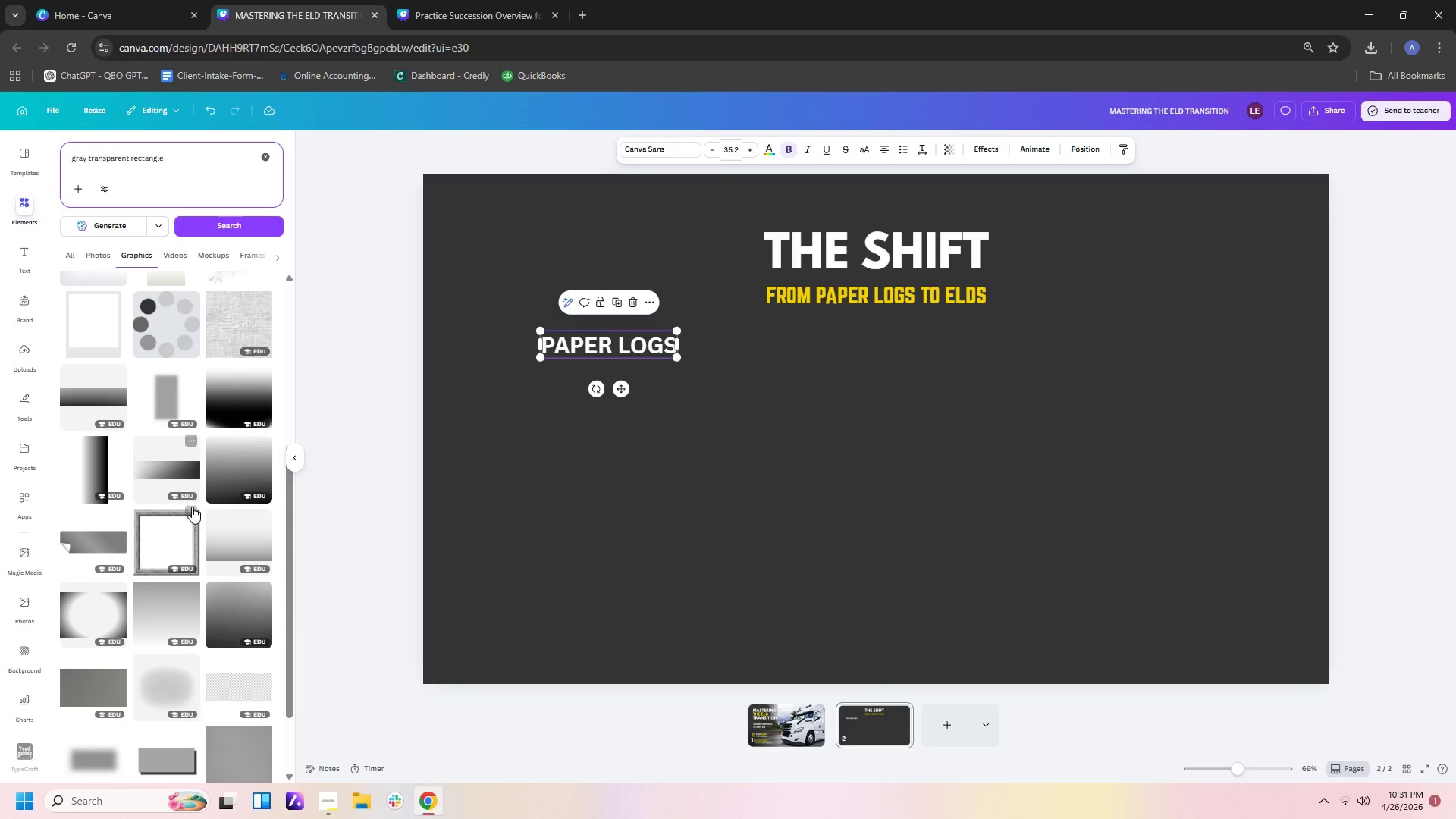 
scroll: coordinate [155, 507], scroll_direction: up, amount: 5.0
 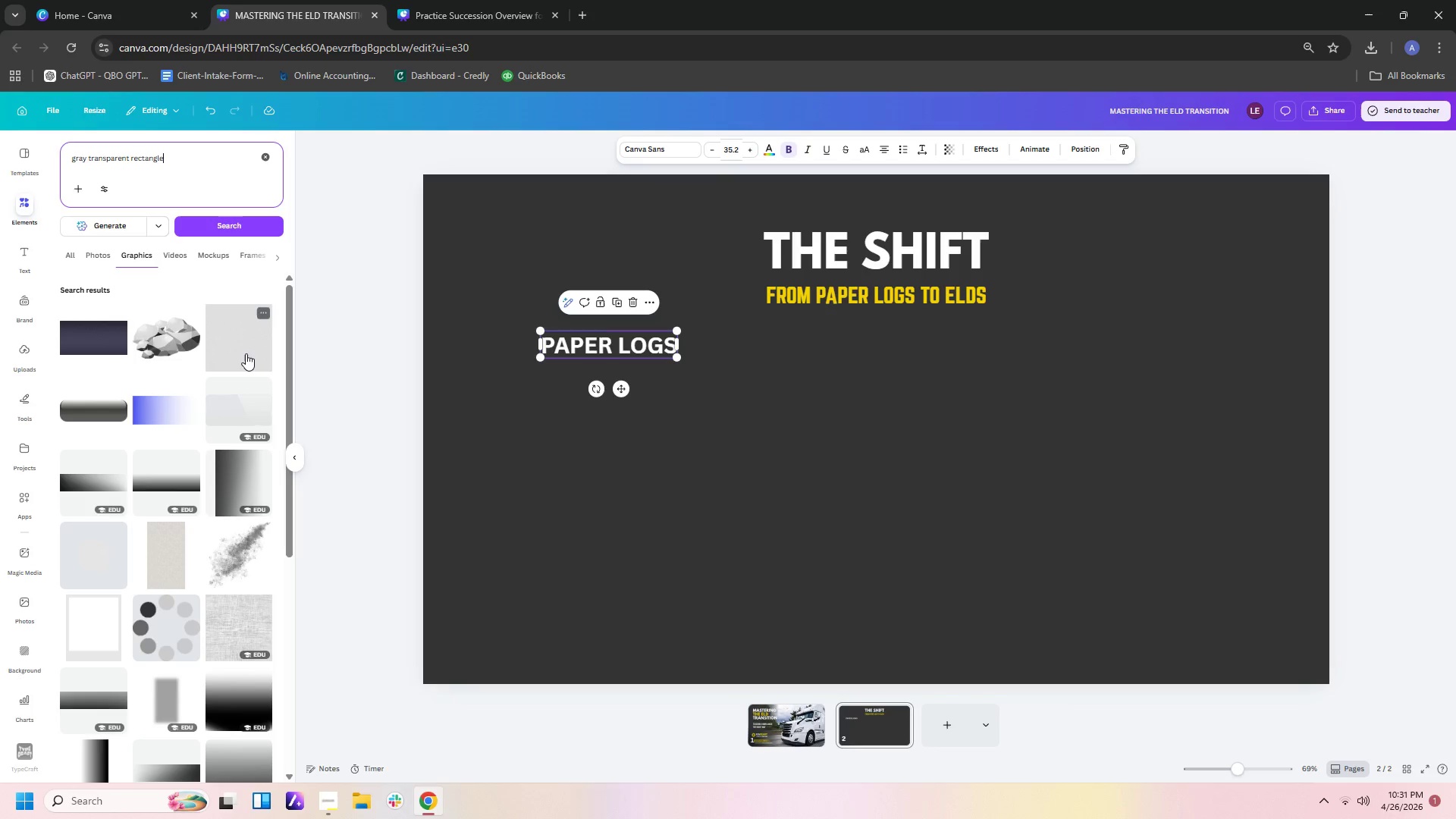 
scroll: coordinate [202, 372], scroll_direction: down, amount: 9.0
 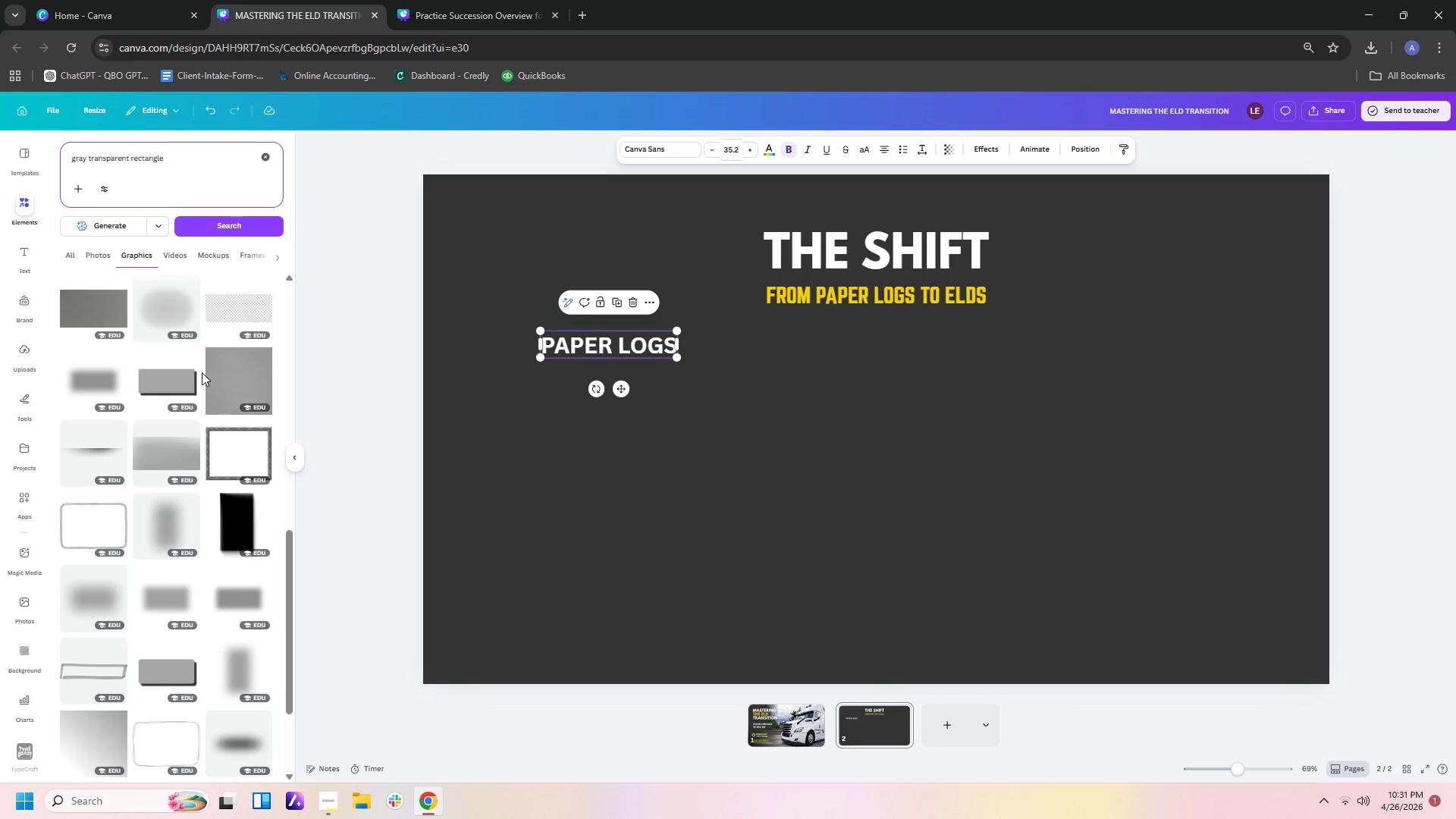 
scroll: coordinate [202, 372], scroll_direction: up, amount: 1.0
 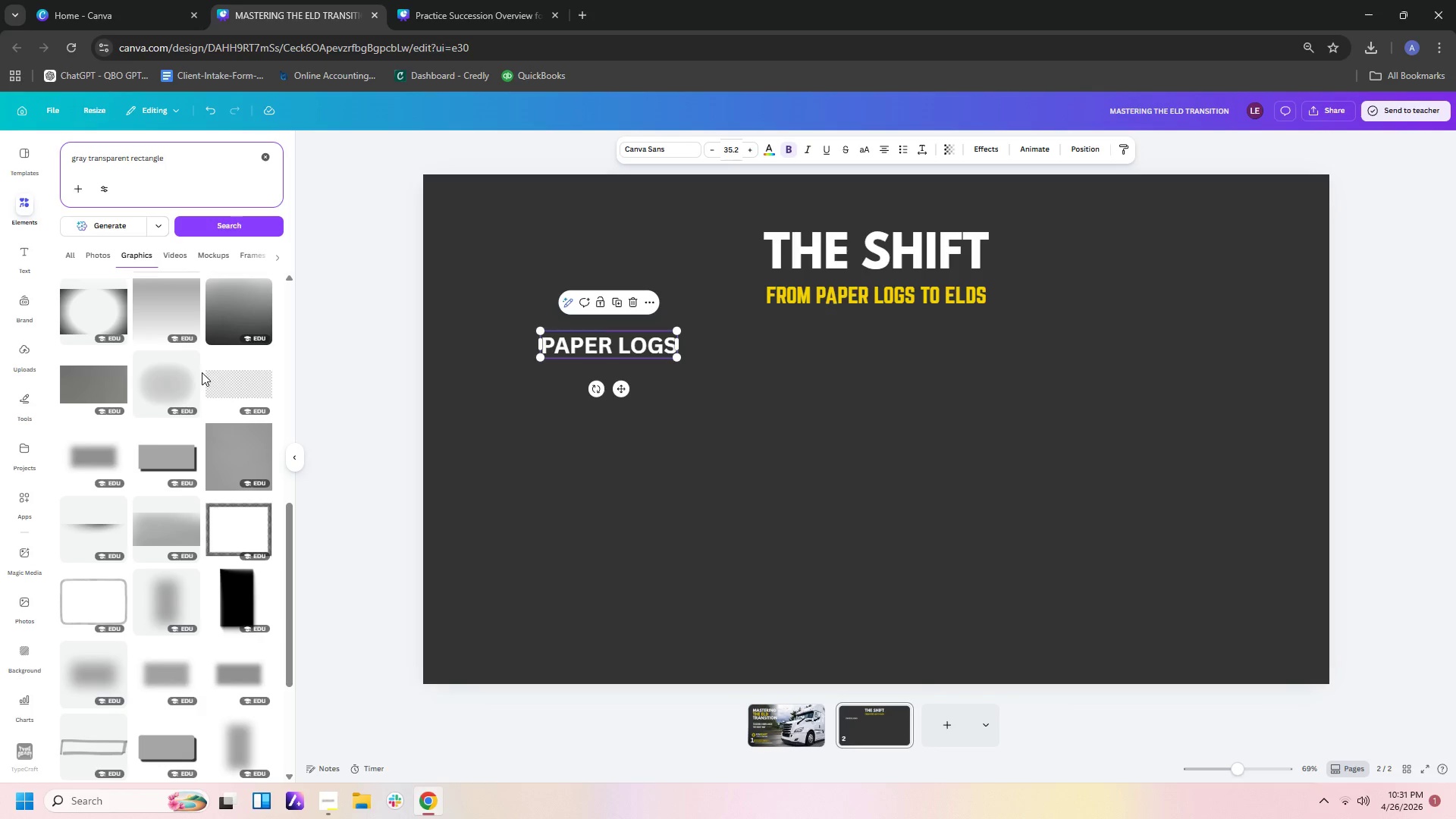 
scroll: coordinate [216, 370], scroll_direction: down, amount: 5.0
 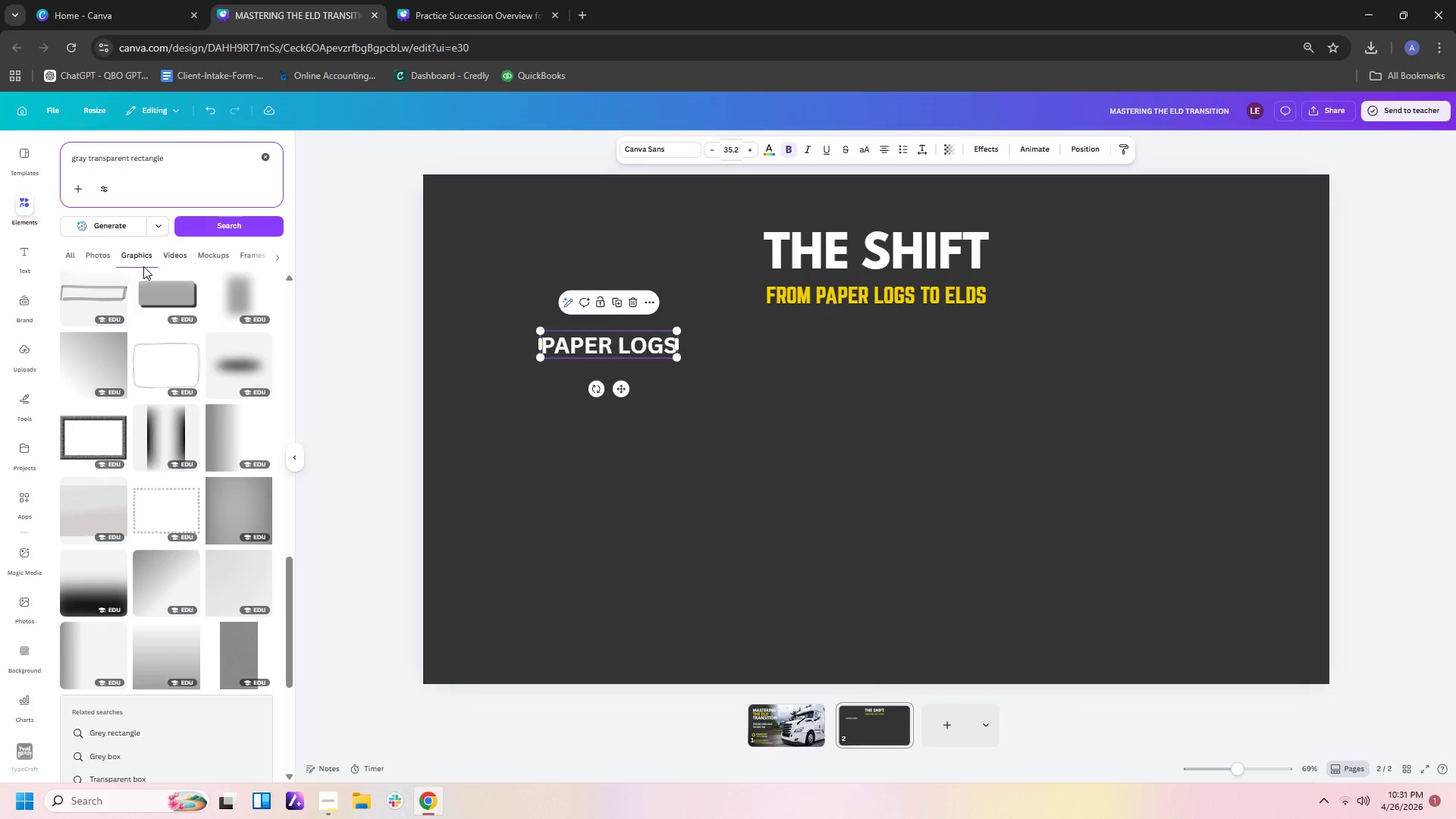 
left_click([88, 259])
 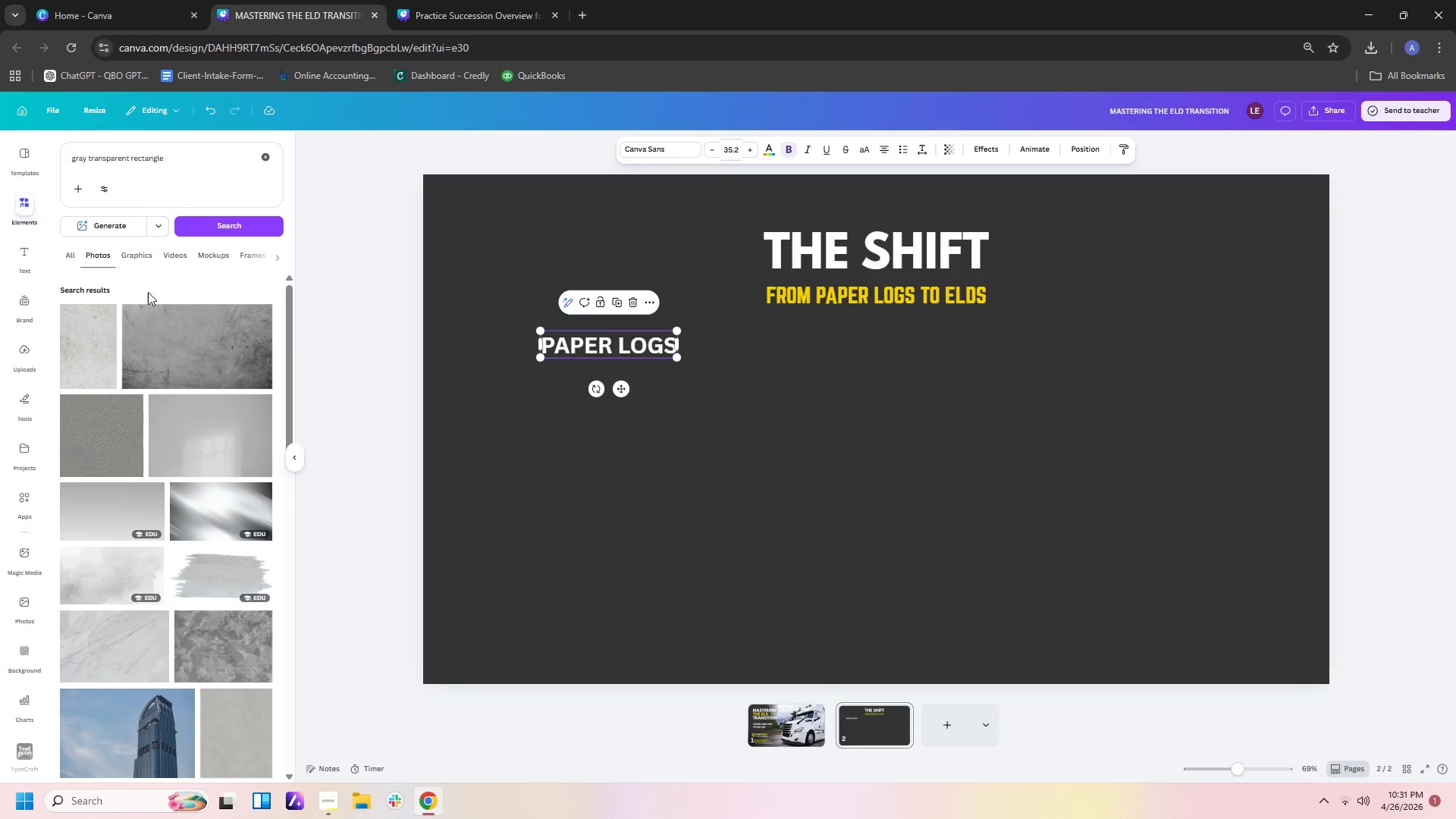 
scroll: coordinate [151, 327], scroll_direction: down, amount: 5.0
 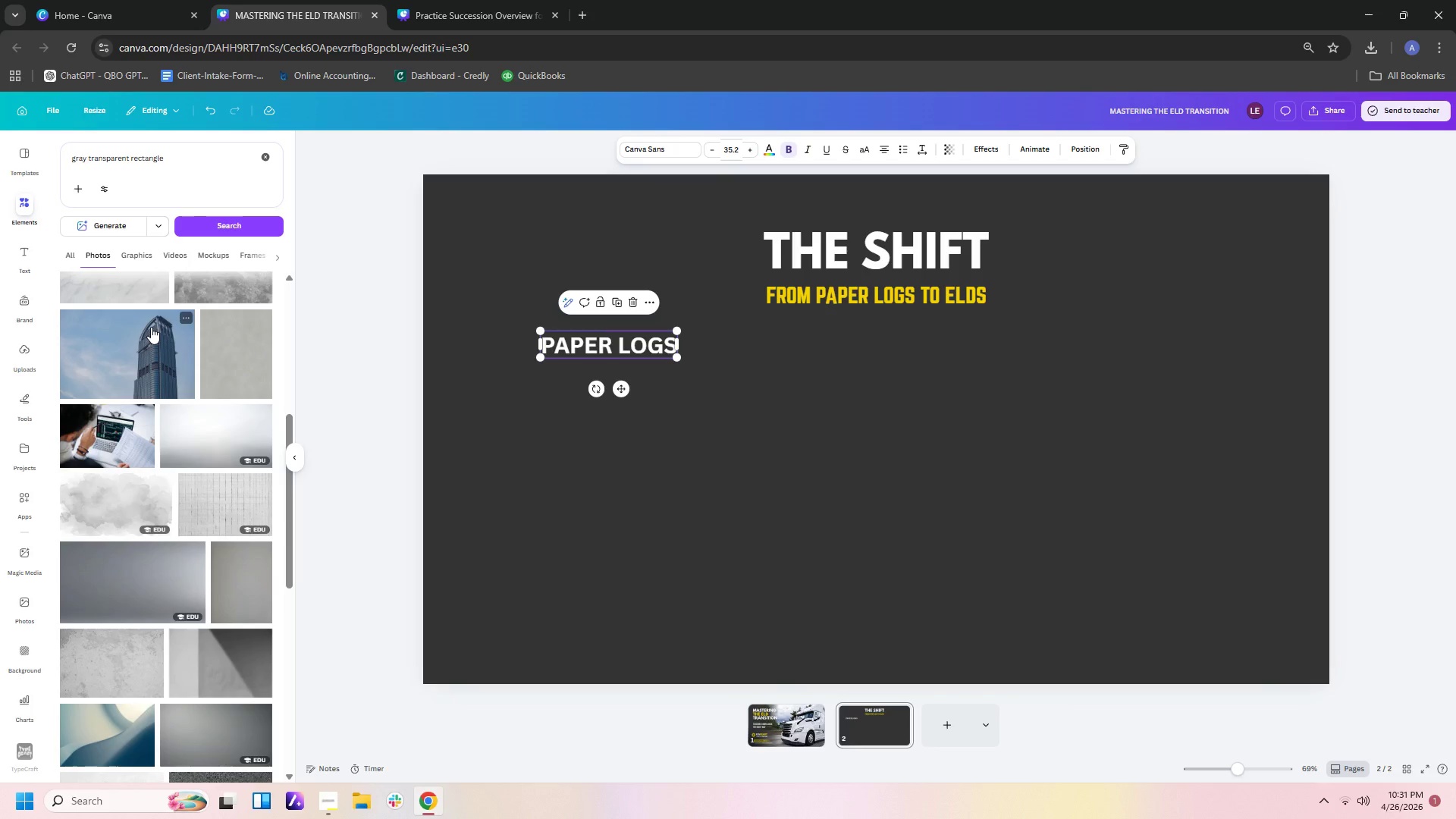 
scroll: coordinate [151, 327], scroll_direction: up, amount: 6.0
 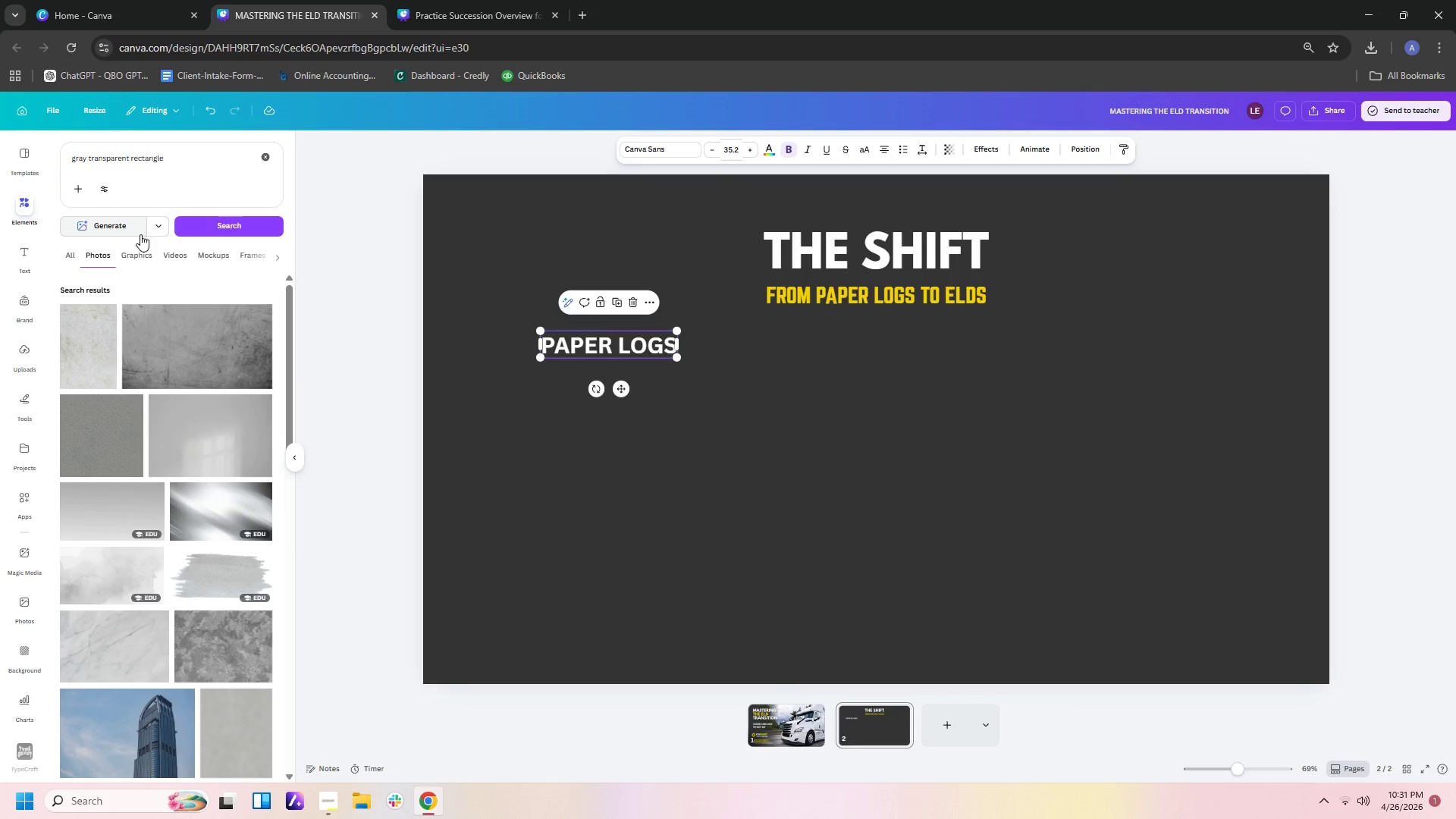 
left_click([141, 265])
 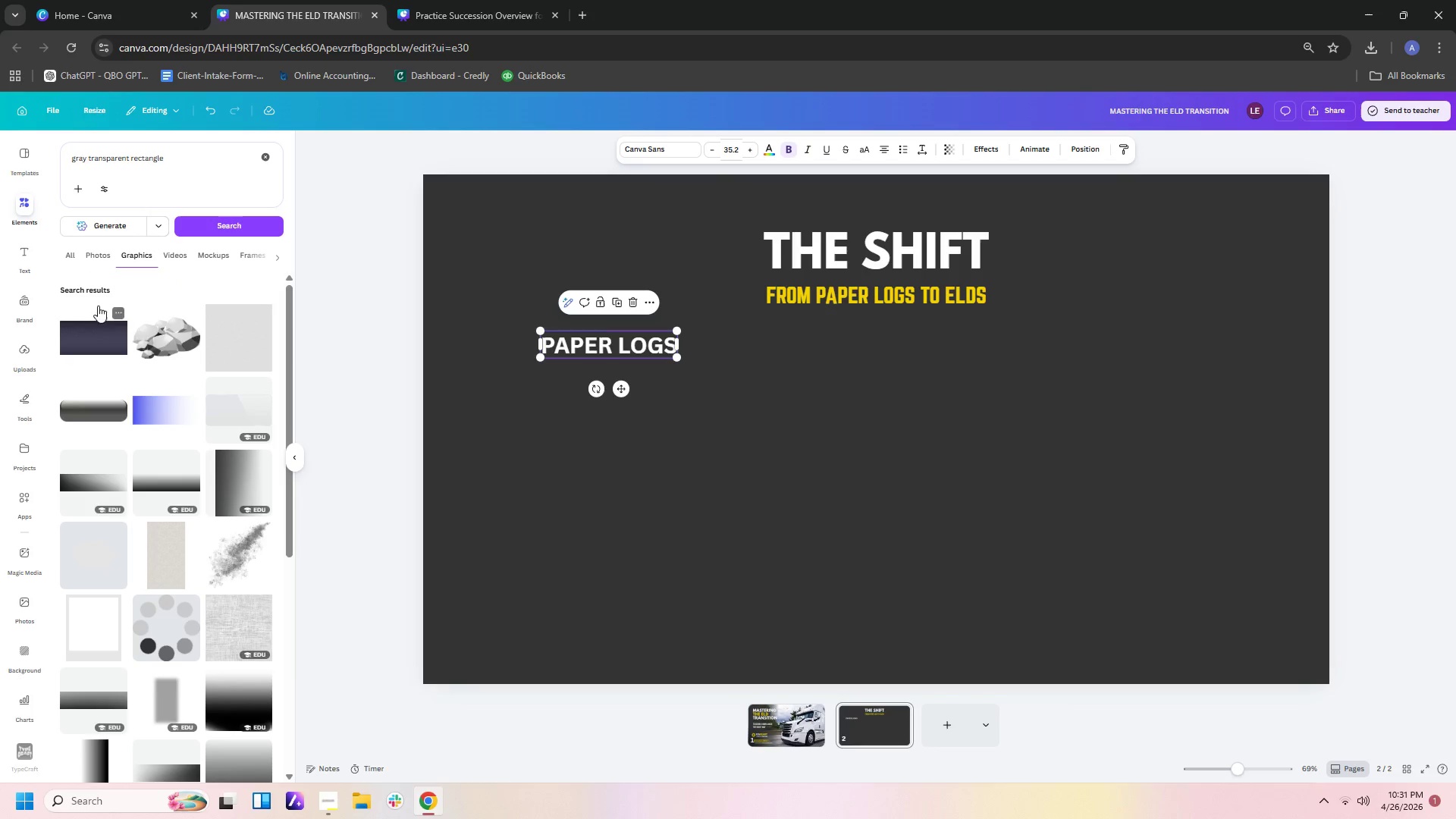 
wait(7.11)
 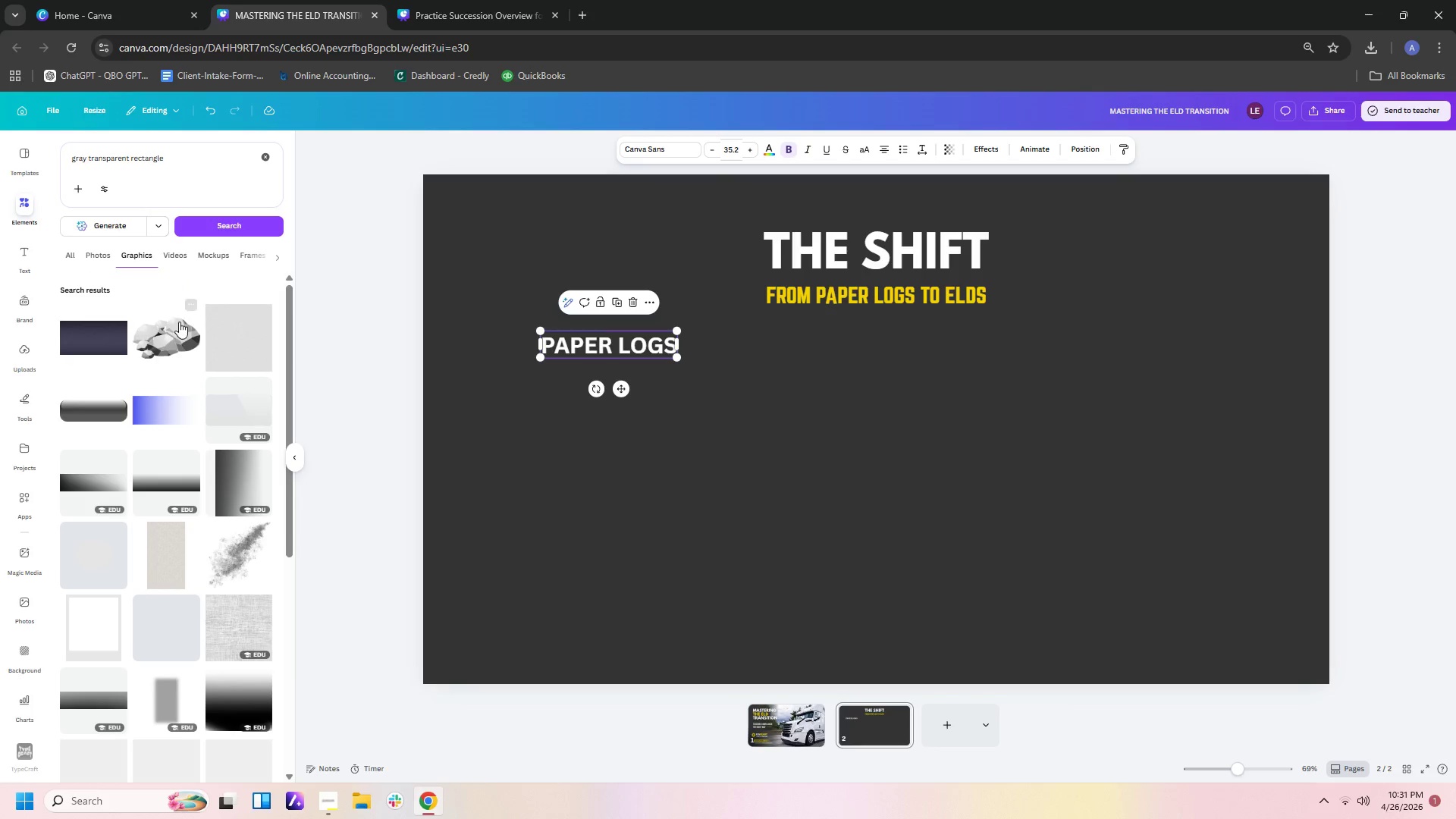 
left_click([264, 161])
 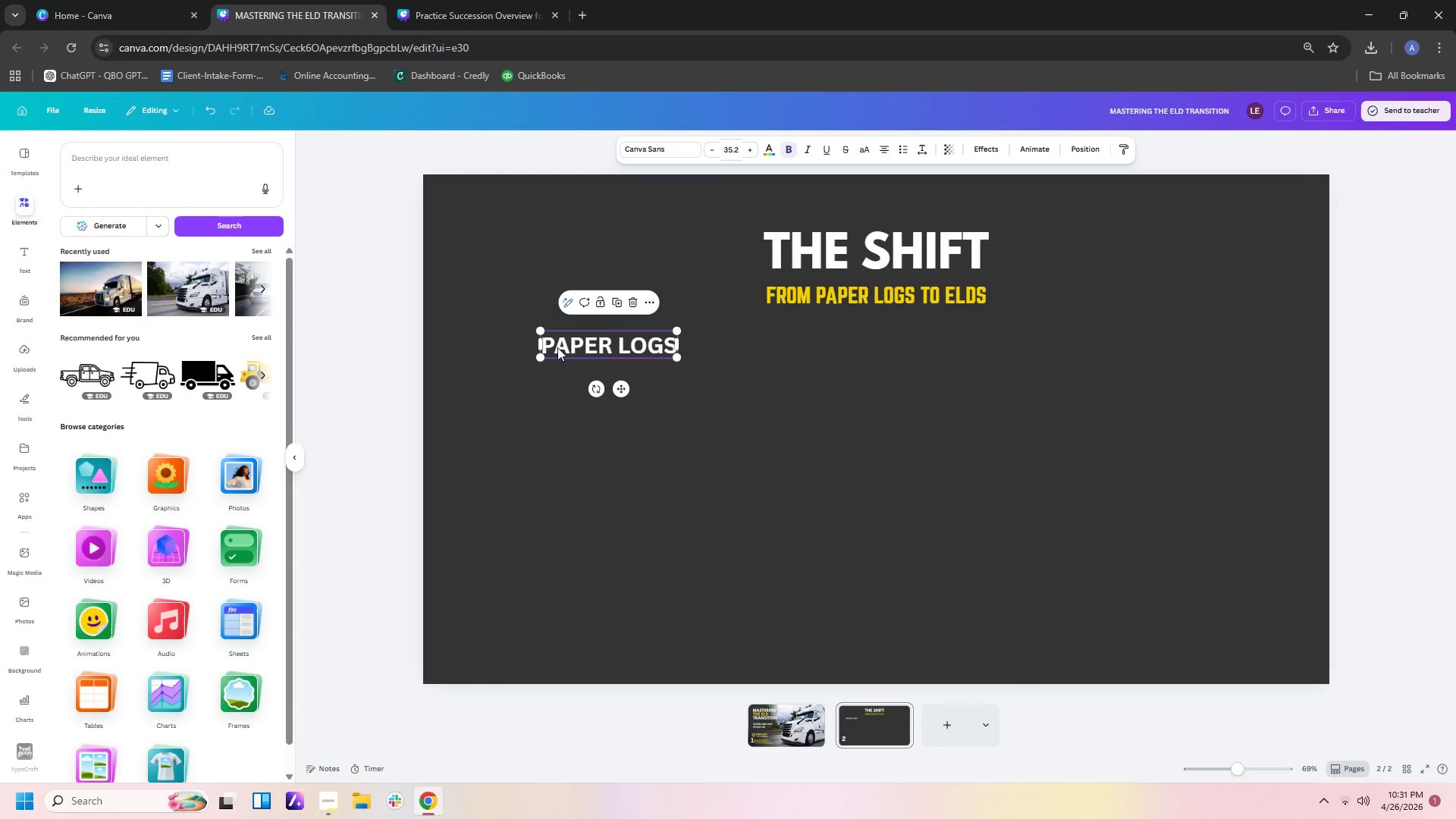 
left_click_drag(start_coordinate=[595, 338], to_coordinate=[551, 328])
 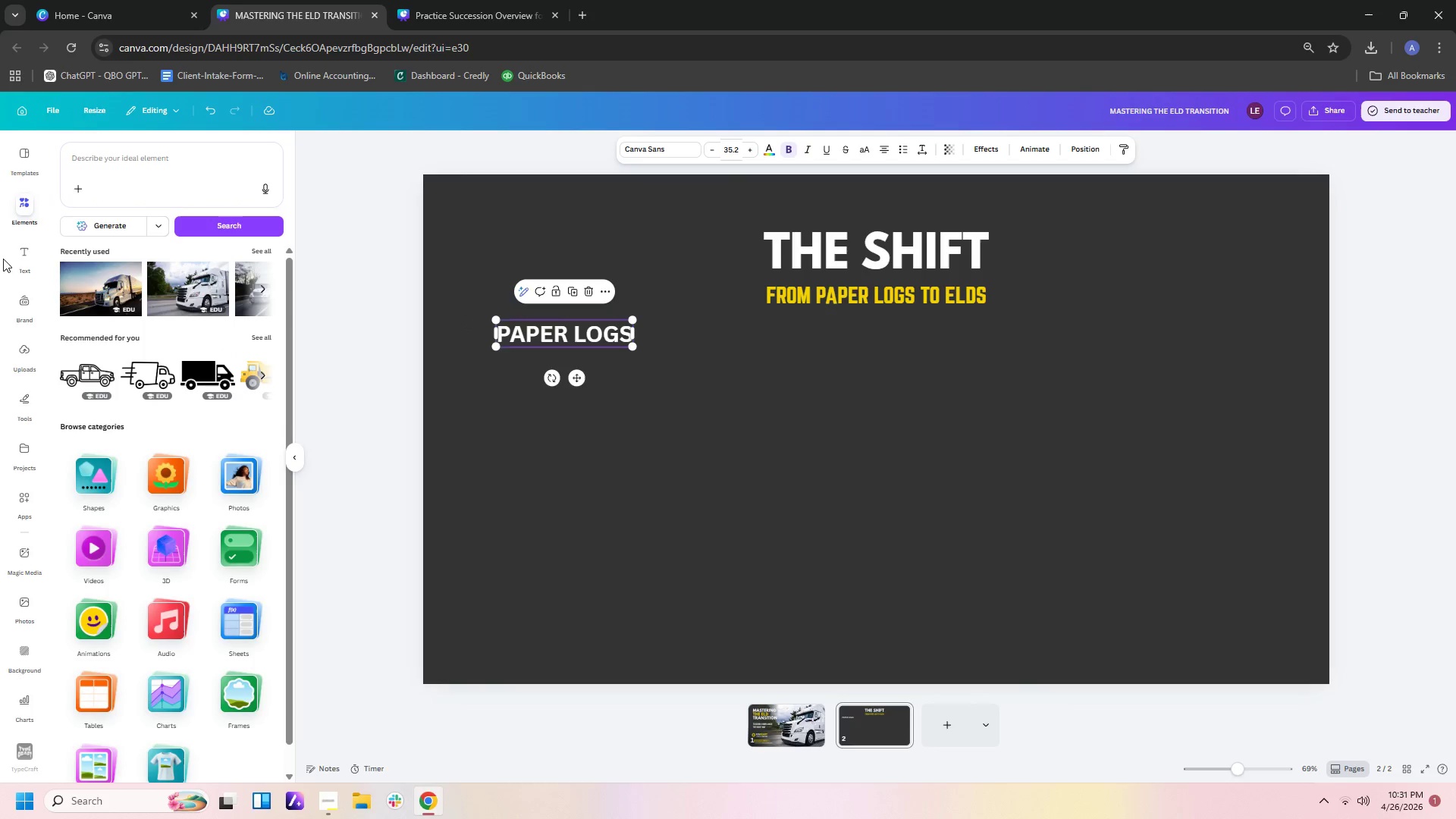 
left_click([34, 259])
 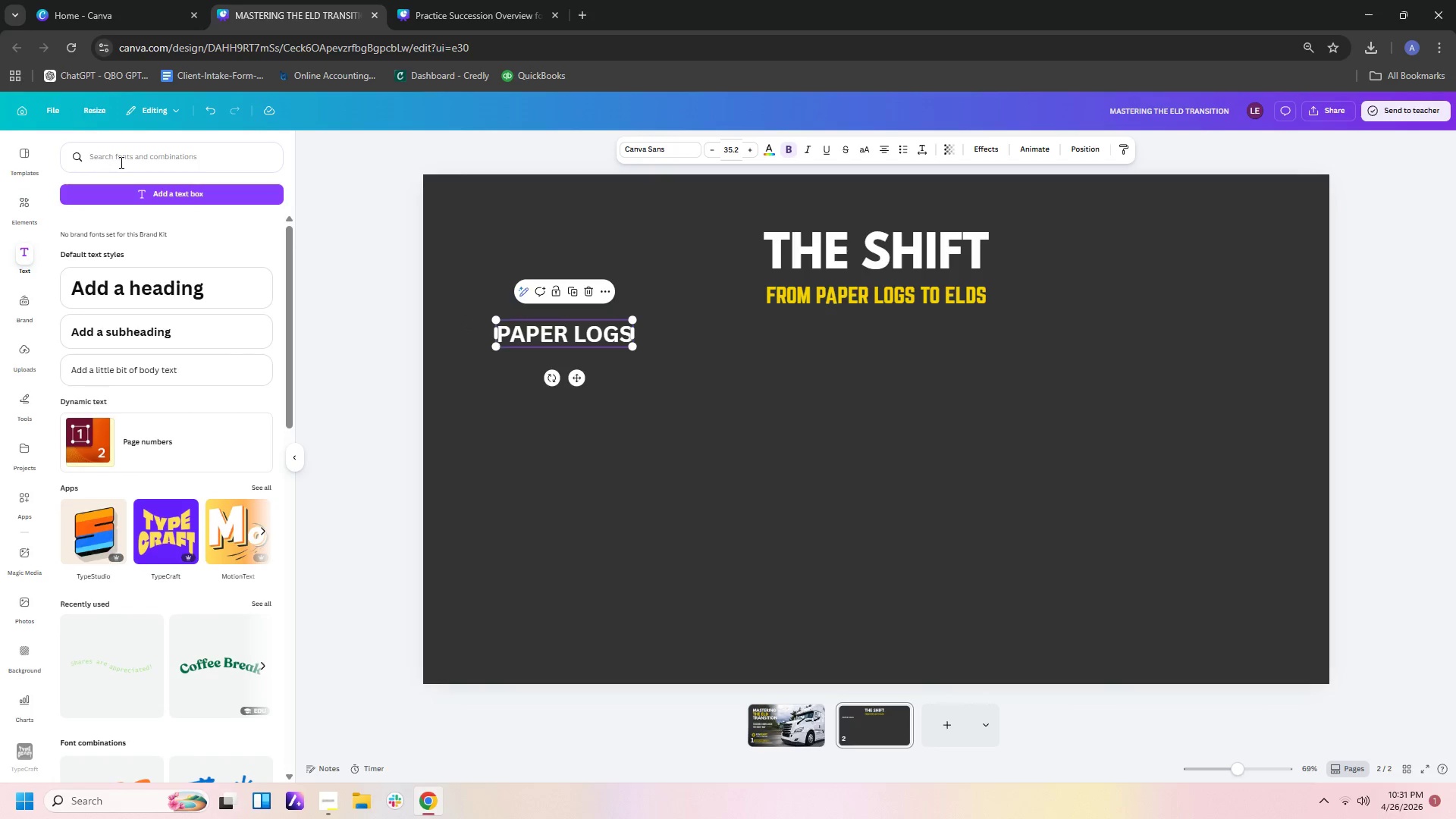 
left_click([140, 167])
 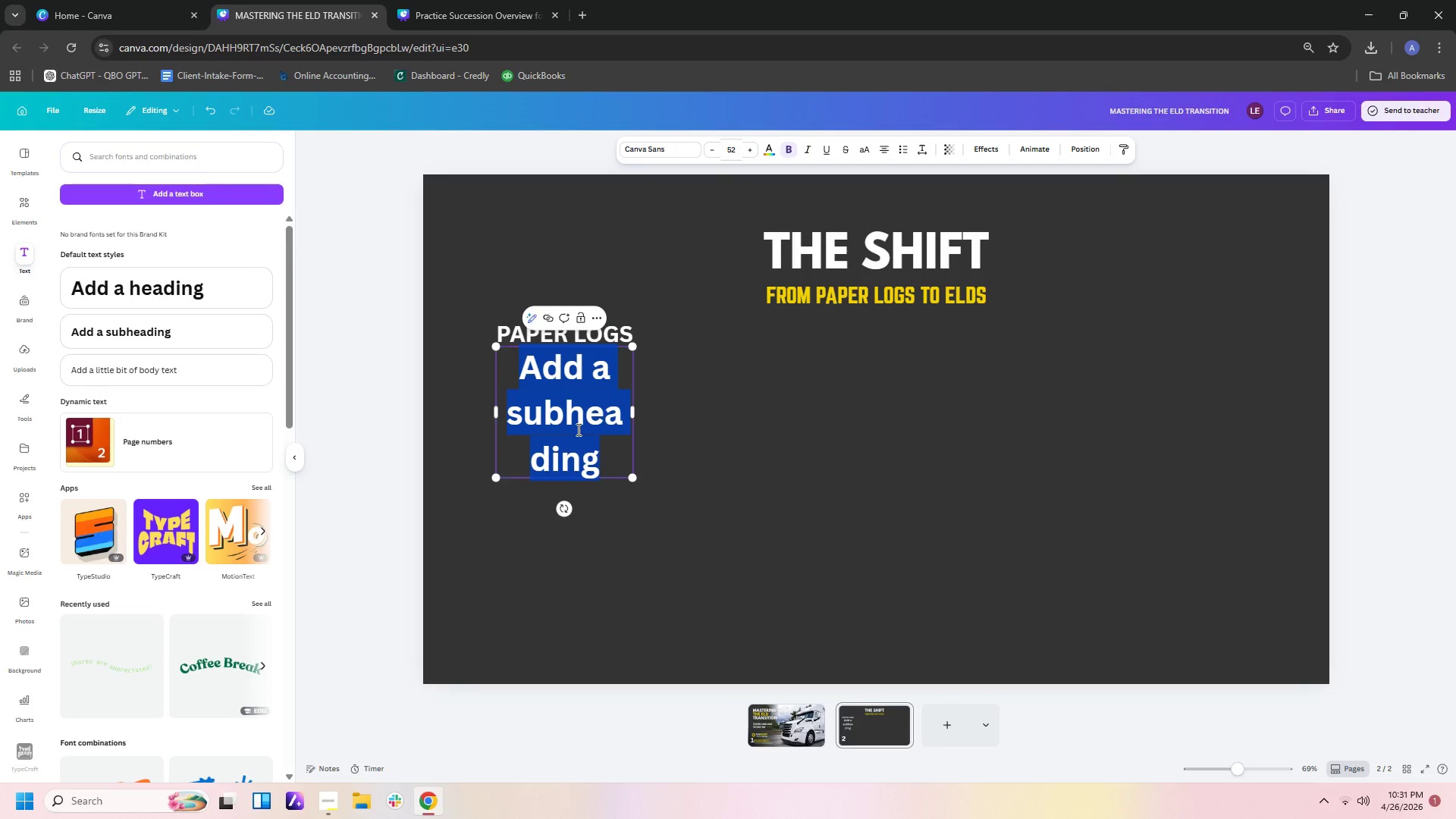 
left_click_drag(start_coordinate=[624, 456], to_coordinate=[903, 465])
 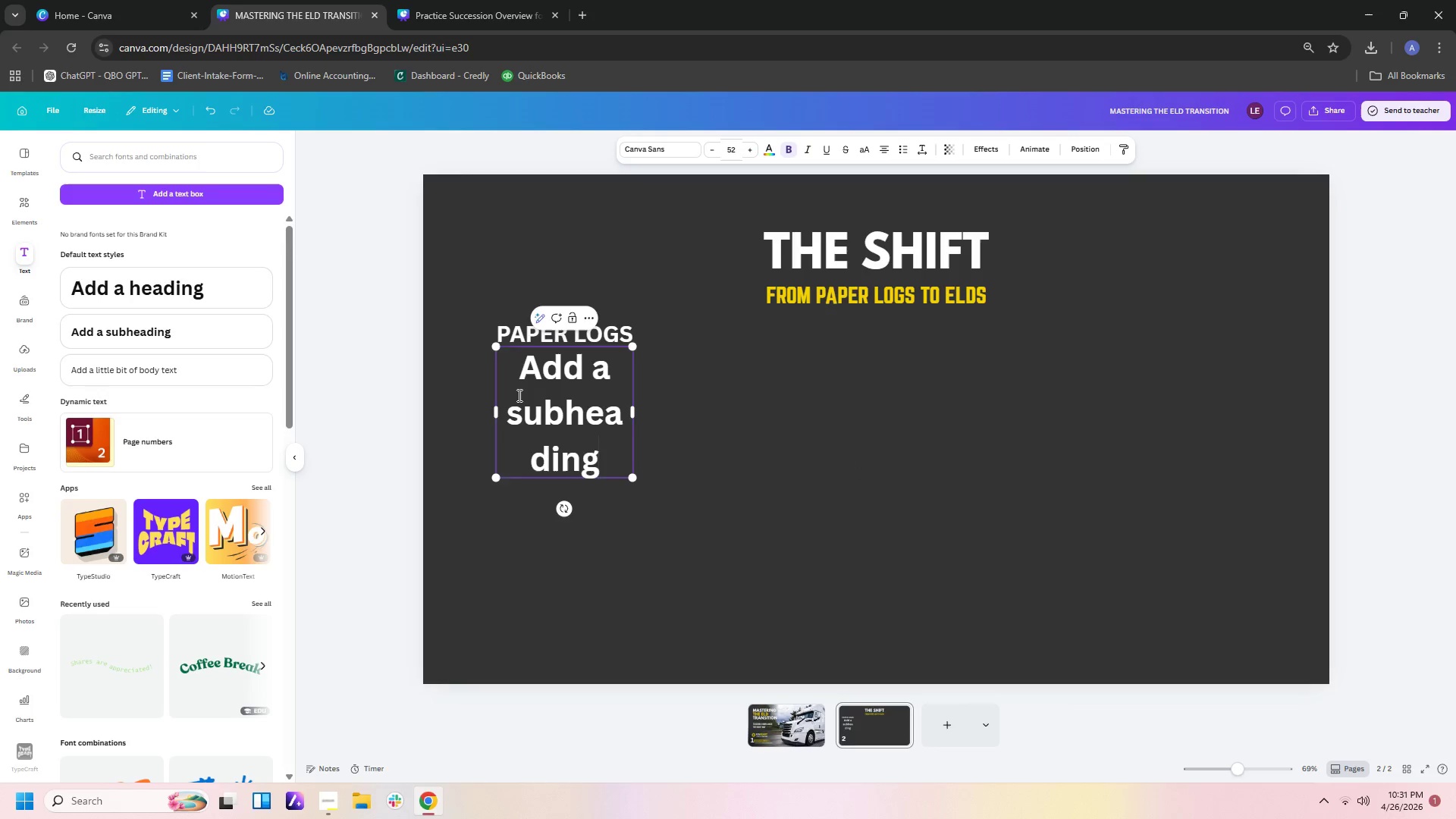 
left_click_drag(start_coordinate=[533, 391], to_coordinate=[749, 425])
 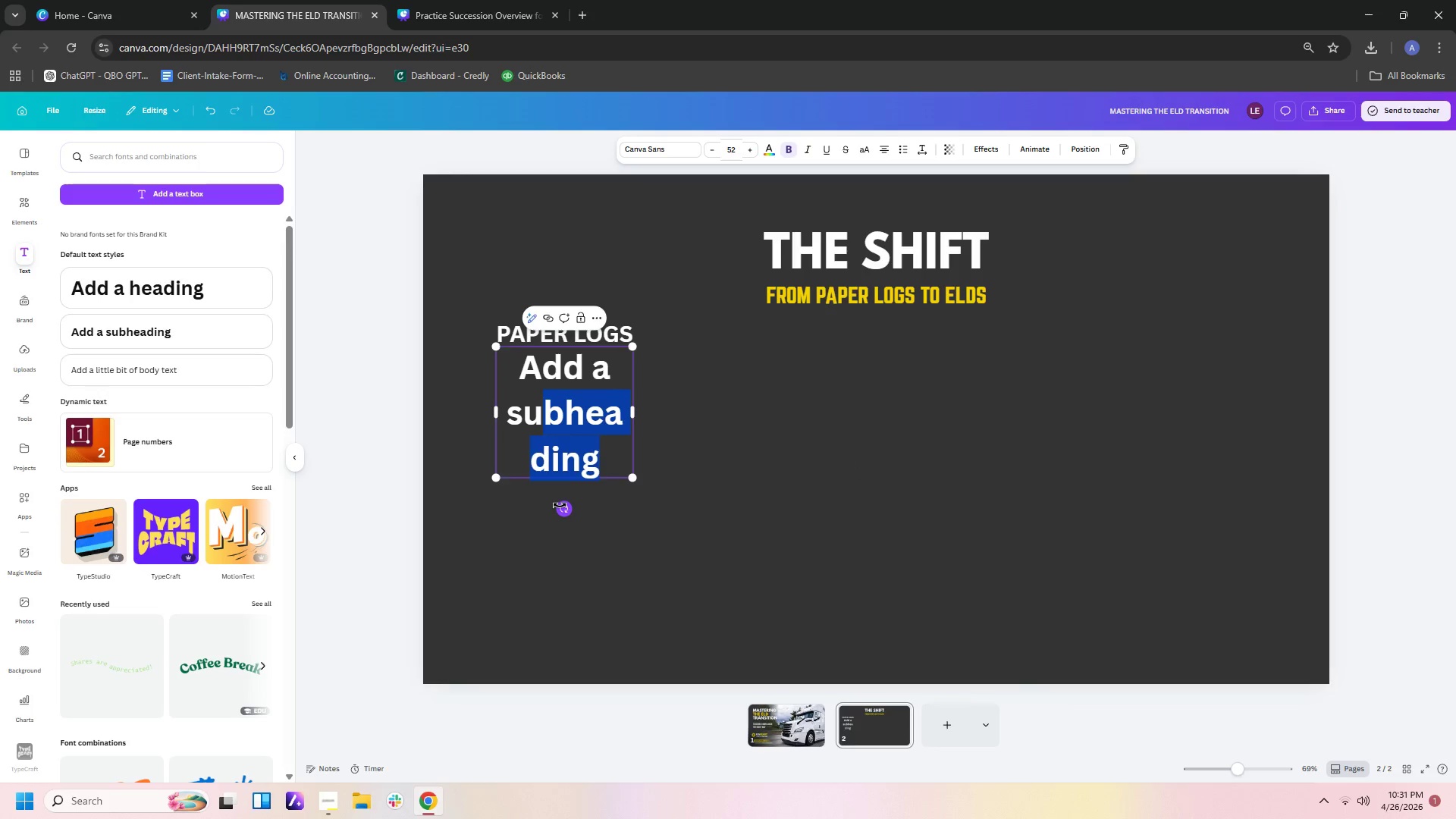 
left_click([570, 512])
 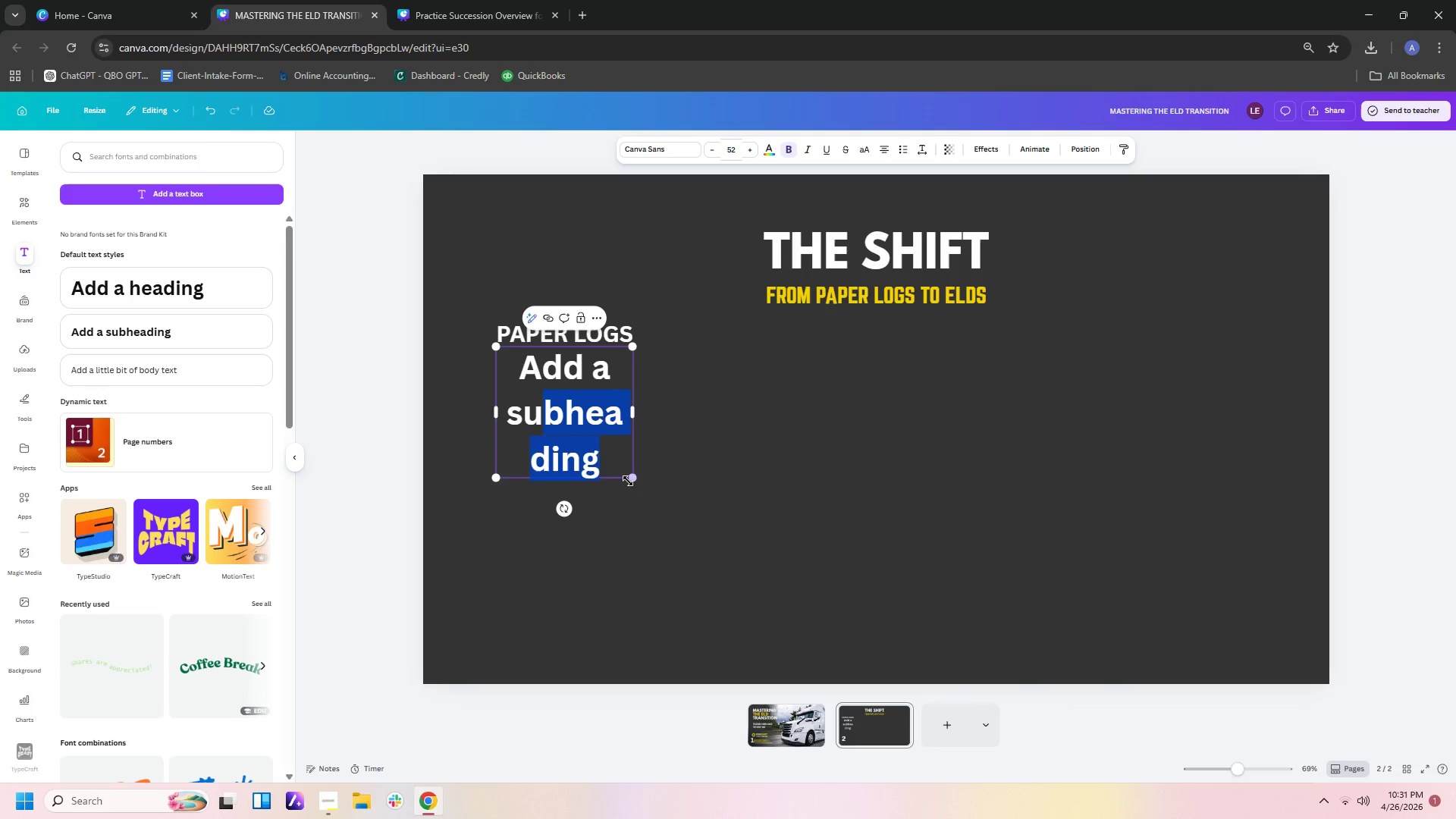 
left_click_drag(start_coordinate=[635, 474], to_coordinate=[714, 412])
 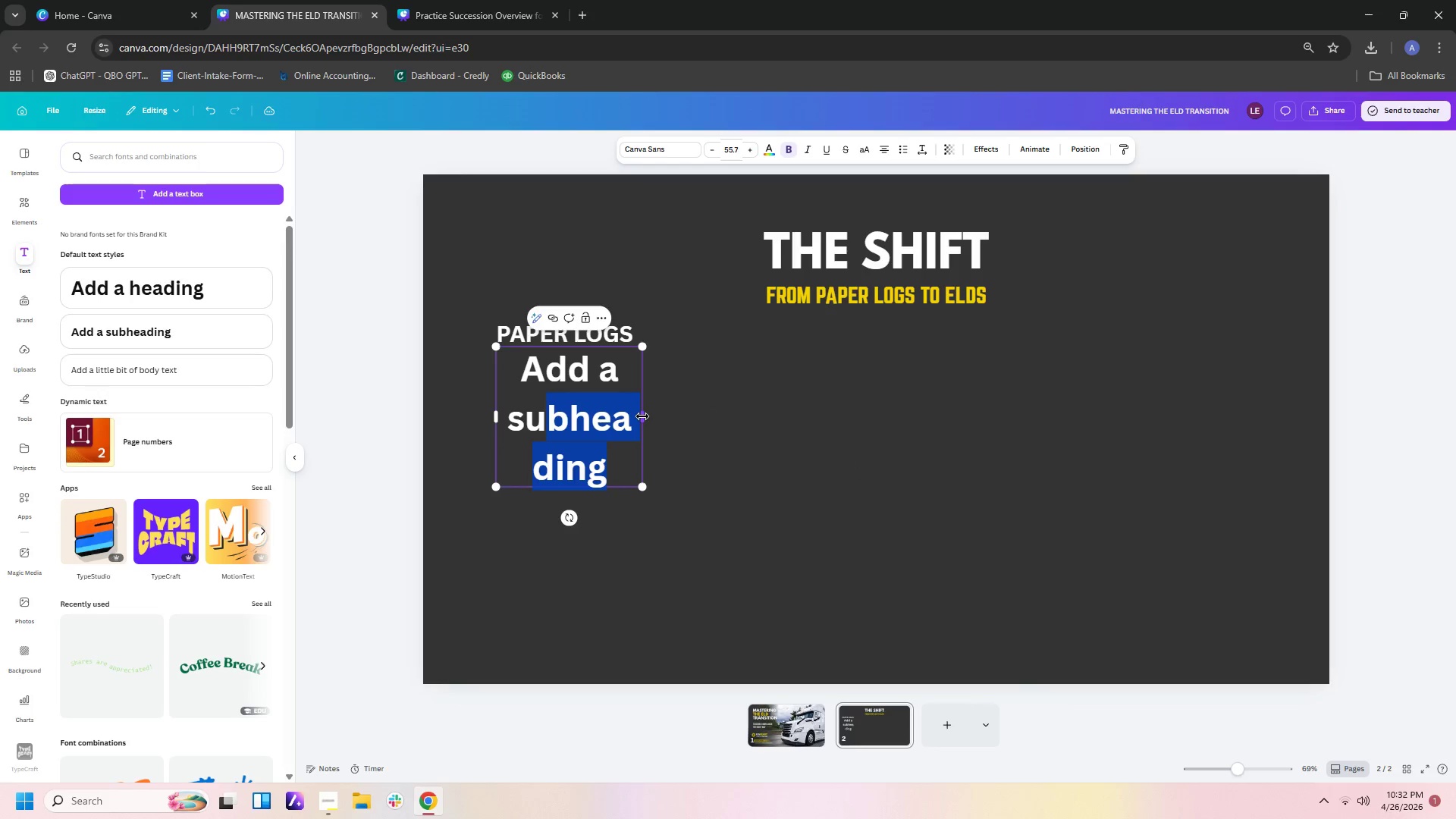 
left_click_drag(start_coordinate=[642, 416], to_coordinate=[811, 419])
 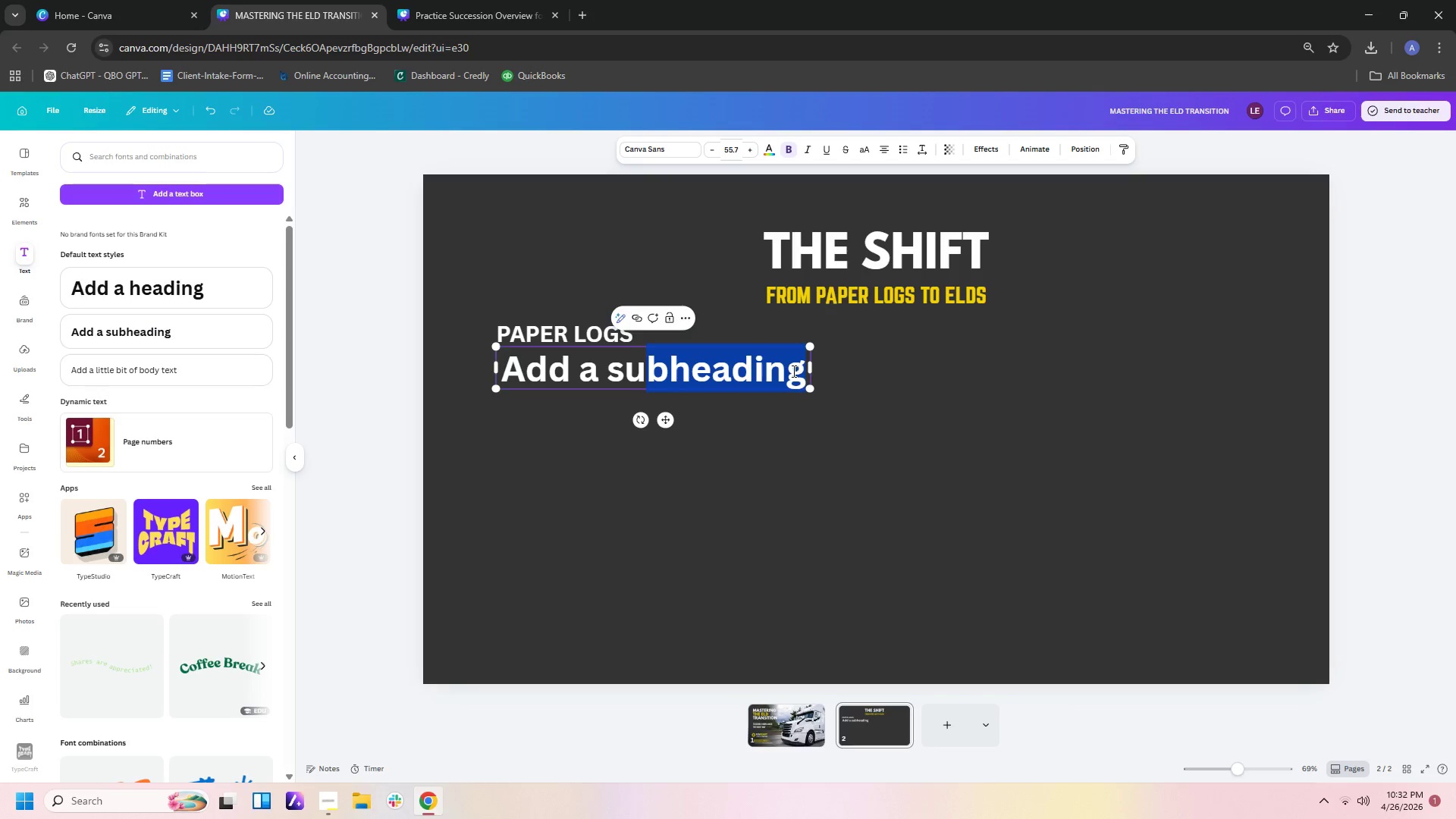 
left_click([808, 372])
 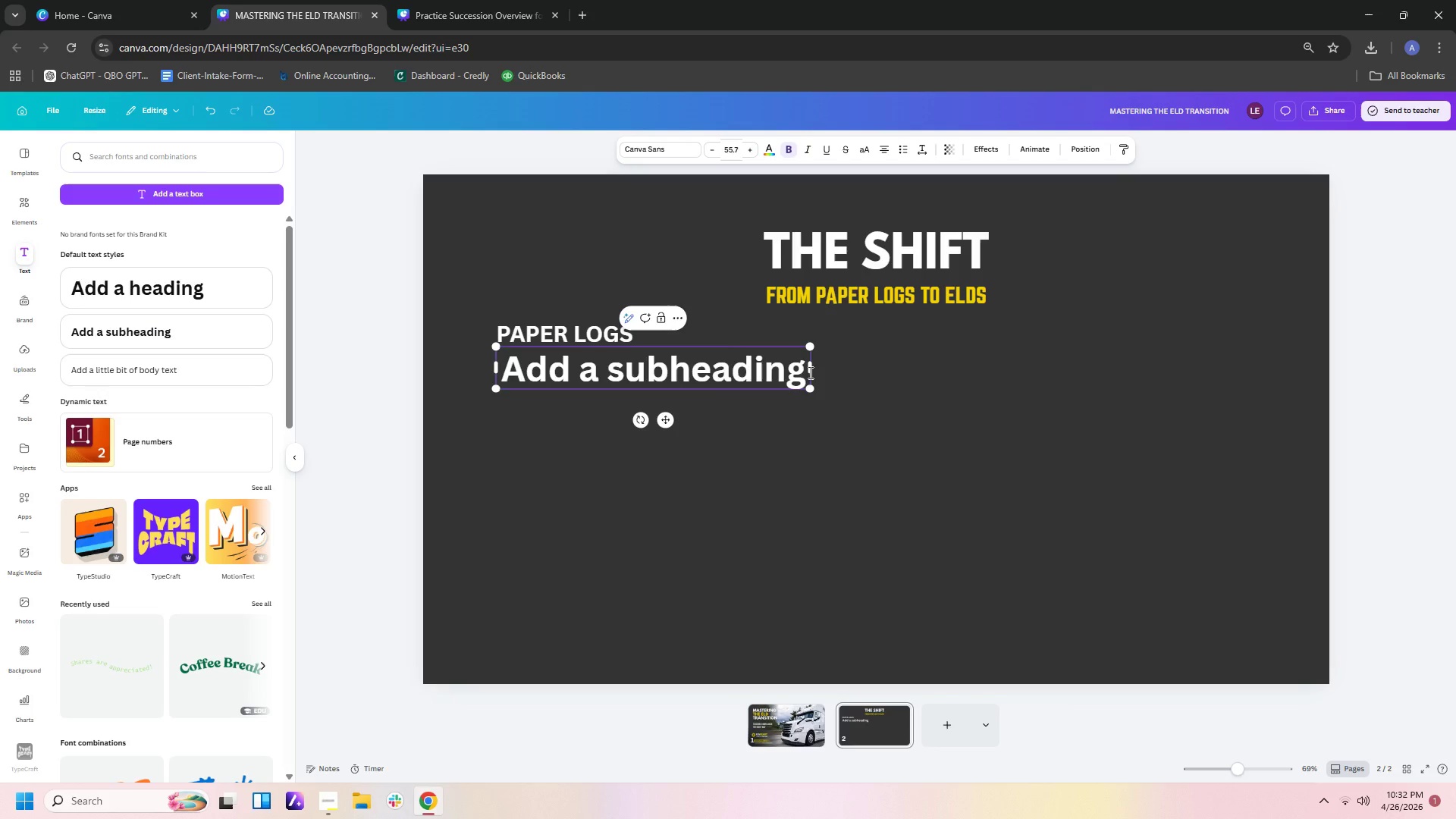 
hold_key(key=Backspace, duration=1.19)
 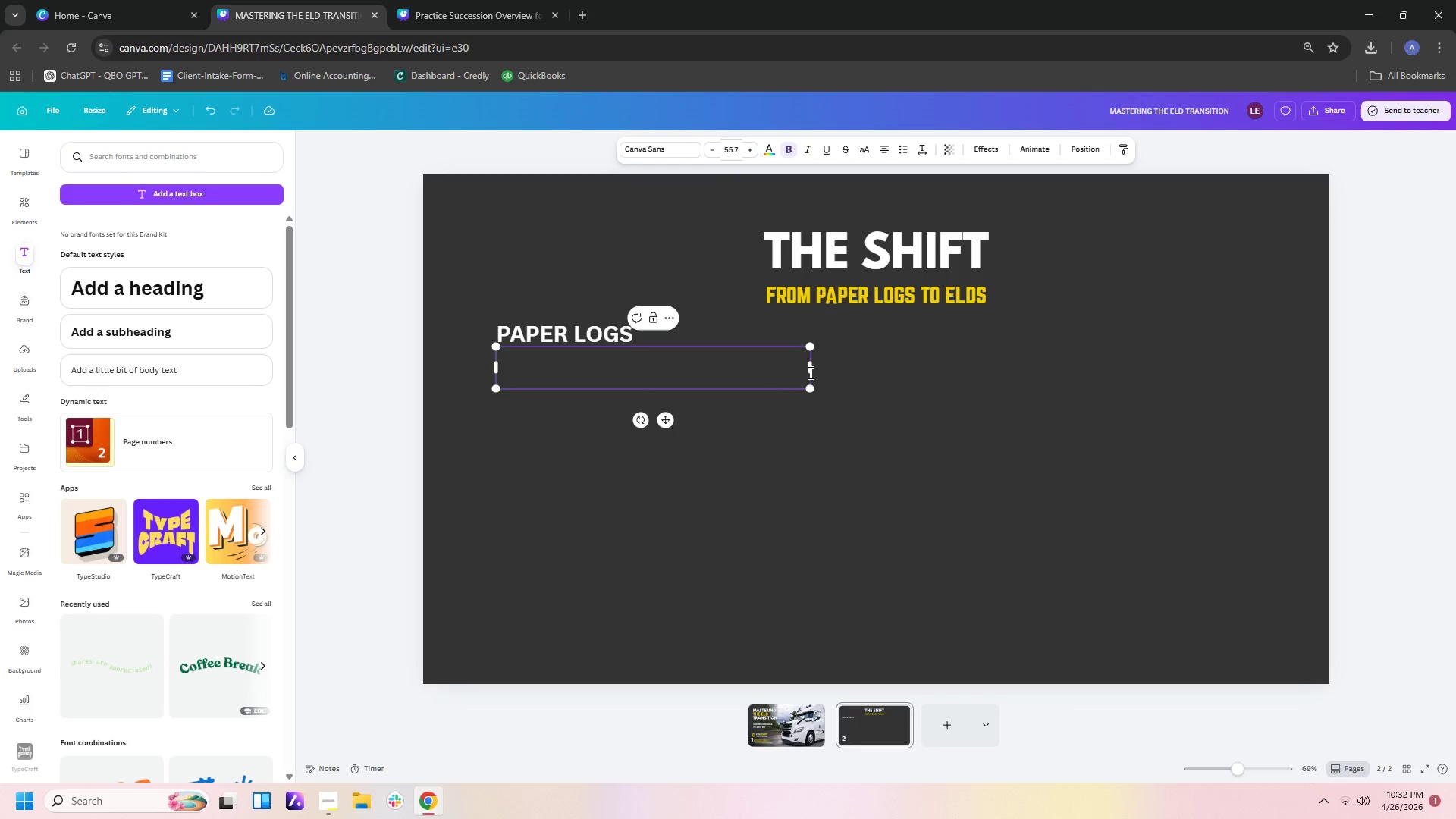 
type(elds)
 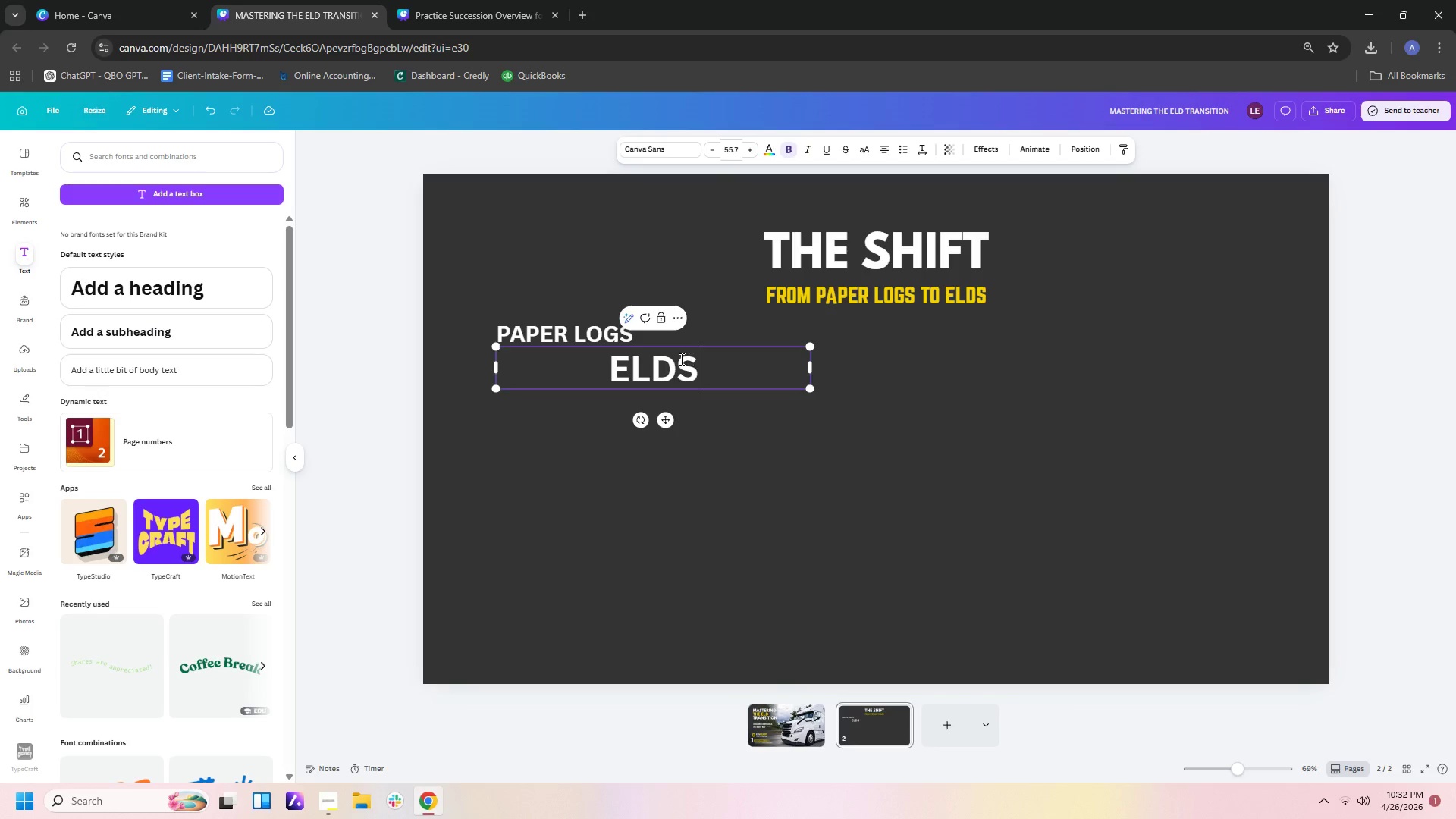 
left_click_drag(start_coordinate=[651, 375], to_coordinate=[838, 375])
 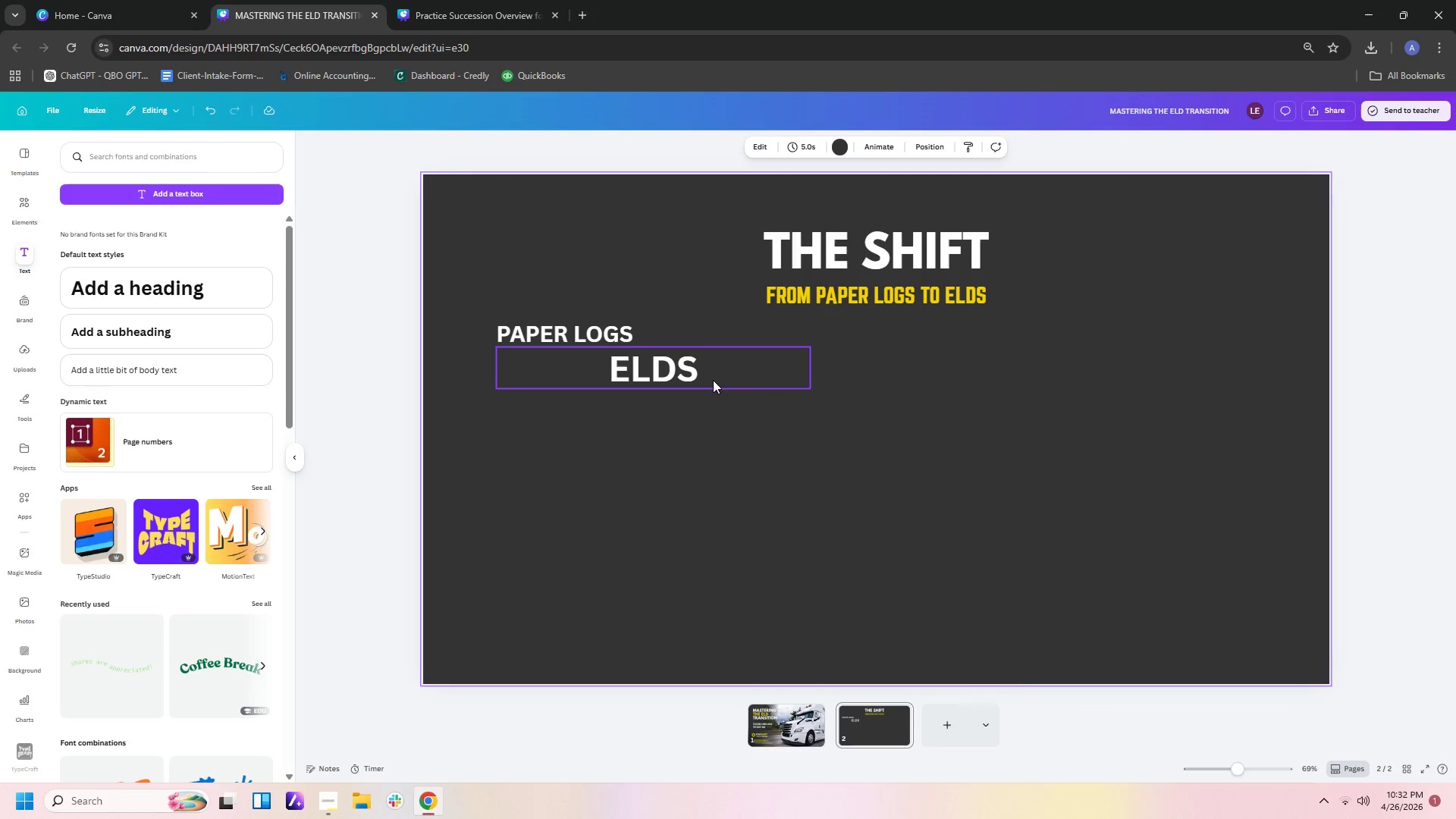 
left_click([682, 373])
 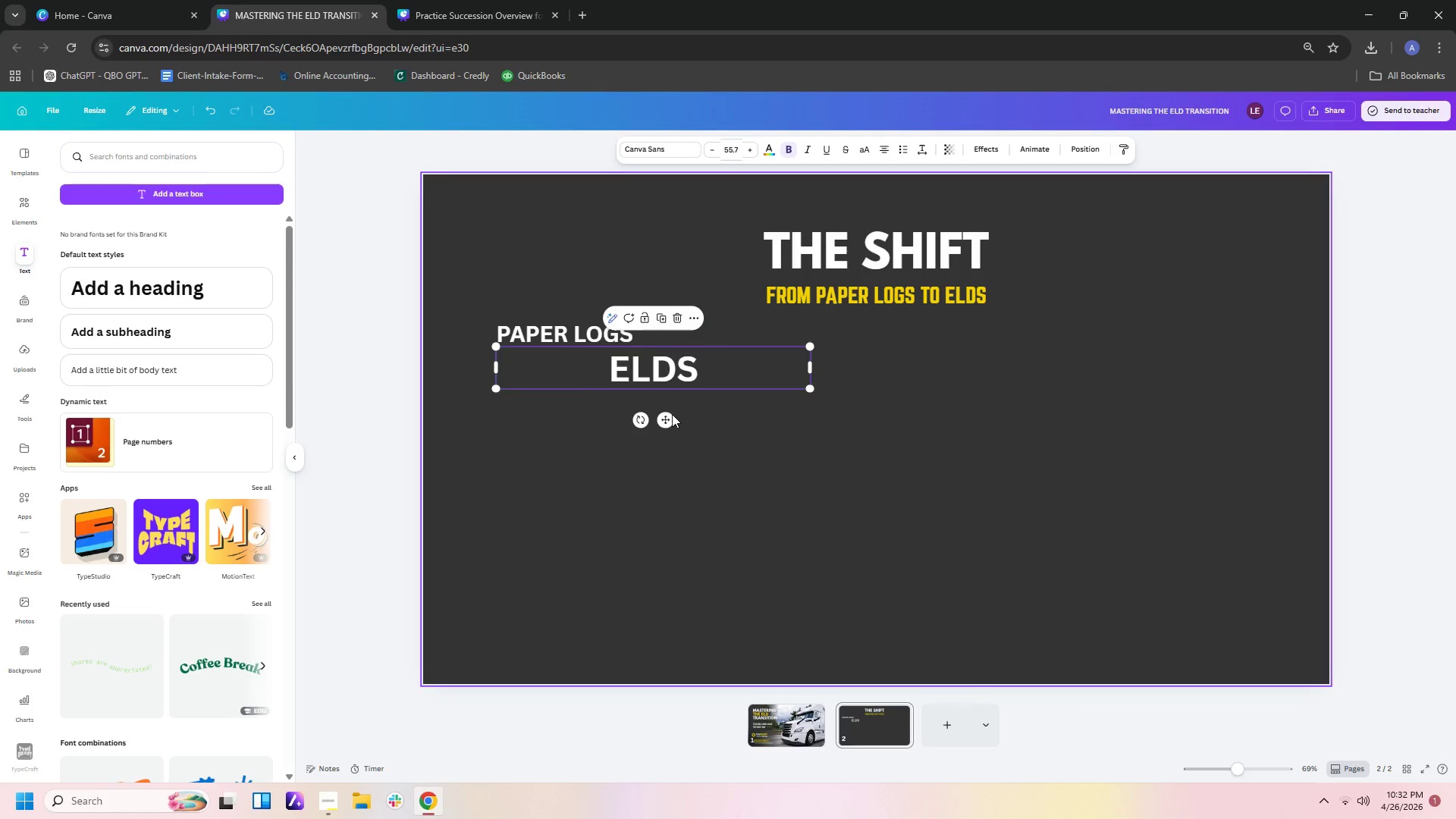 
left_click_drag(start_coordinate=[670, 416], to_coordinate=[1101, 386])
 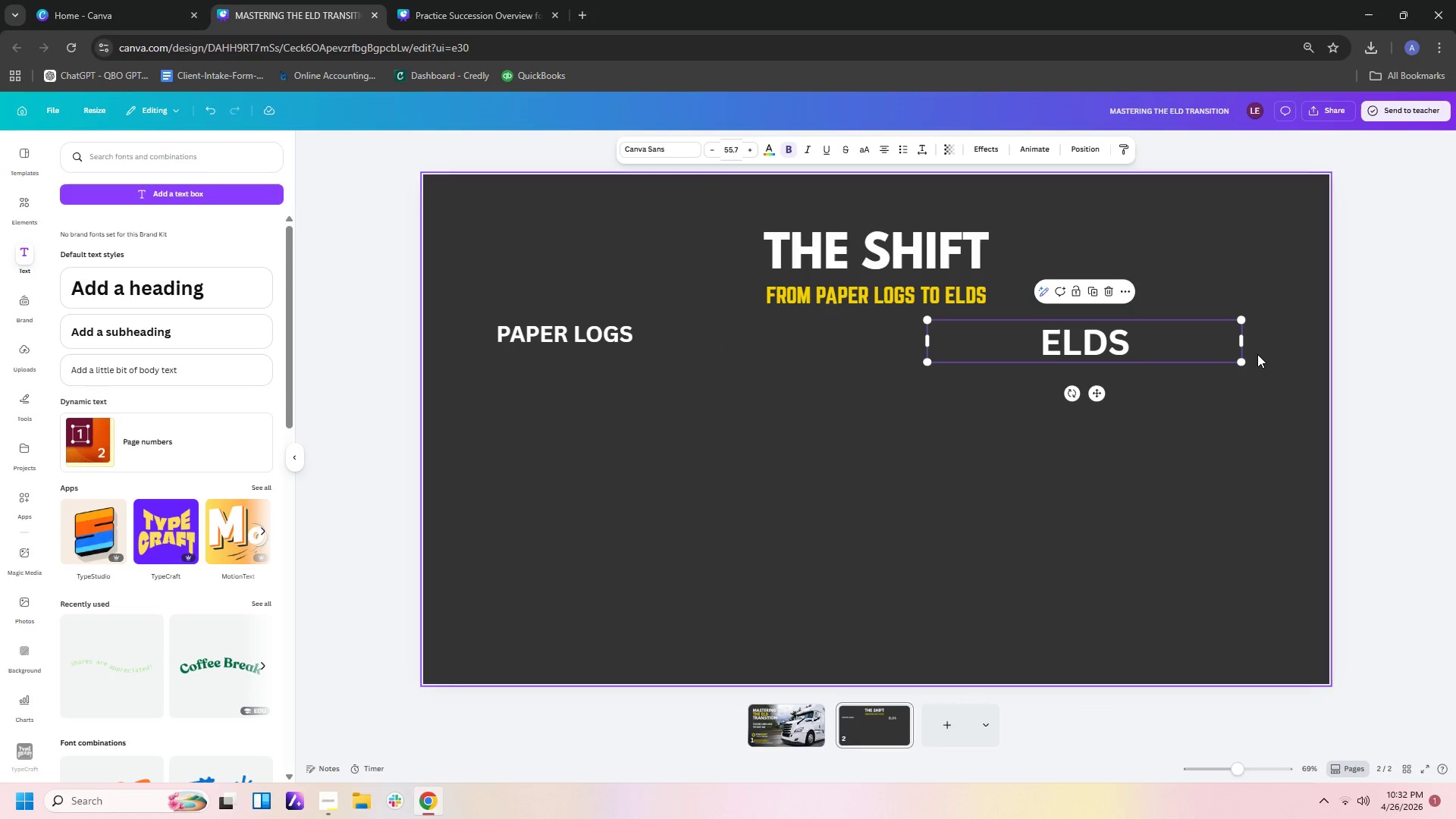 
left_click_drag(start_coordinate=[1241, 357], to_coordinate=[1207, 340])
 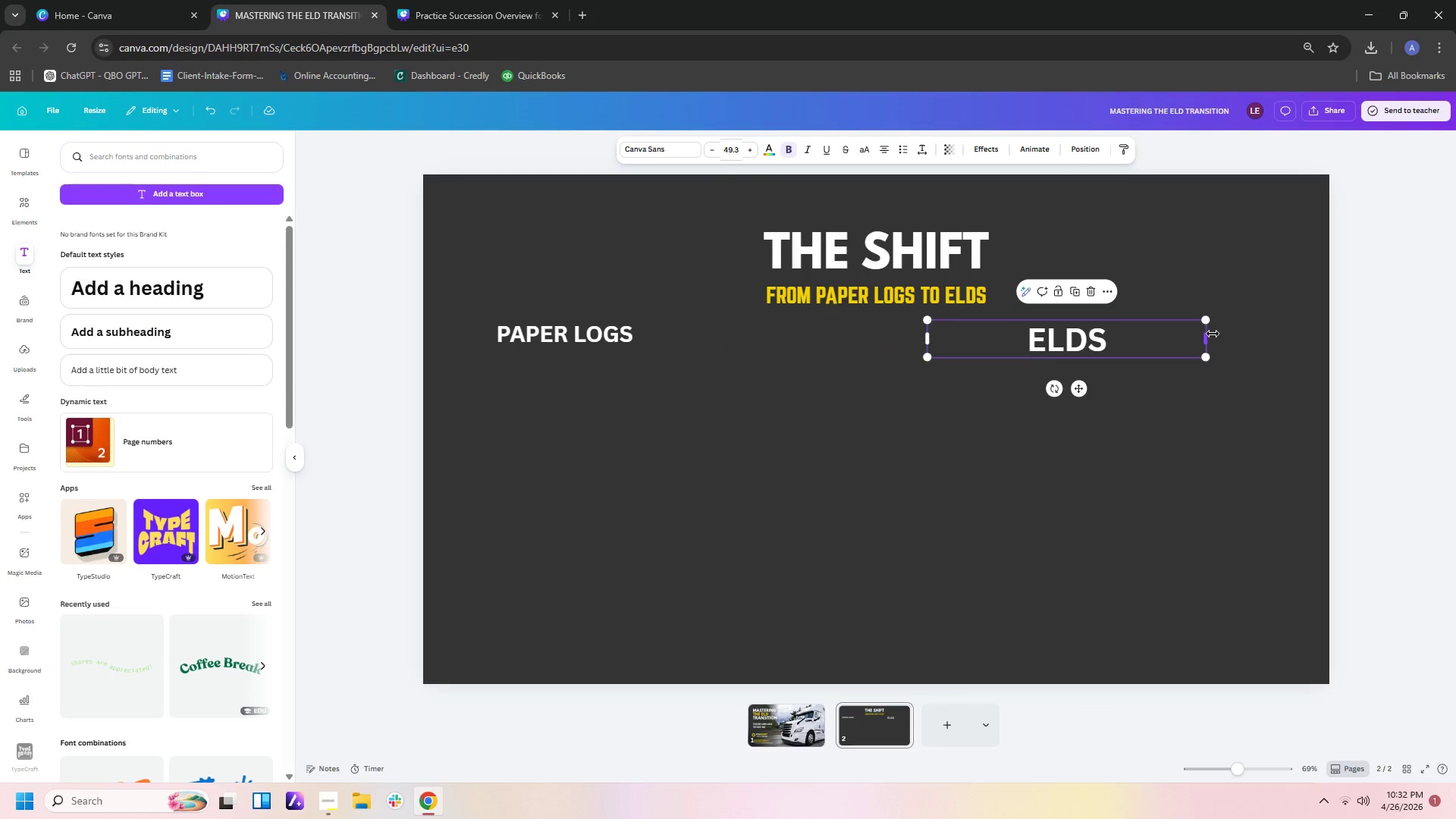 
left_click_drag(start_coordinate=[1213, 334], to_coordinate=[1103, 331])
 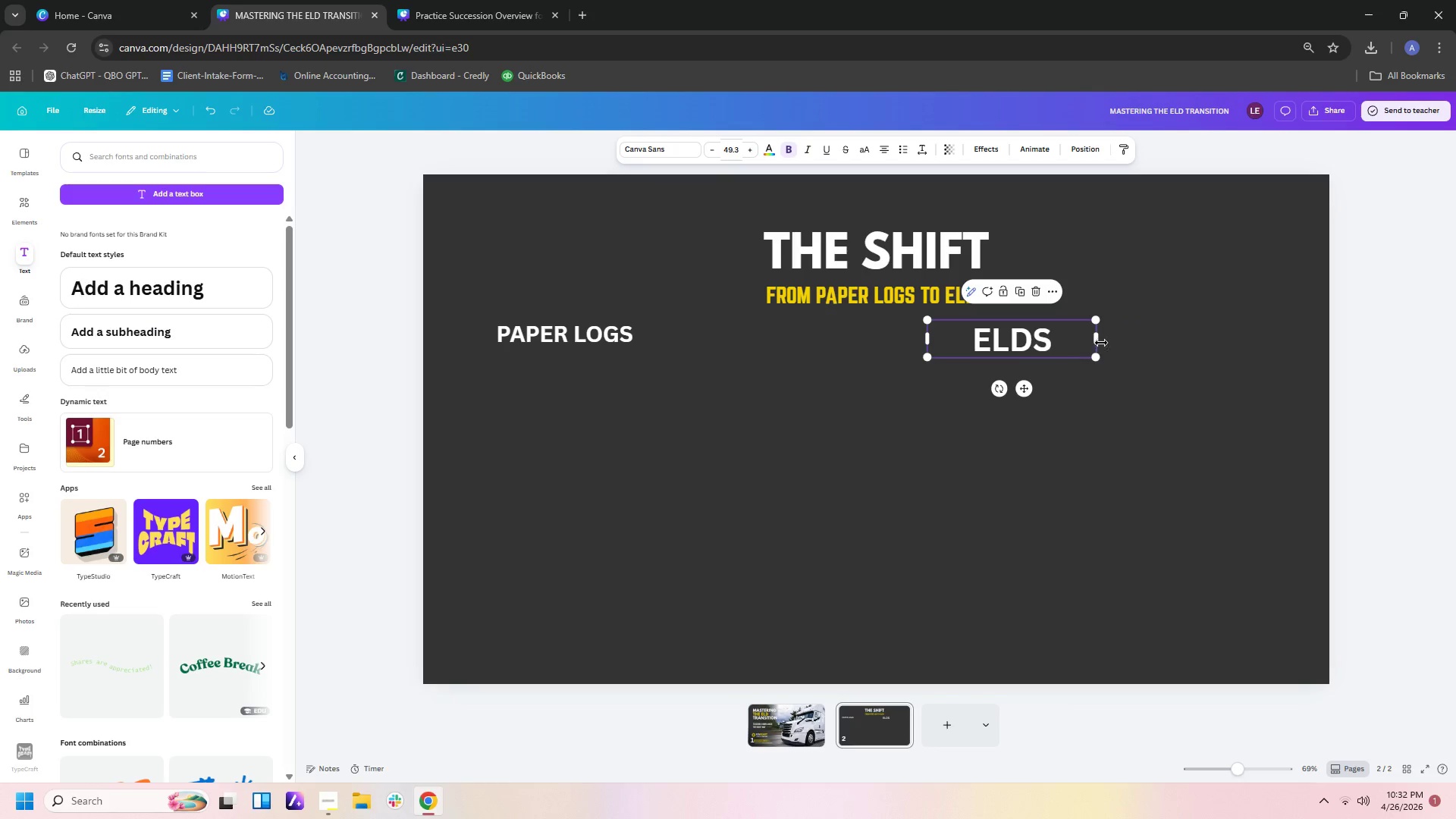 
left_click_drag(start_coordinate=[1100, 340], to_coordinate=[1083, 343])
 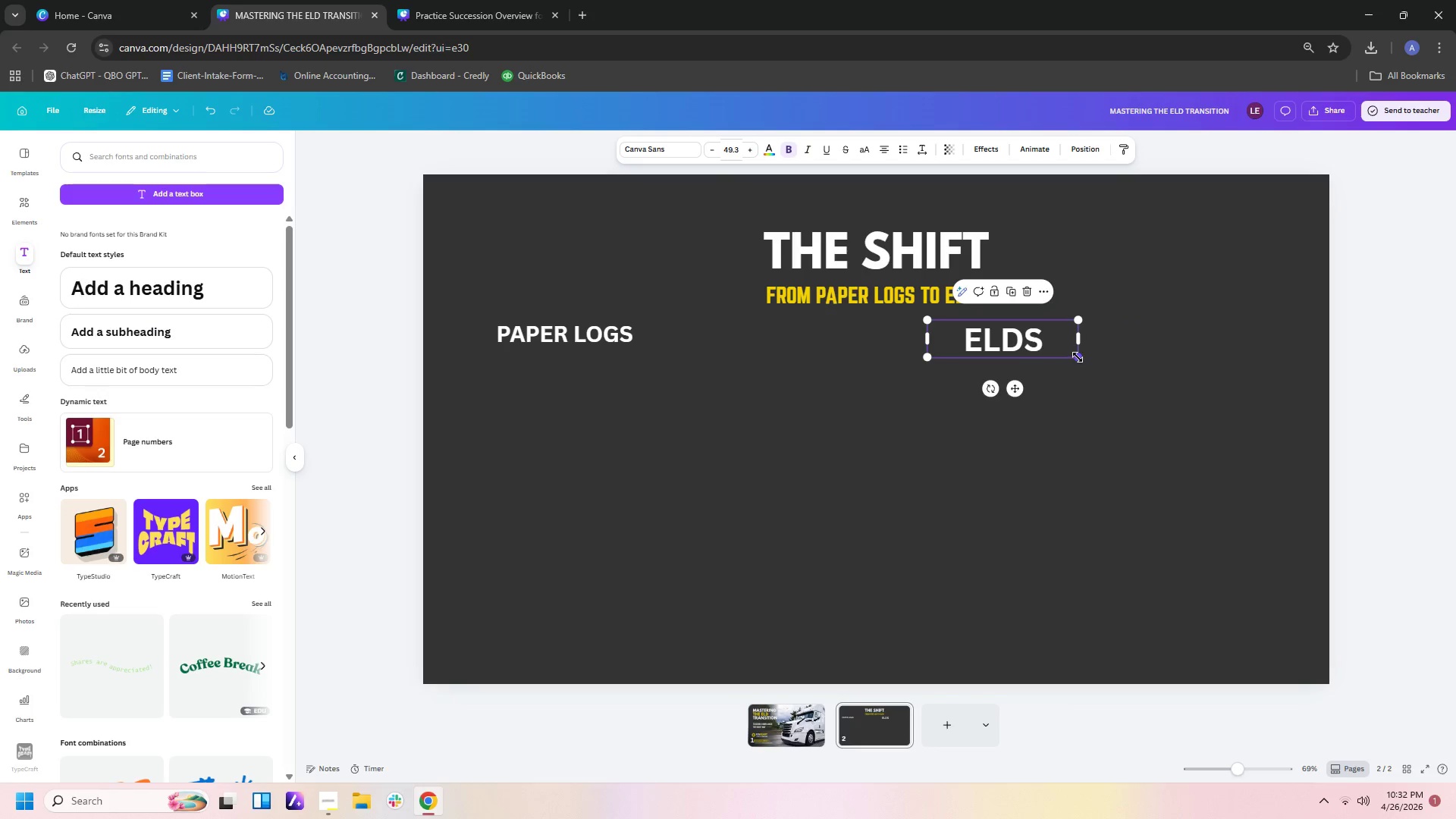 
left_click_drag(start_coordinate=[1078, 357], to_coordinate=[1069, 351])
 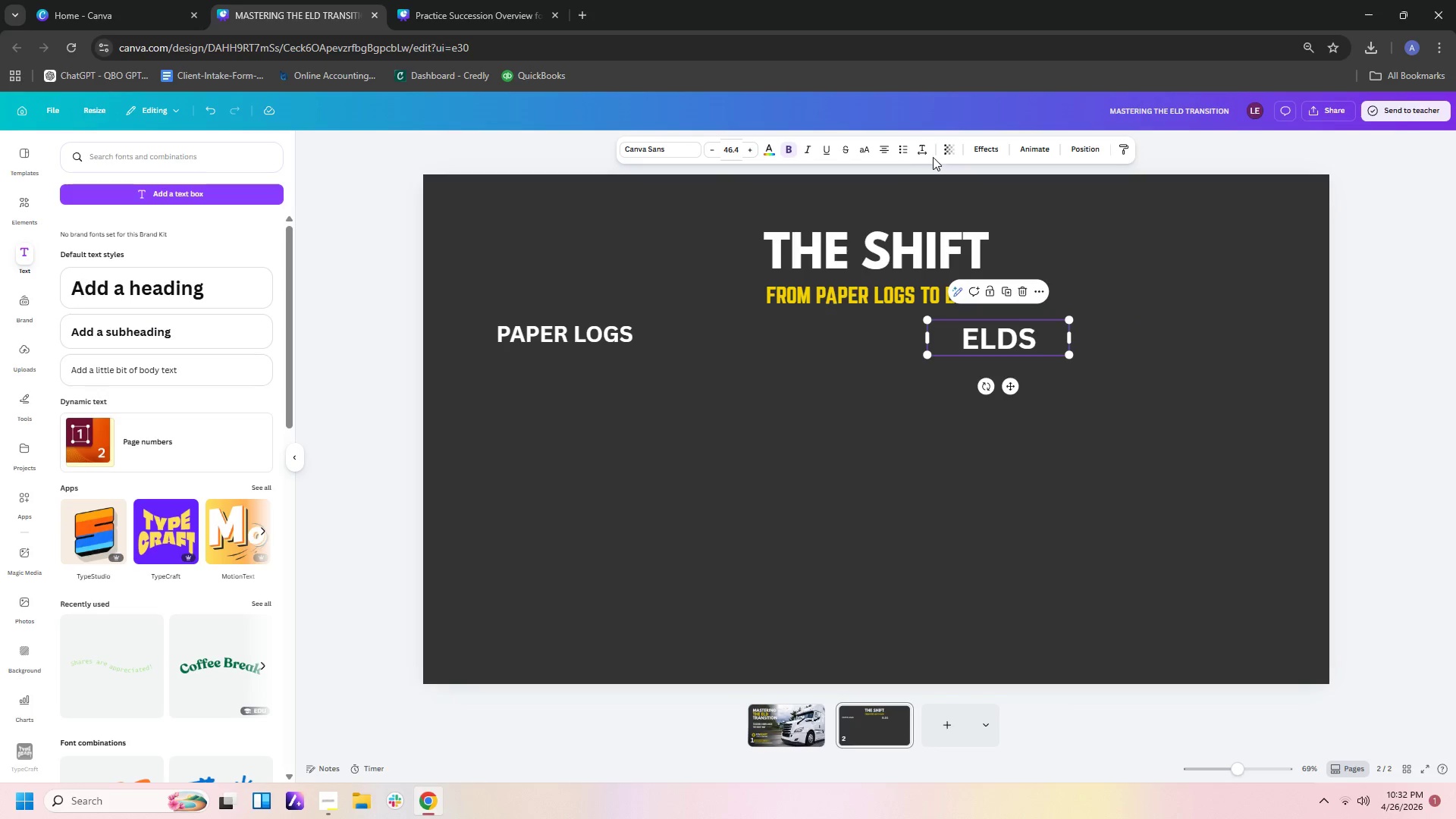 
scroll: coordinate [833, 157], scroll_direction: down, amount: 1.0
 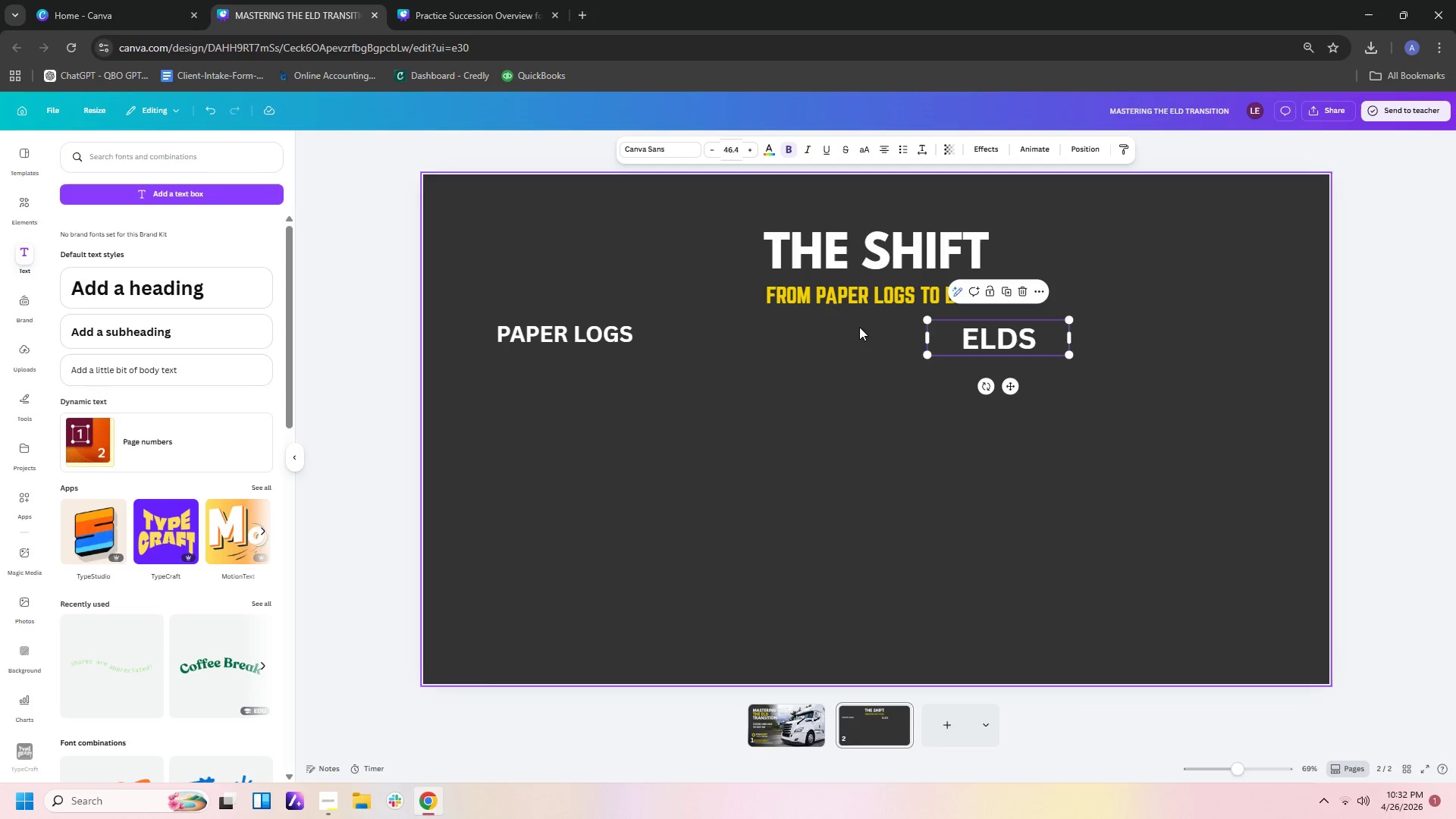 
wait(5.09)
 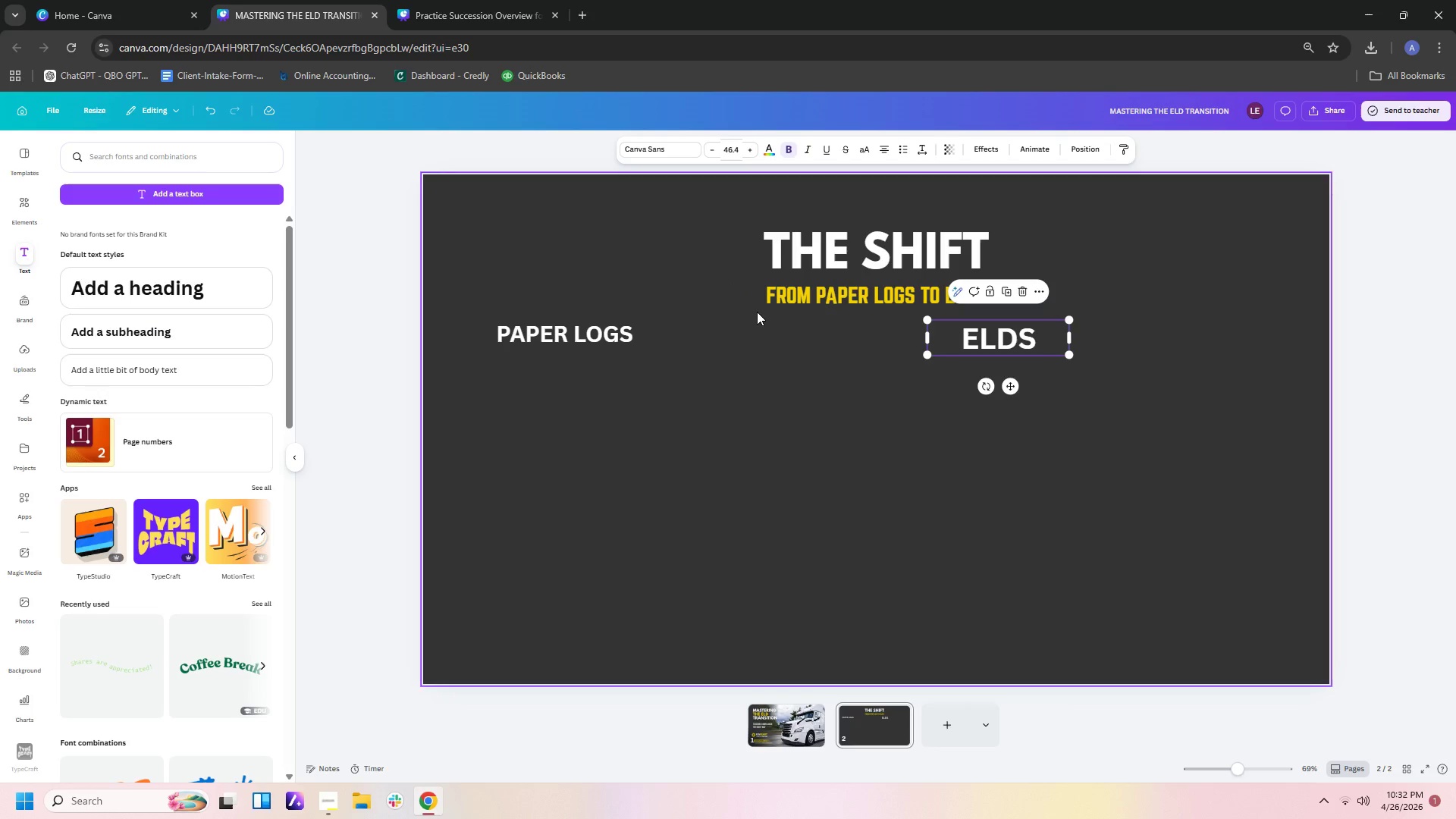 
left_click([566, 337])
 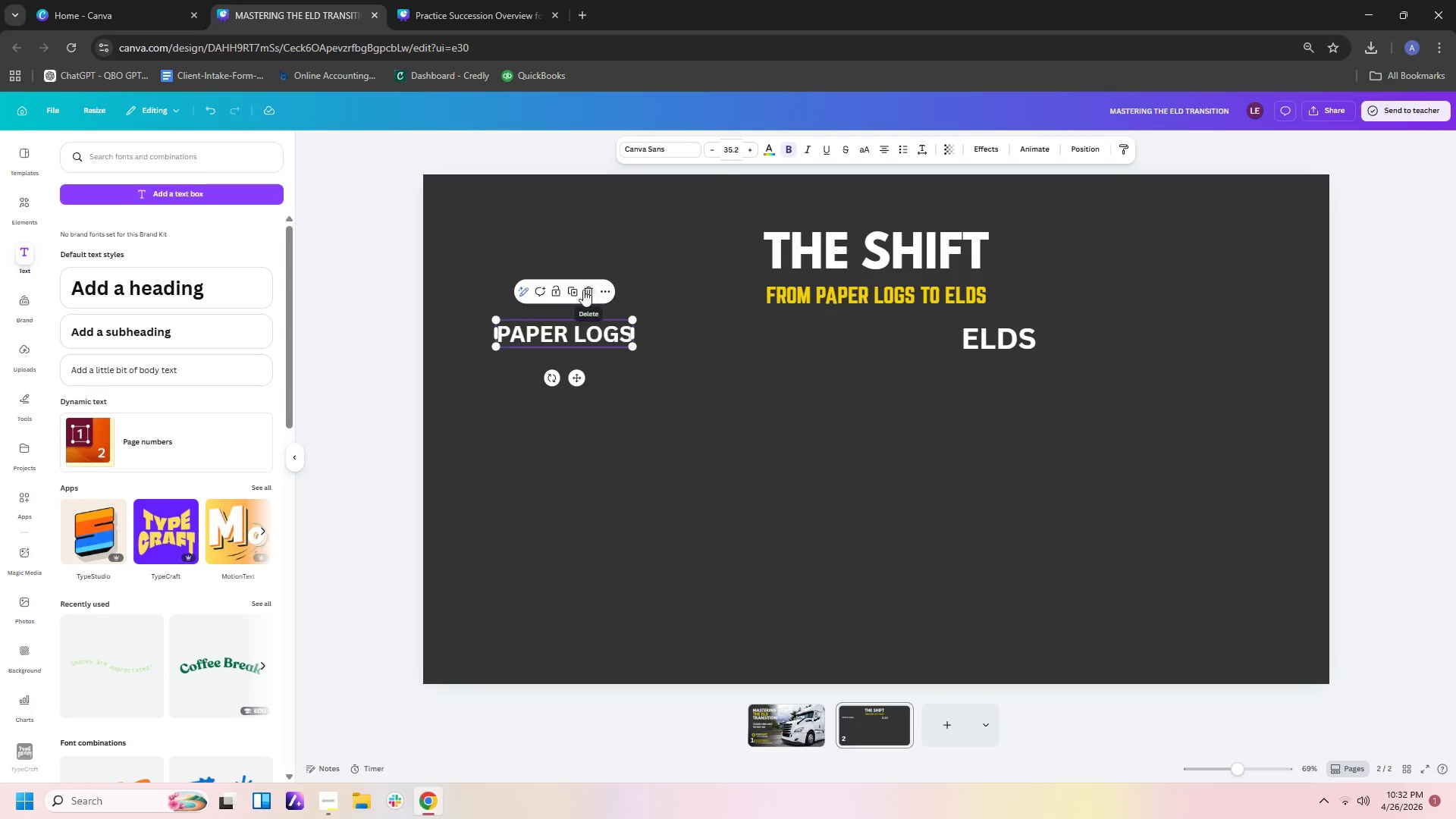 
wait(7.41)
 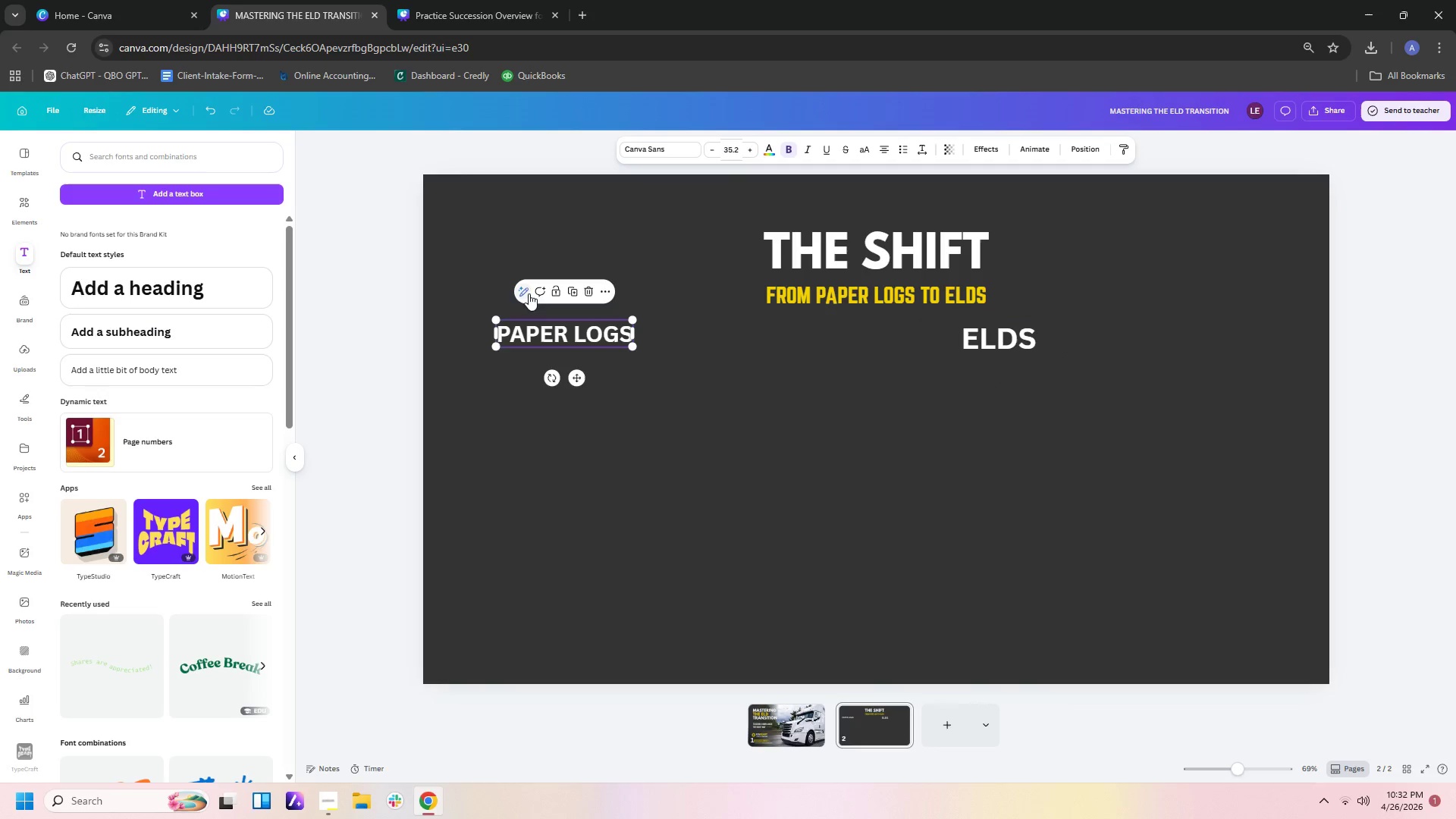 
left_click([800, 151])
 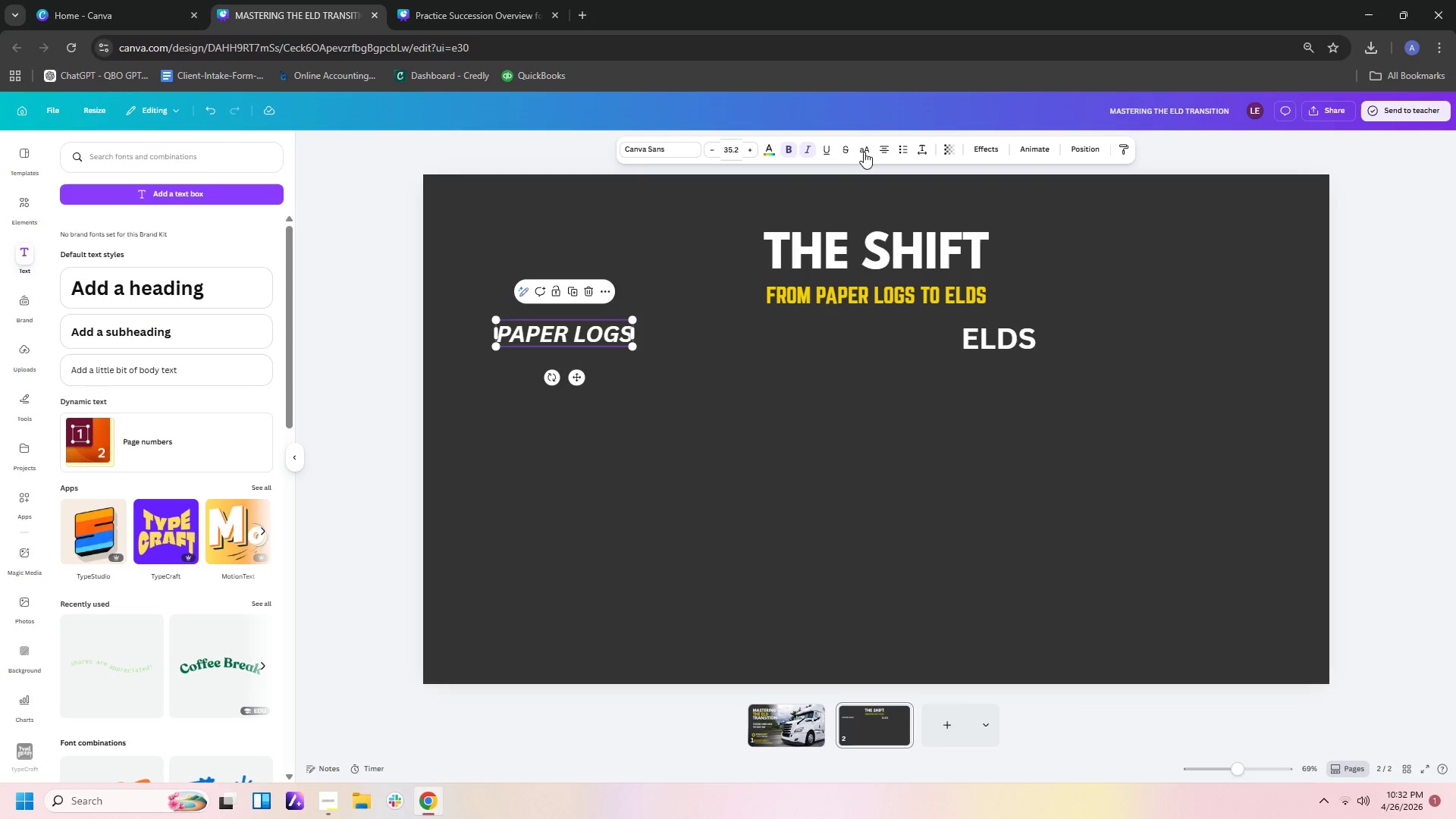 
left_click([820, 152])
 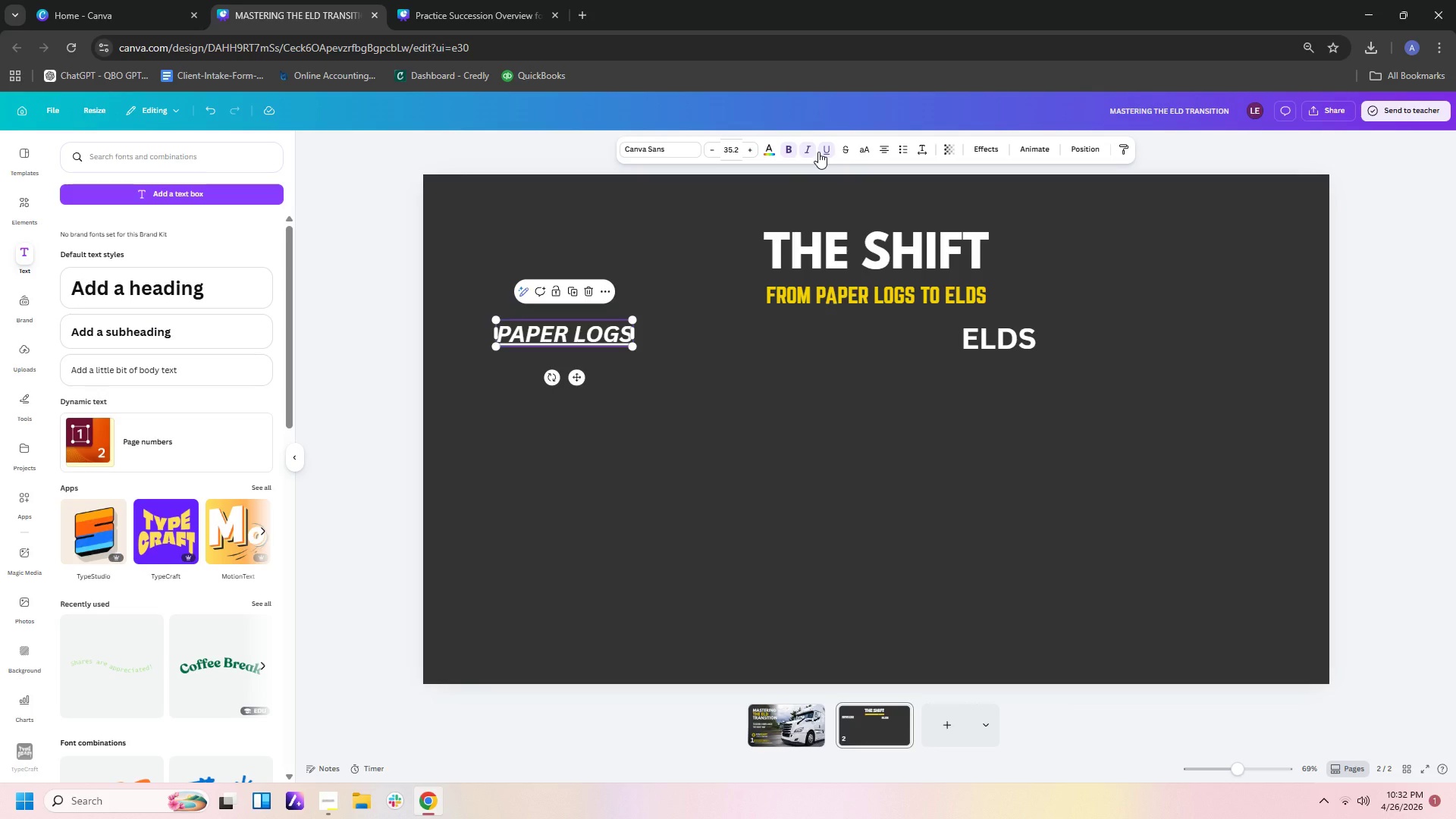 
left_click([818, 152])
 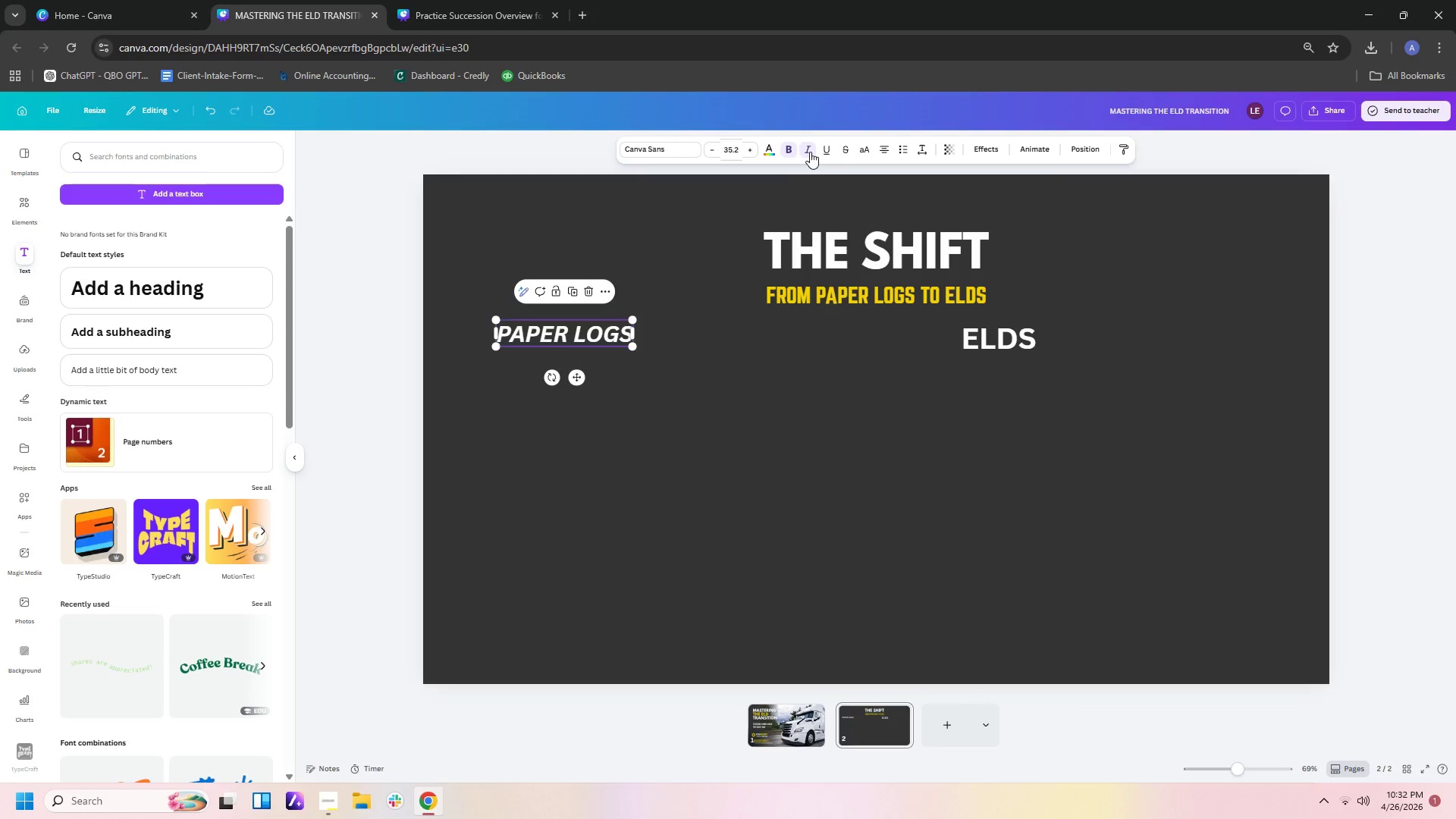 
left_click([810, 152])
 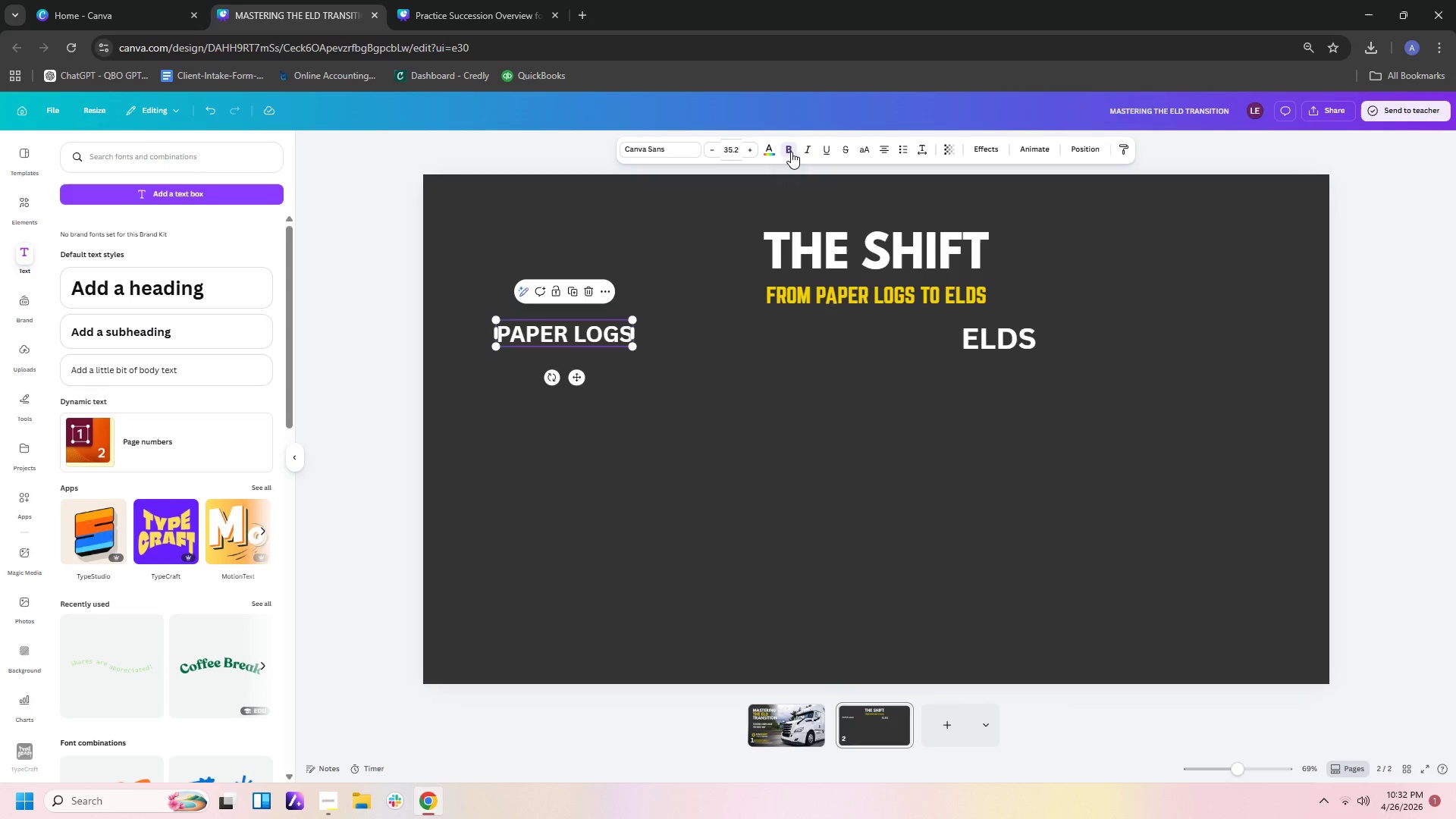 
left_click([791, 152])
 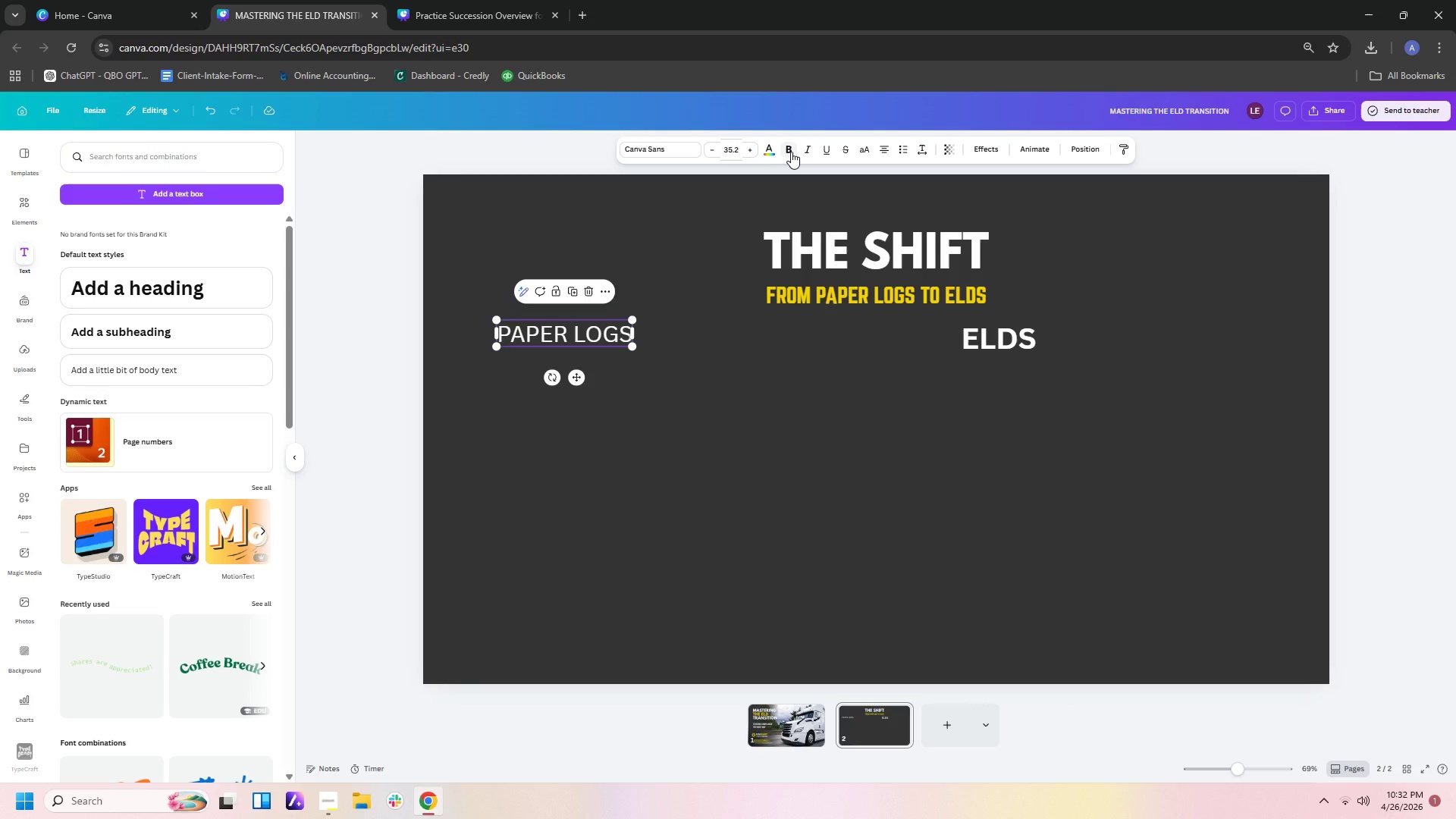 
left_click([791, 152])
 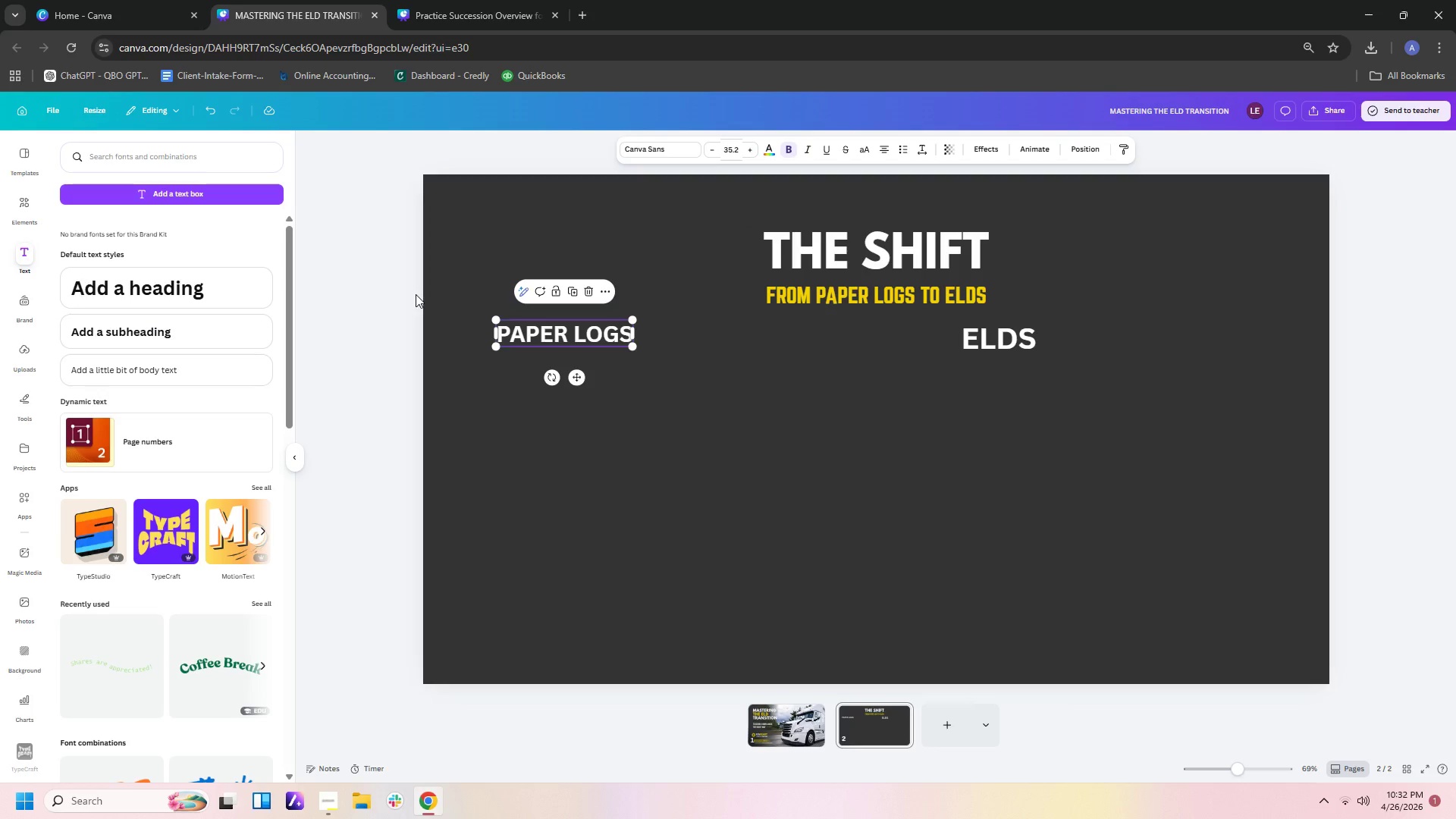 
wait(5.14)
 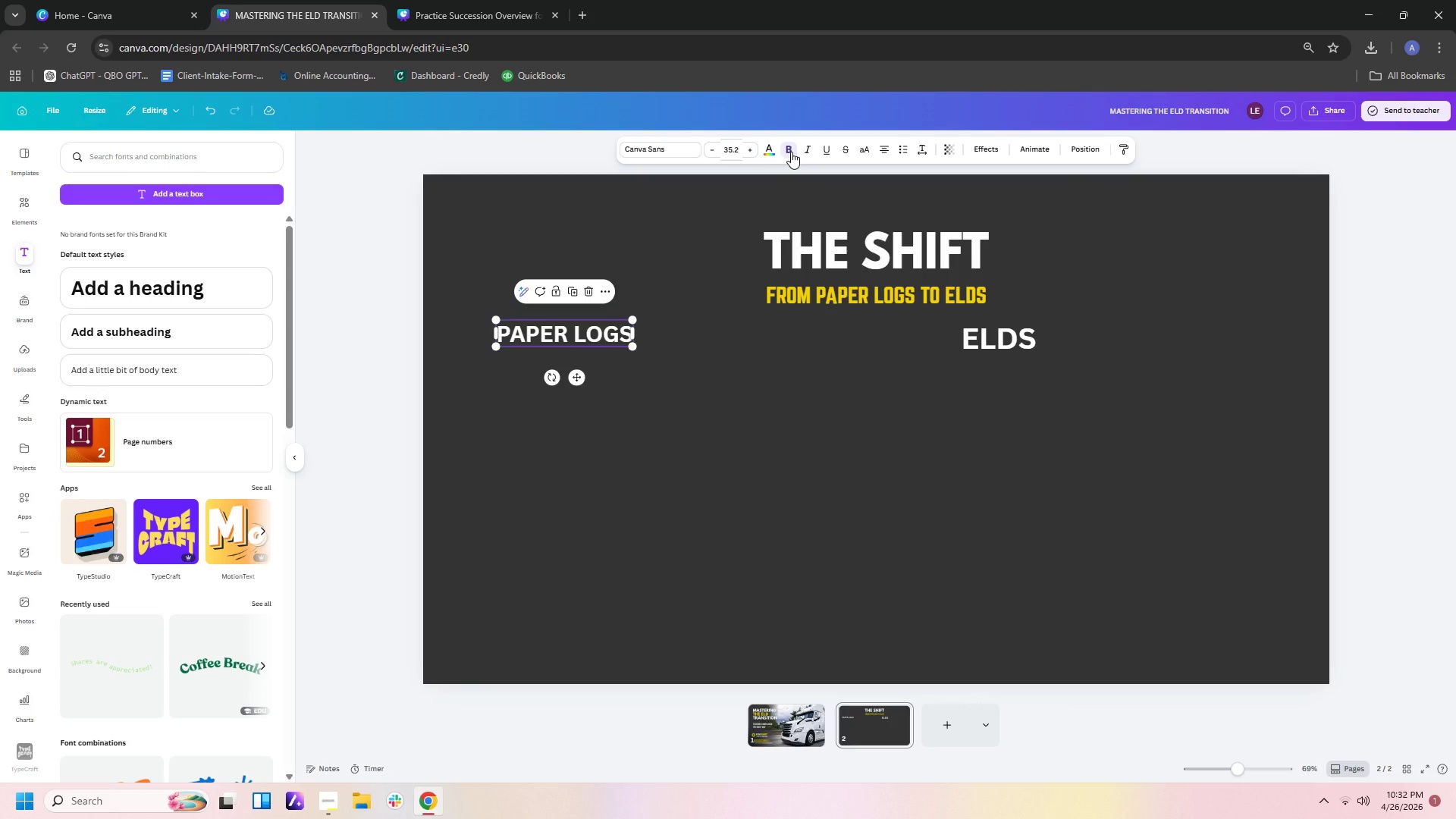 
left_click([990, 340])
 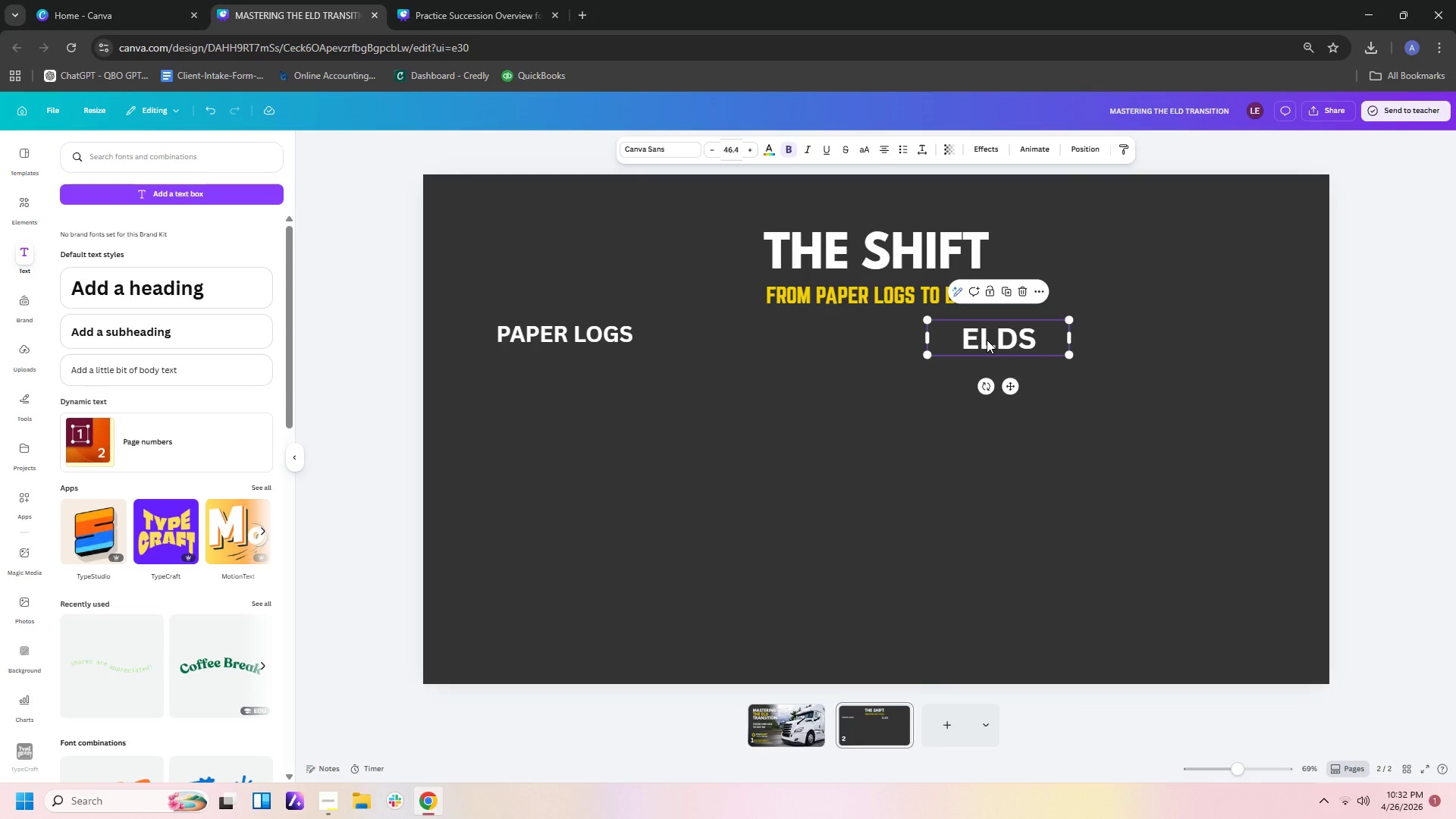 
left_click_drag(start_coordinate=[987, 340], to_coordinate=[1101, 340])
 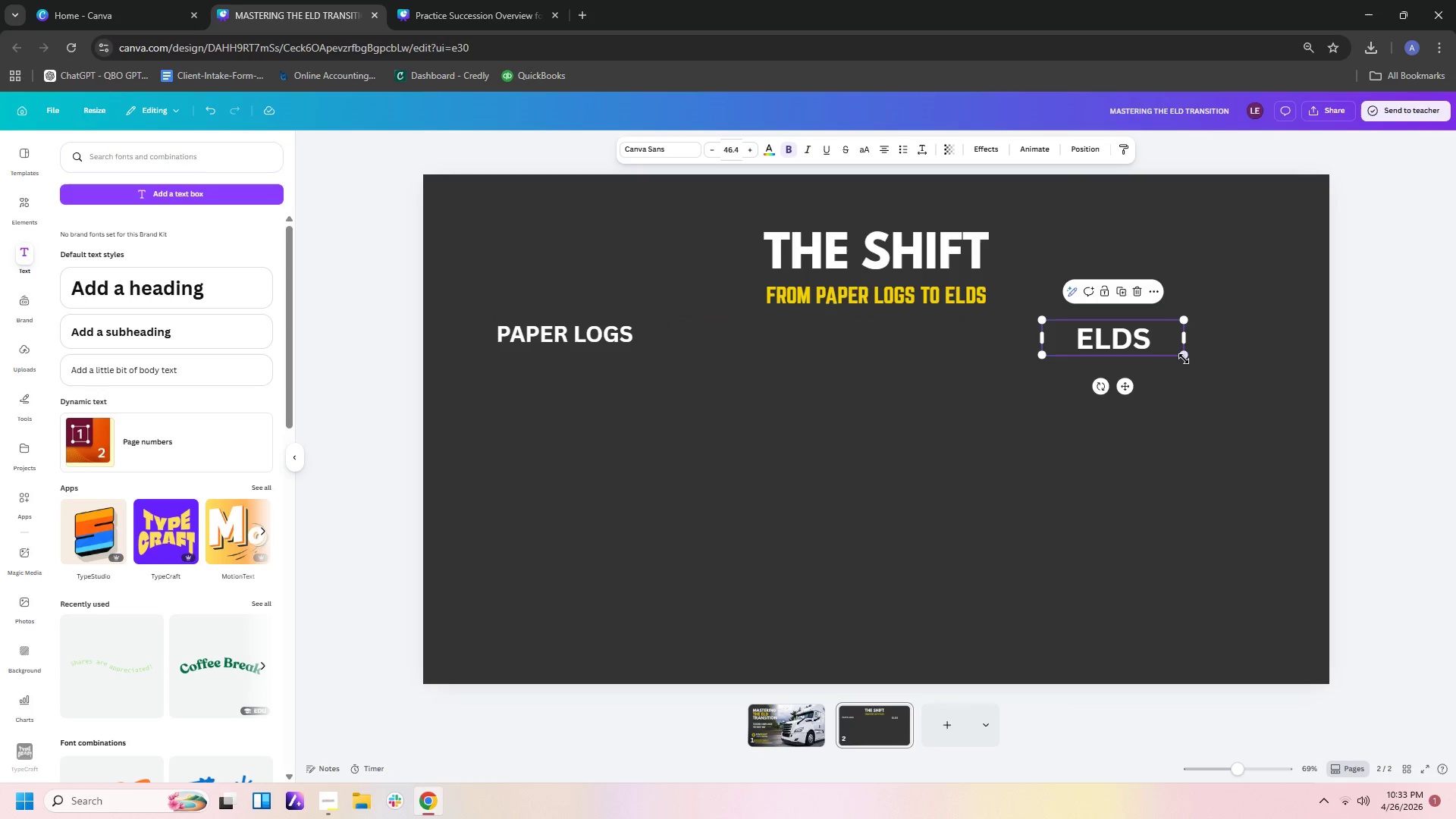 
left_click_drag(start_coordinate=[1184, 359], to_coordinate=[1160, 356])
 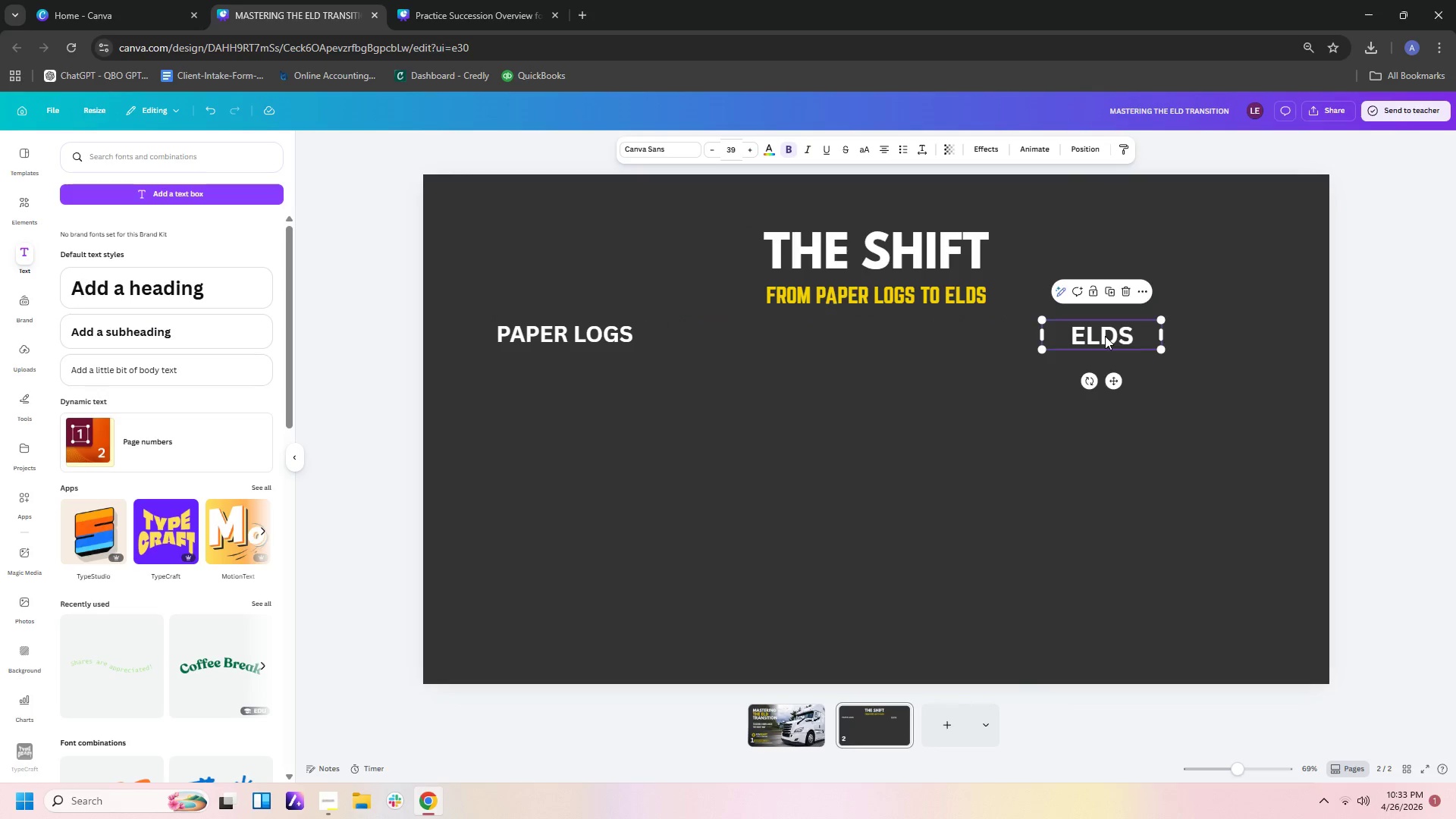 
left_click_drag(start_coordinate=[1105, 336], to_coordinate=[1120, 331])
 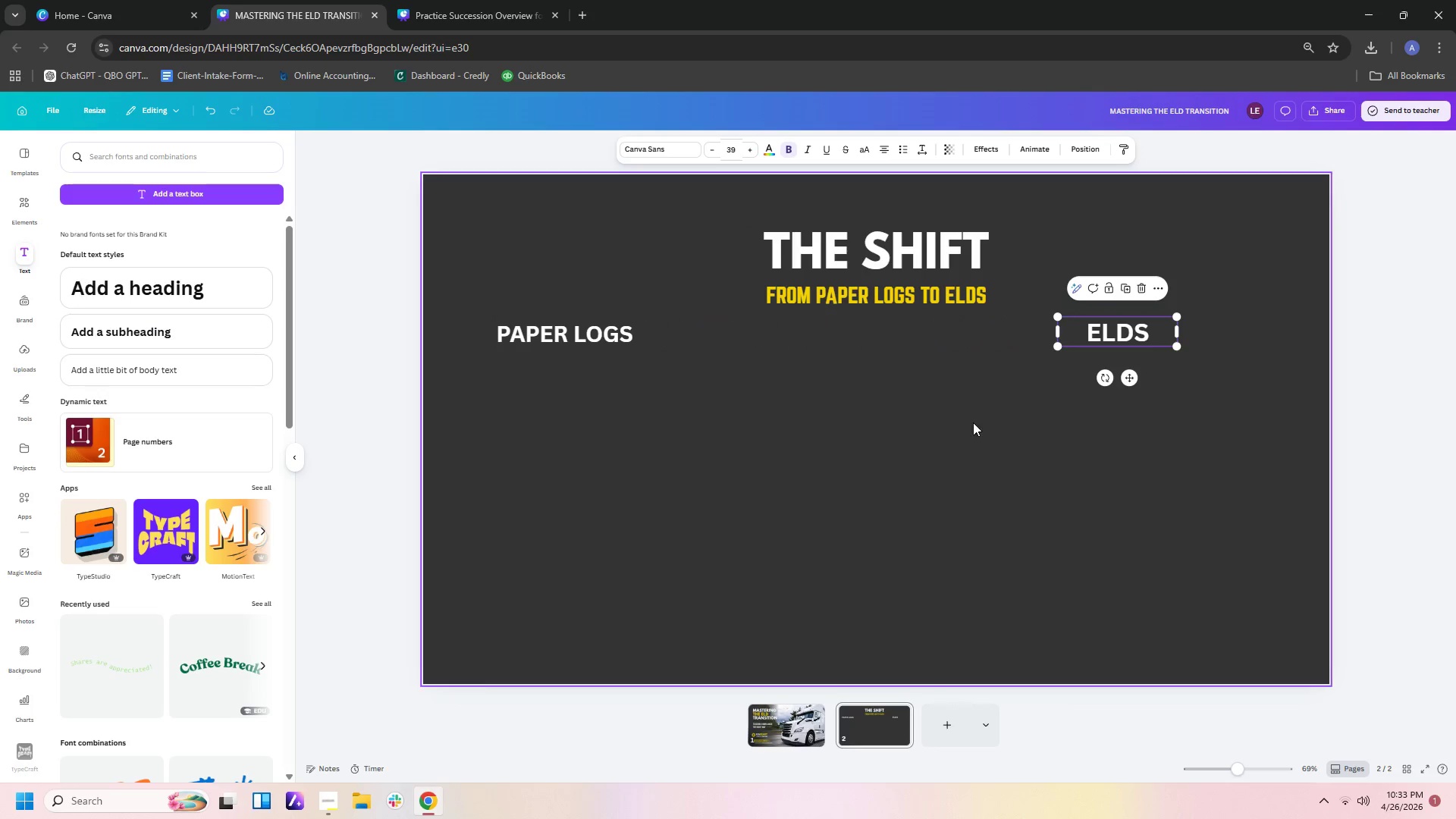 
left_click([973, 422])
 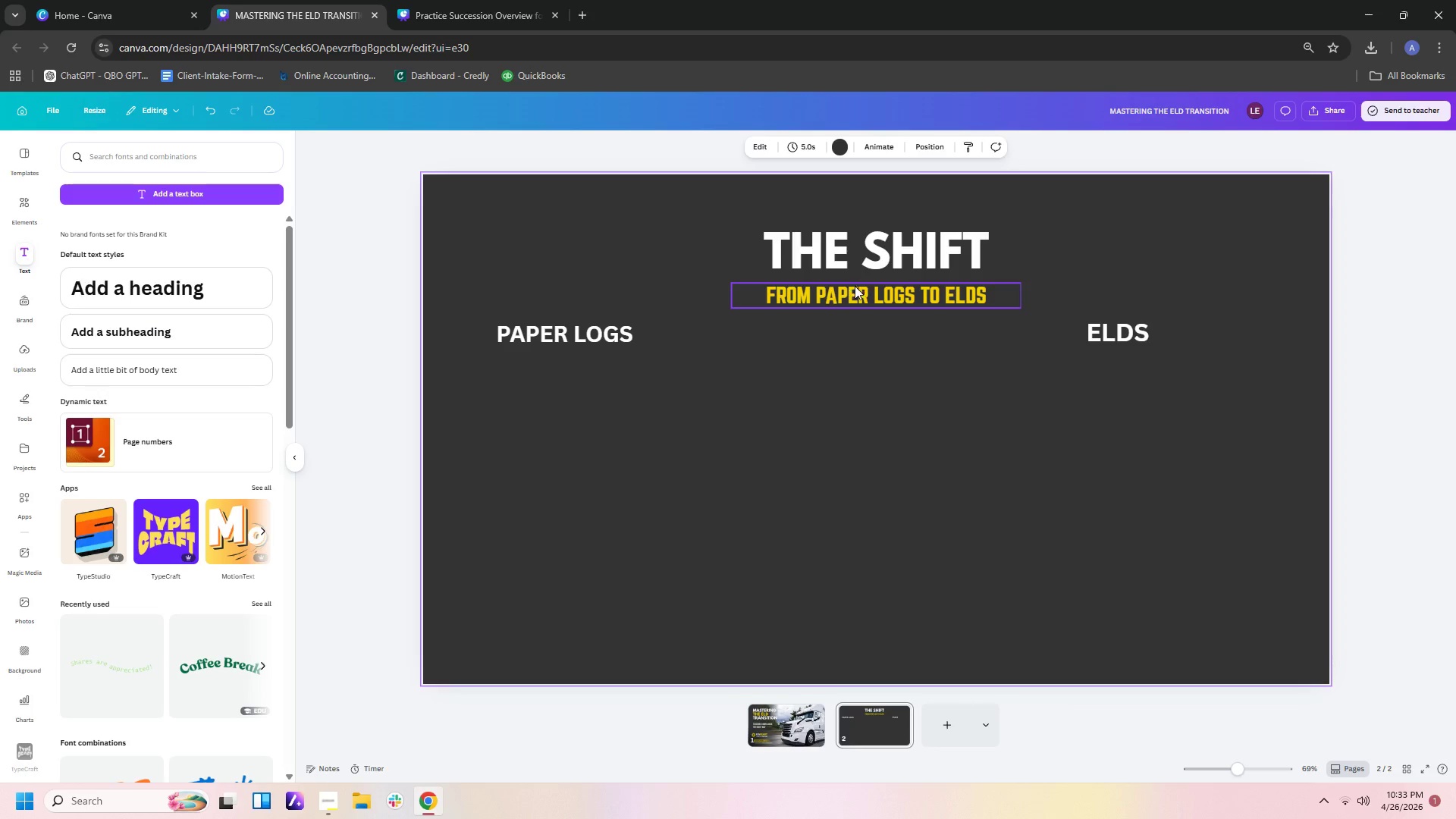 
left_click([855, 289])
 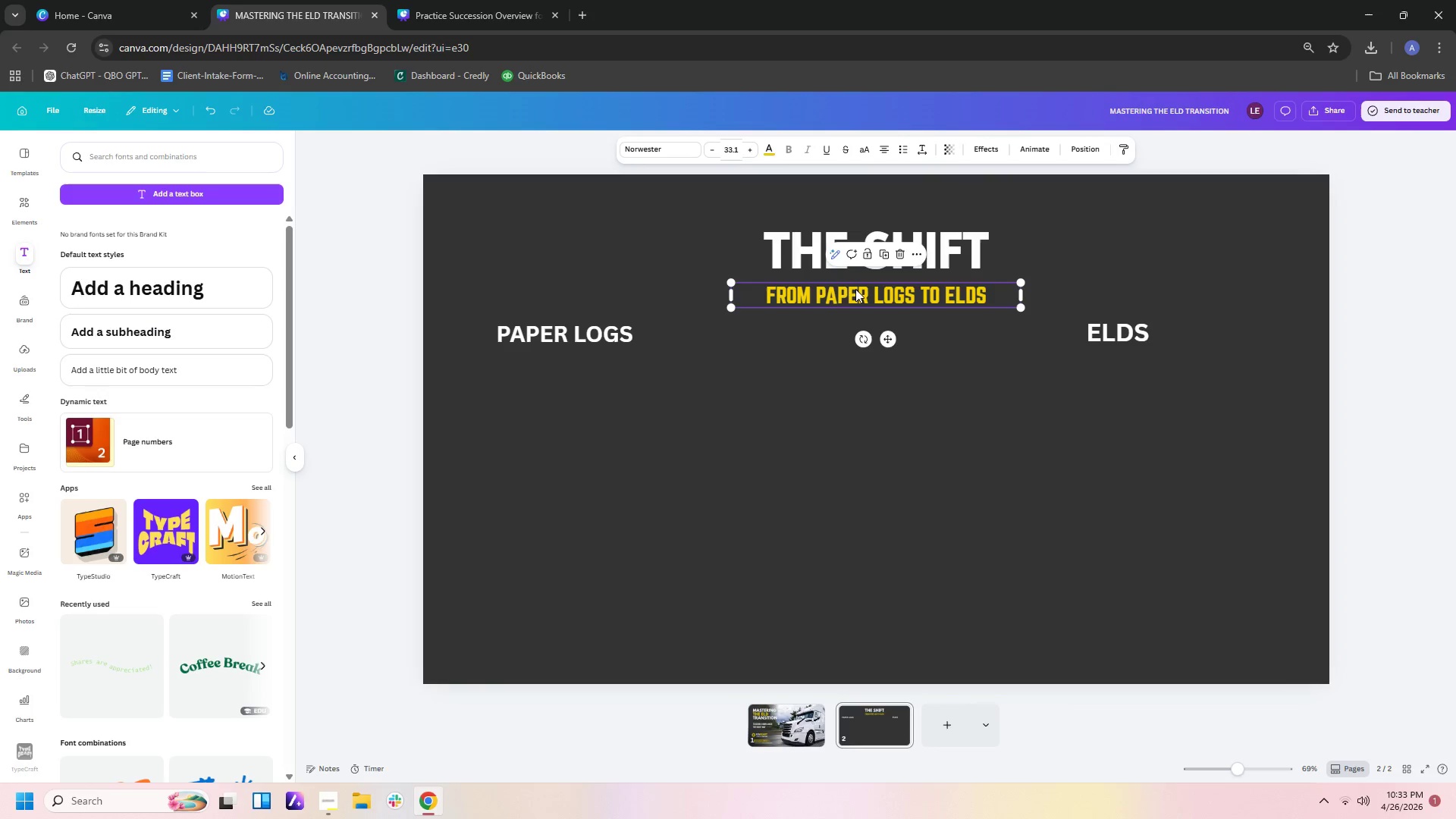 
left_click_drag(start_coordinate=[855, 289], to_coordinate=[840, 290])
 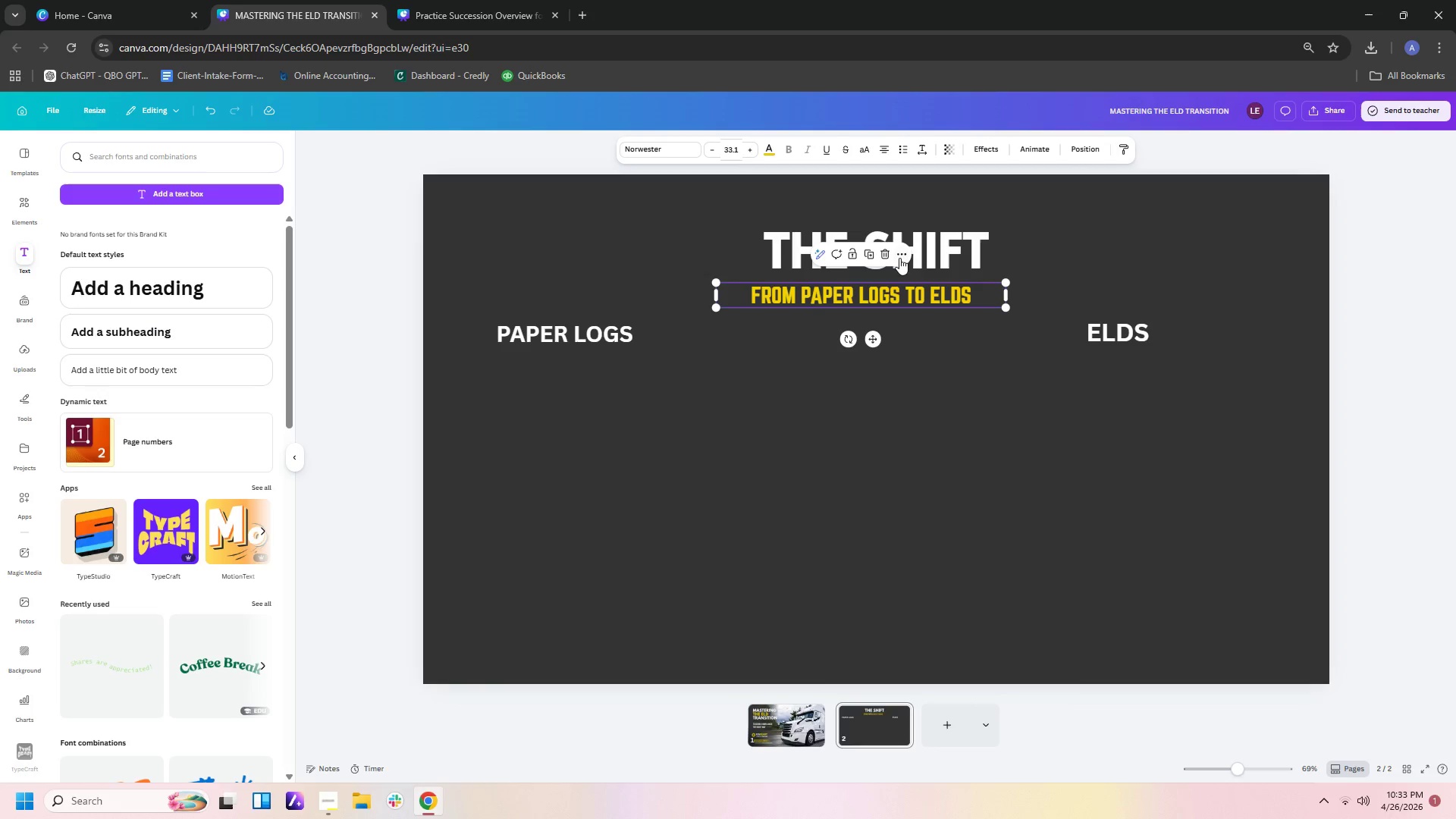 
left_click([902, 258])
 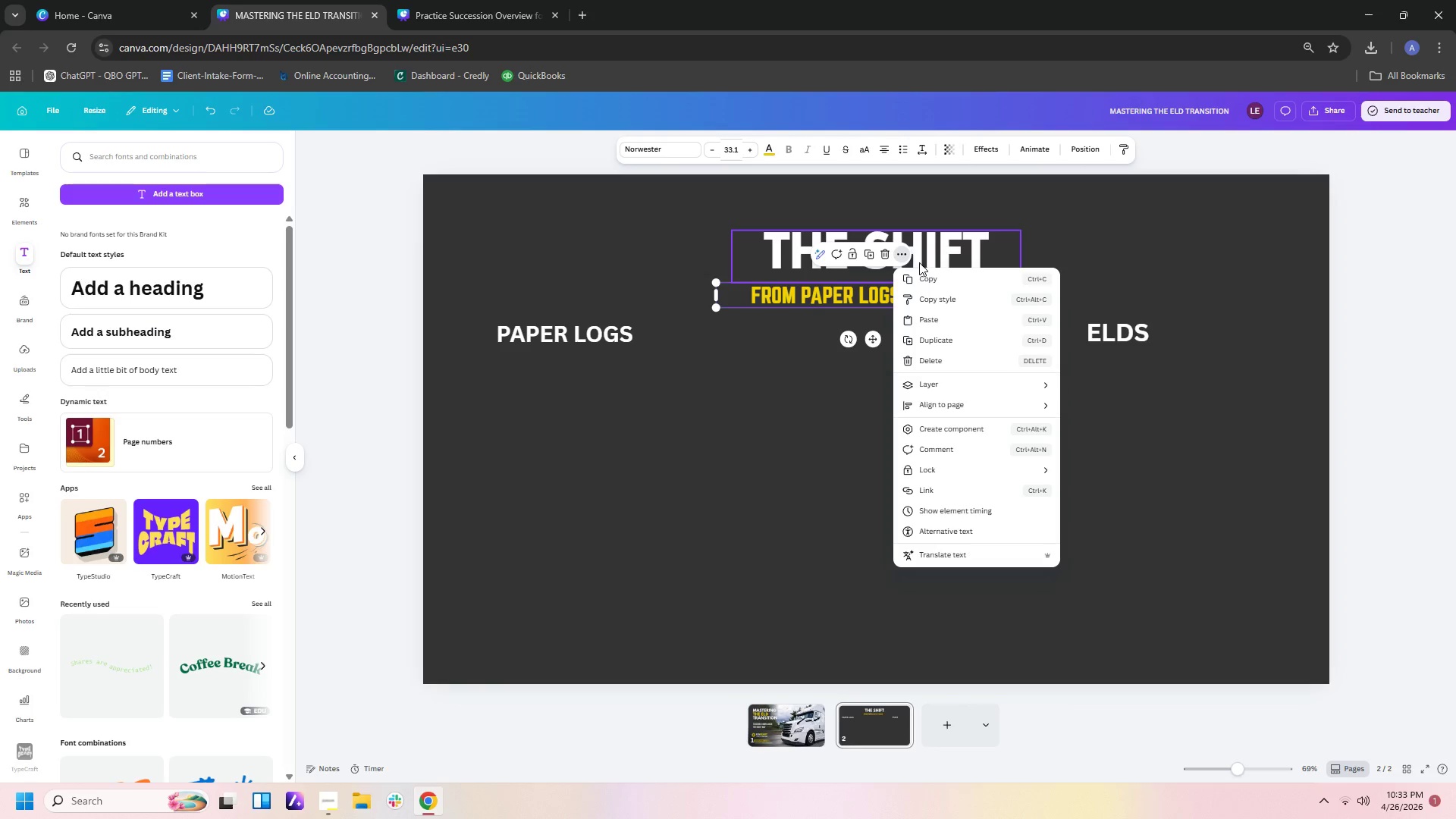 
left_click([953, 240])
 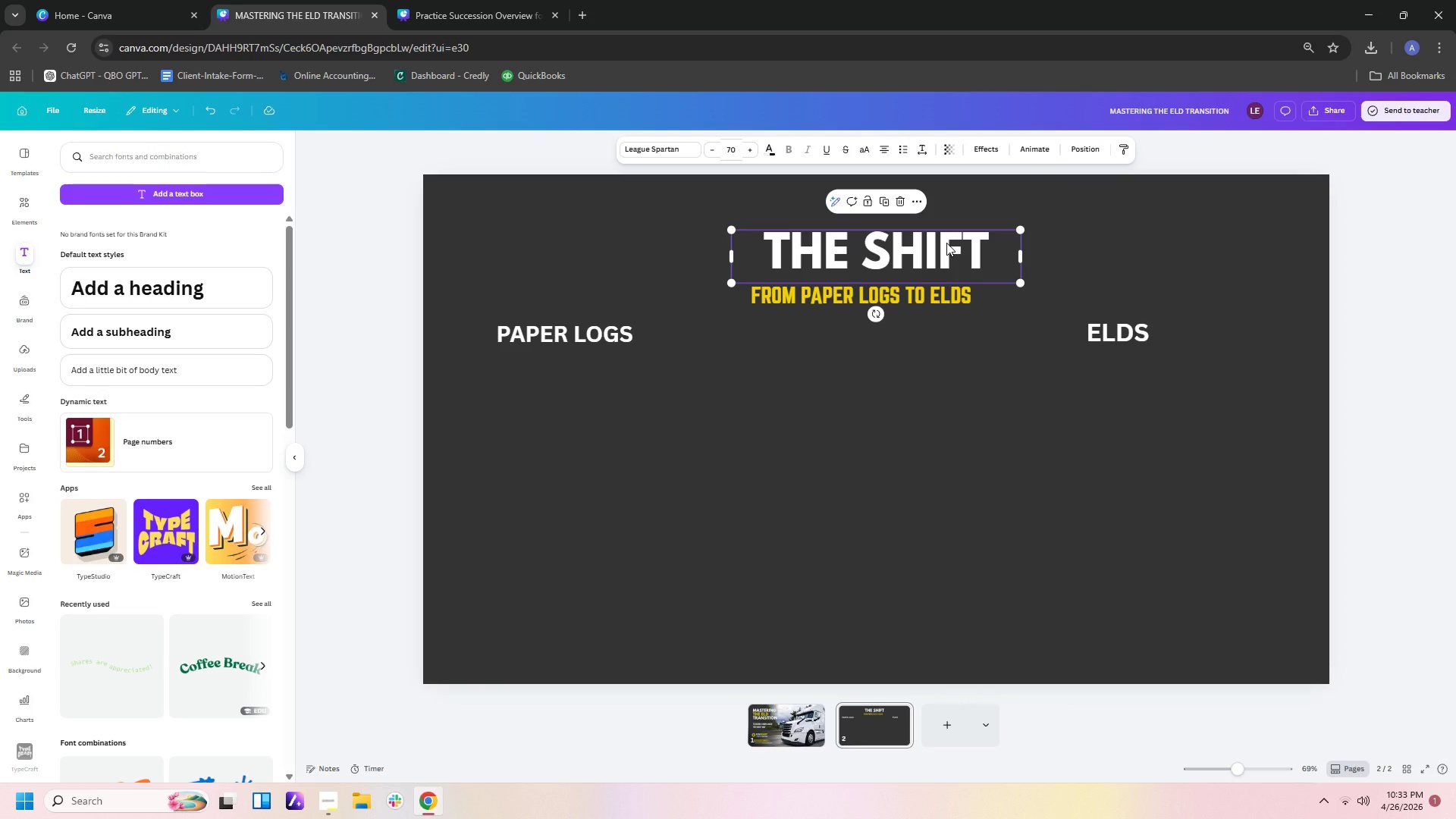 
left_click_drag(start_coordinate=[946, 243], to_coordinate=[934, 243])
 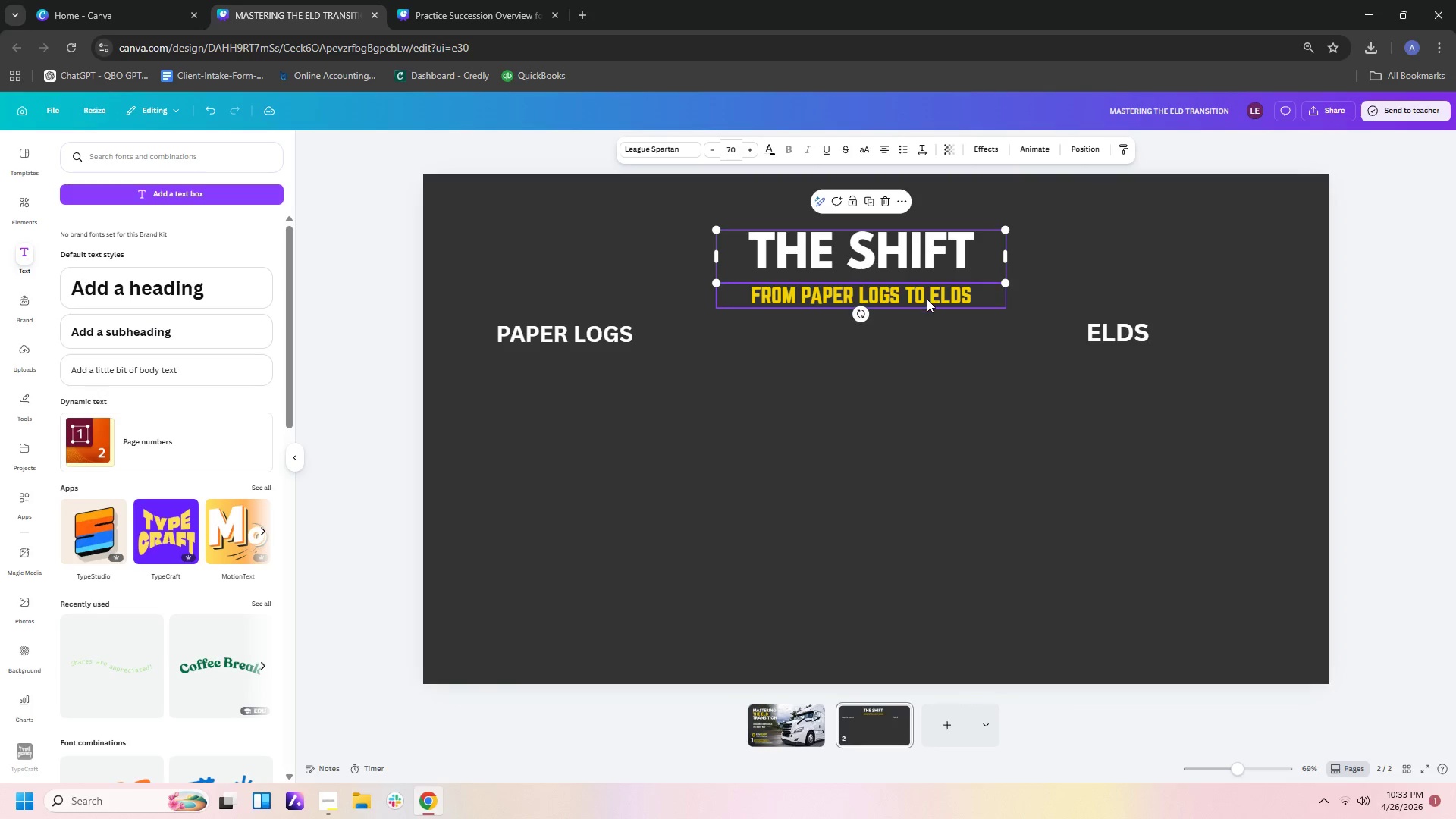 
left_click([927, 299])
 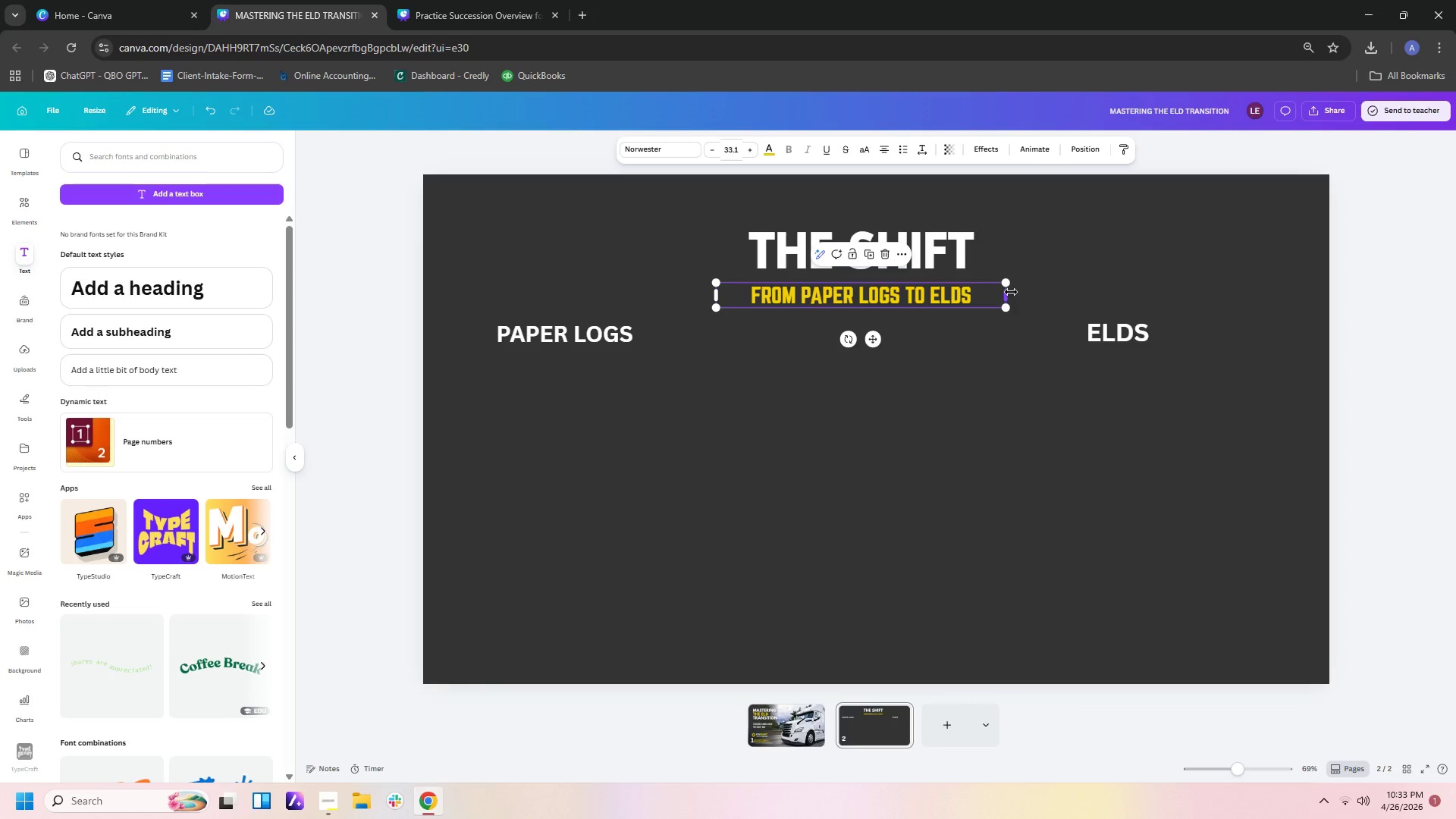 
left_click_drag(start_coordinate=[1009, 294], to_coordinate=[1040, 294])
 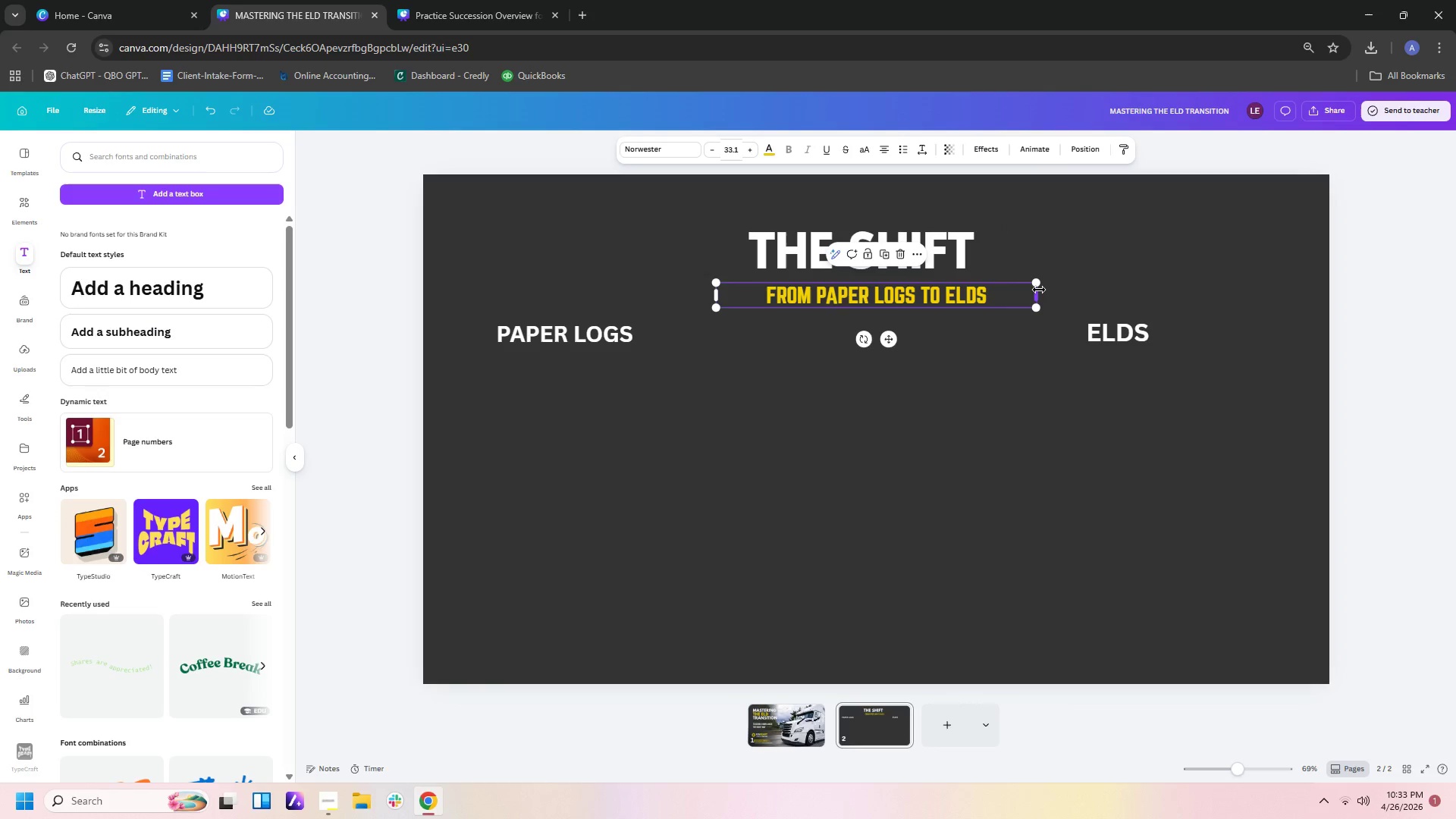 
left_click_drag(start_coordinate=[1039, 290], to_coordinate=[1020, 290])
 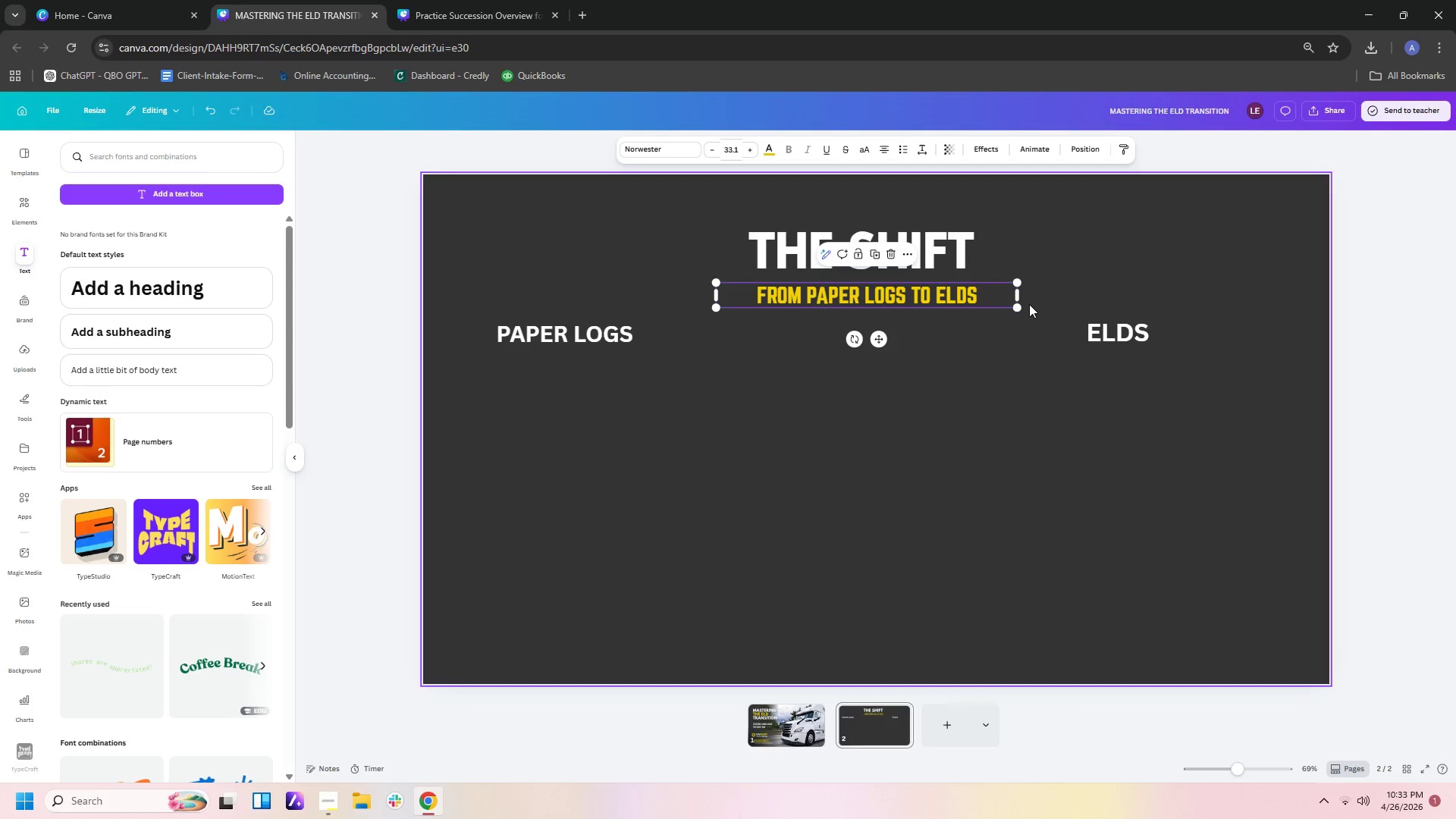 
left_click_drag(start_coordinate=[1018, 305], to_coordinate=[1053, 310])
 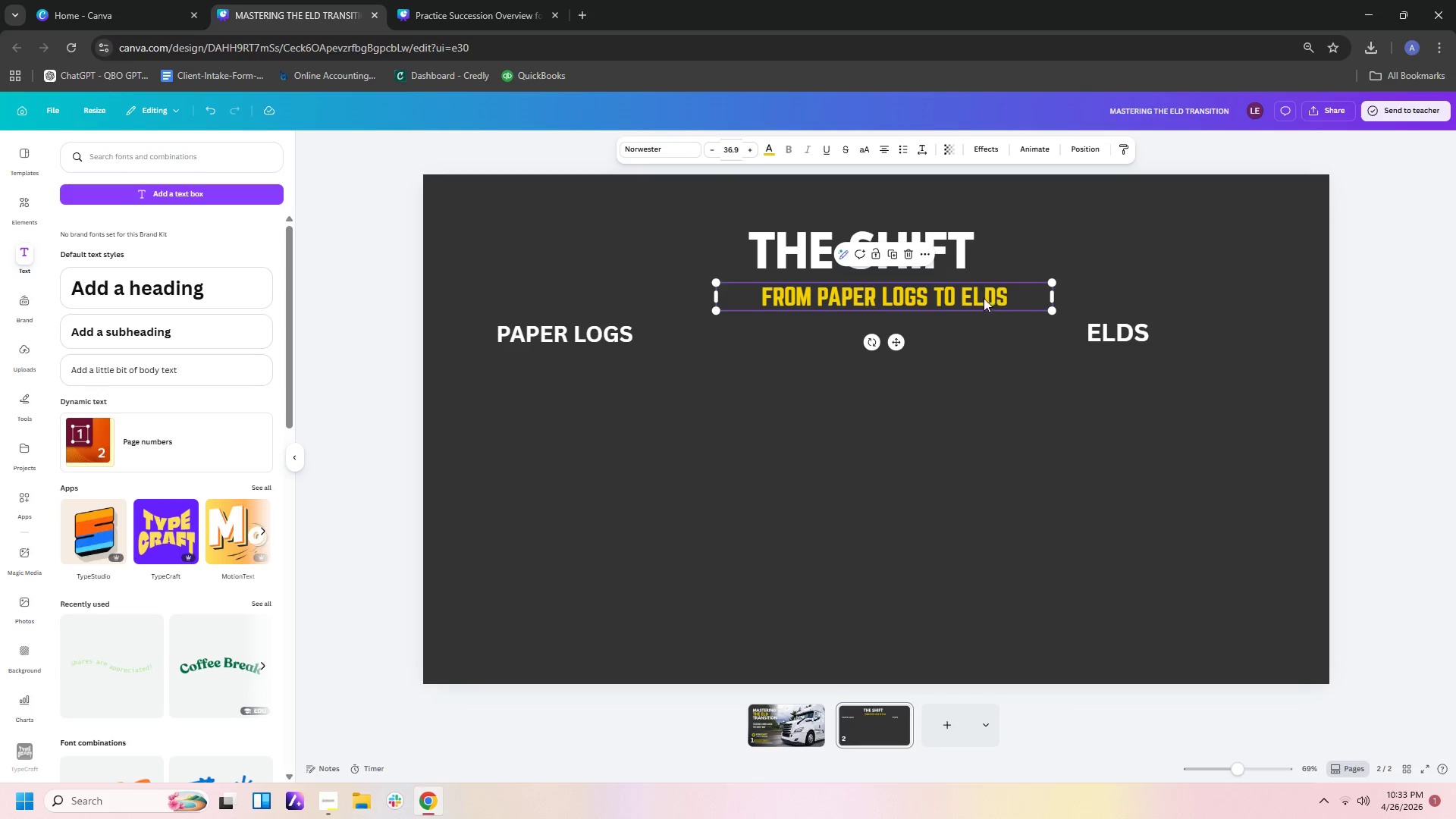 
left_click_drag(start_coordinate=[984, 298], to_coordinate=[956, 297])
 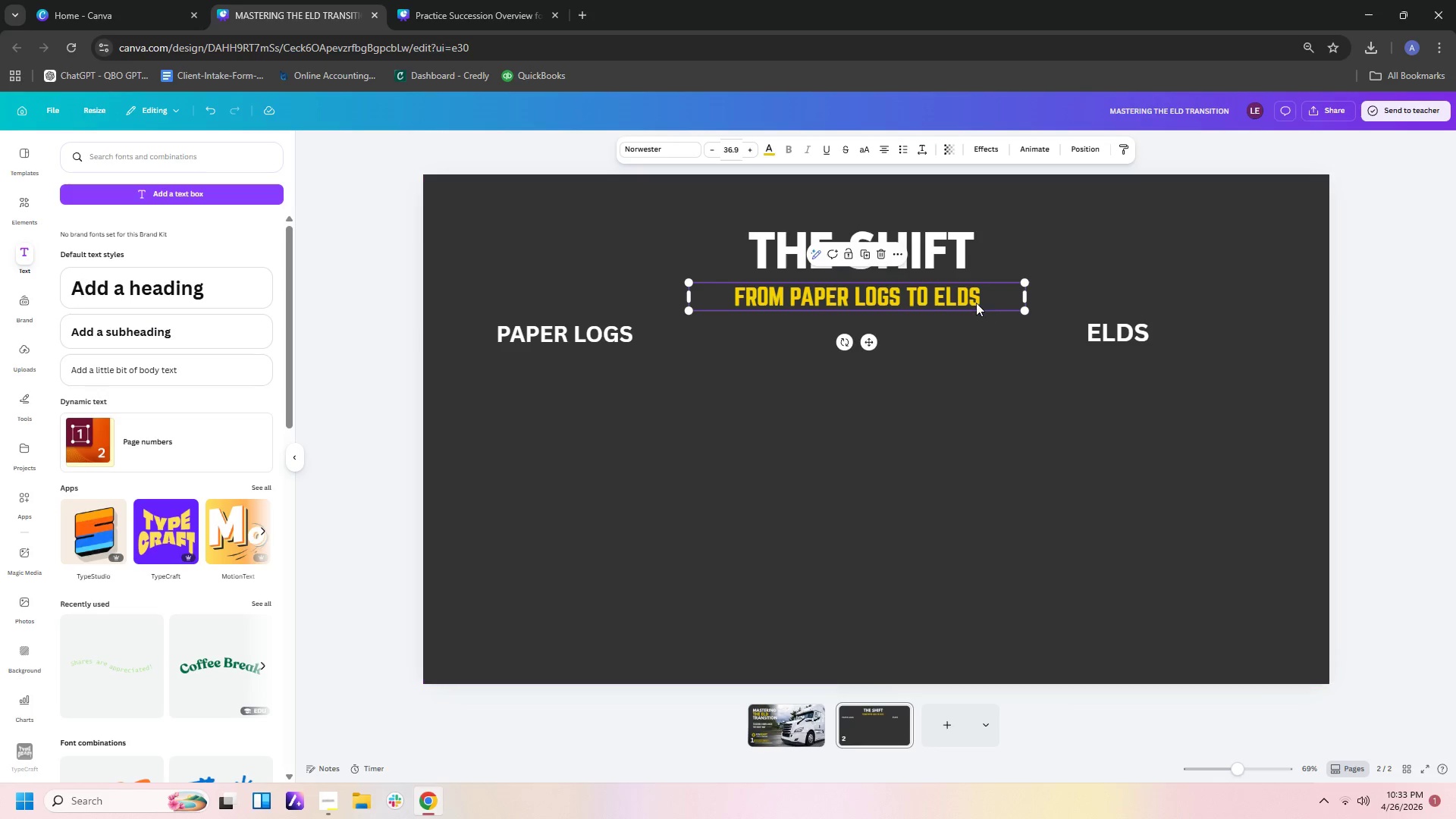 
left_click_drag(start_coordinate=[971, 303], to_coordinate=[974, 301])
 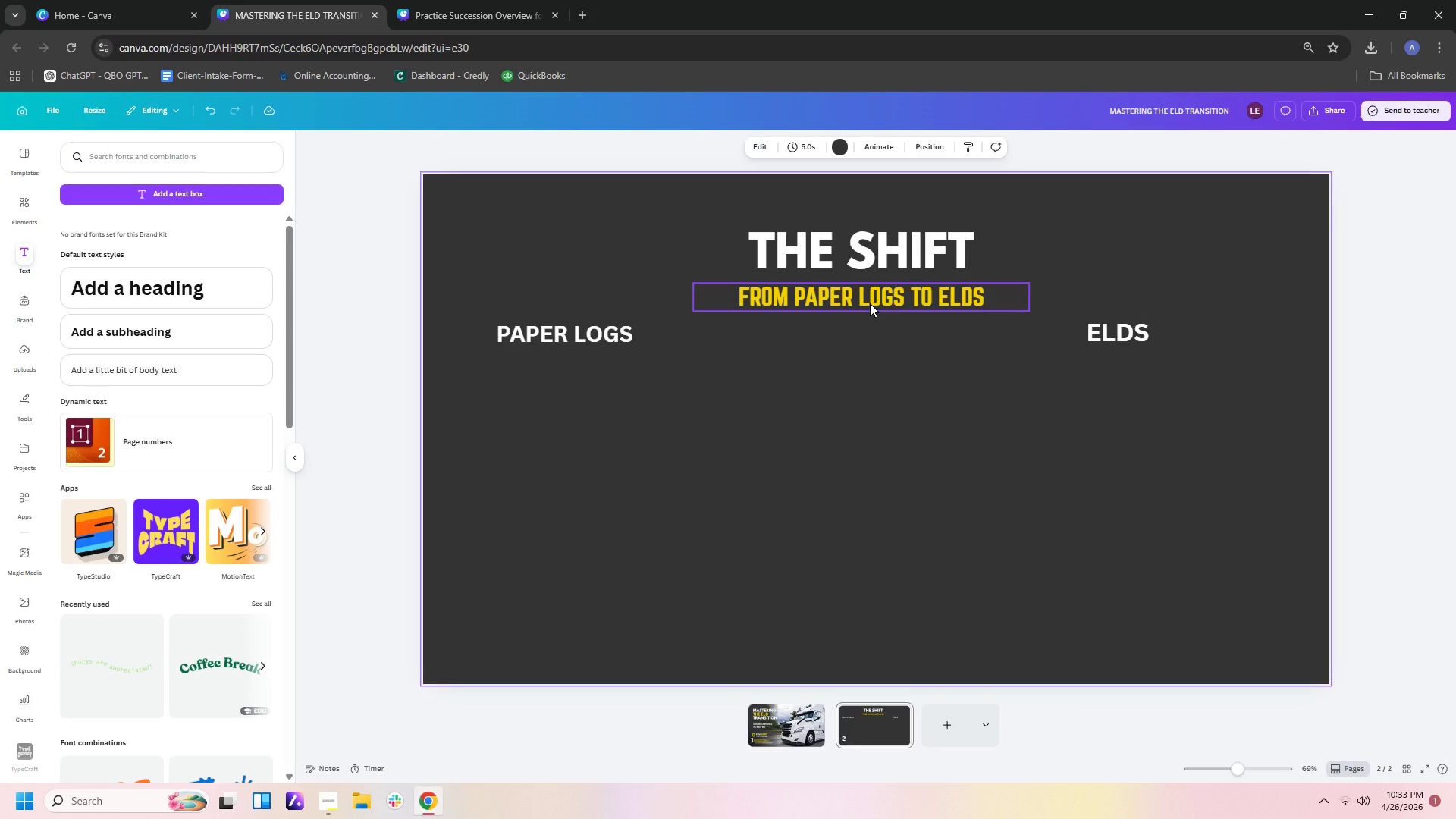 
left_click([915, 256])
 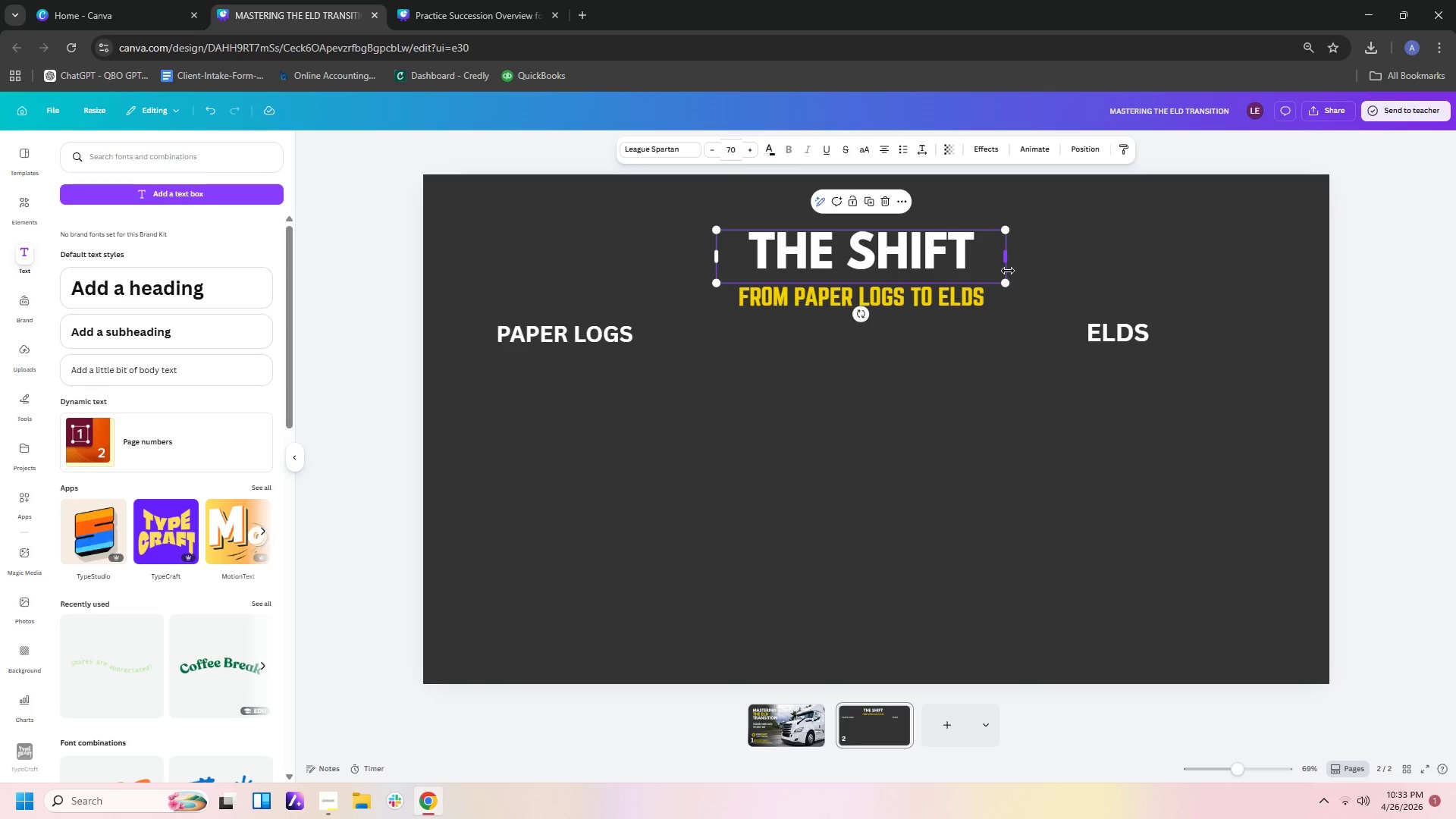 
left_click_drag(start_coordinate=[1009, 263], to_coordinate=[950, 267])
 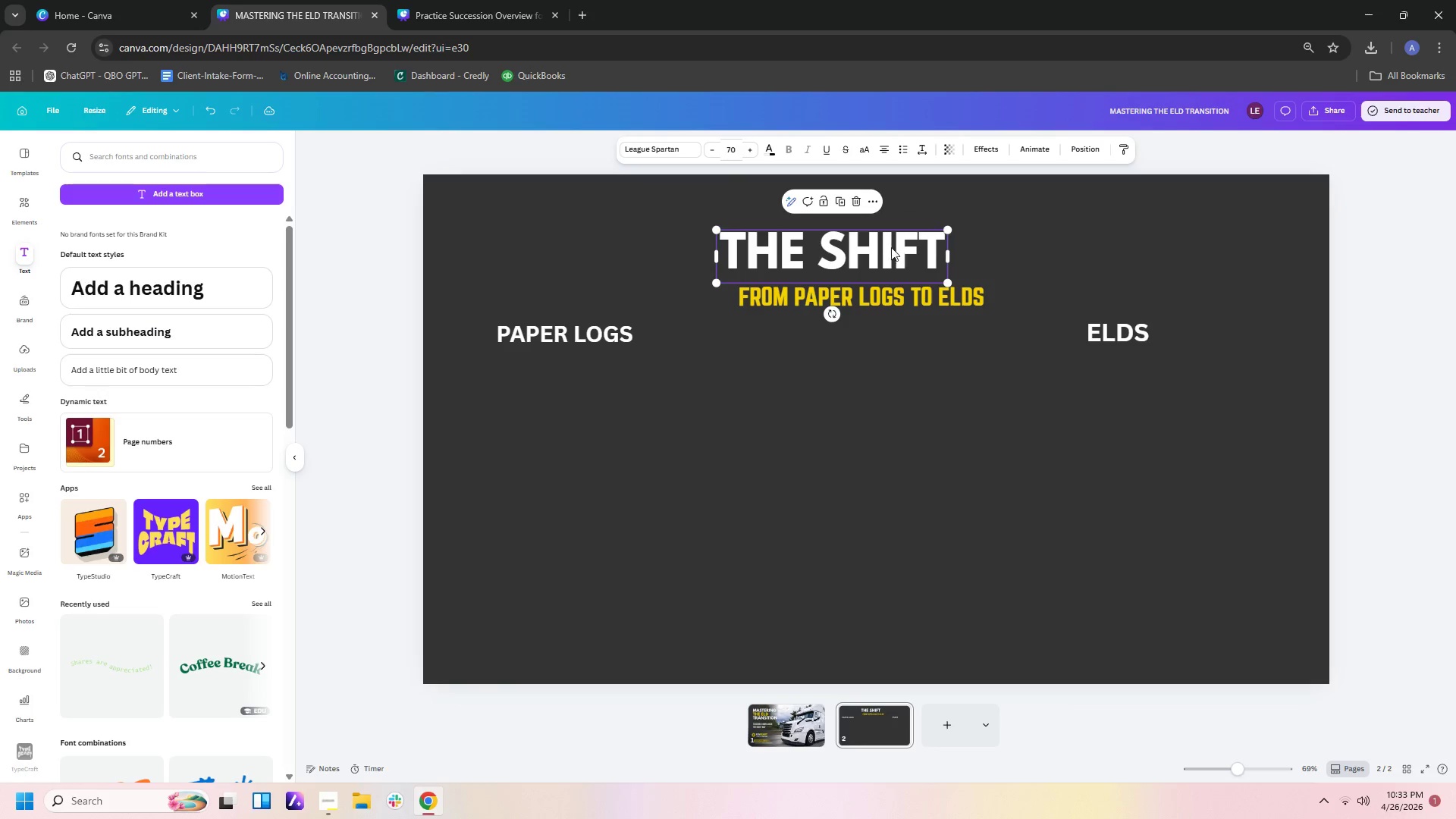 
left_click_drag(start_coordinate=[884, 246], to_coordinate=[915, 246])
 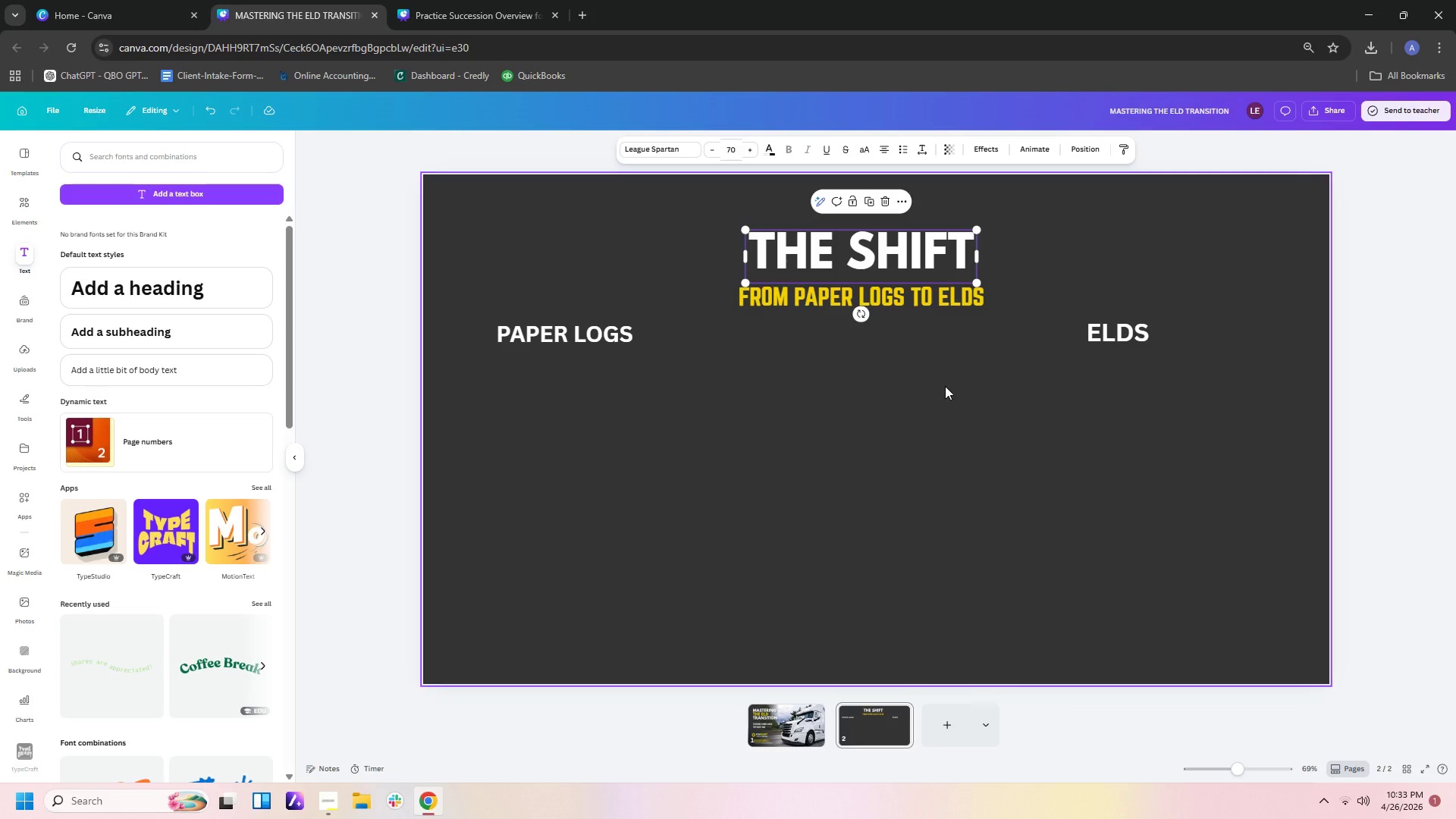 
left_click([940, 425])
 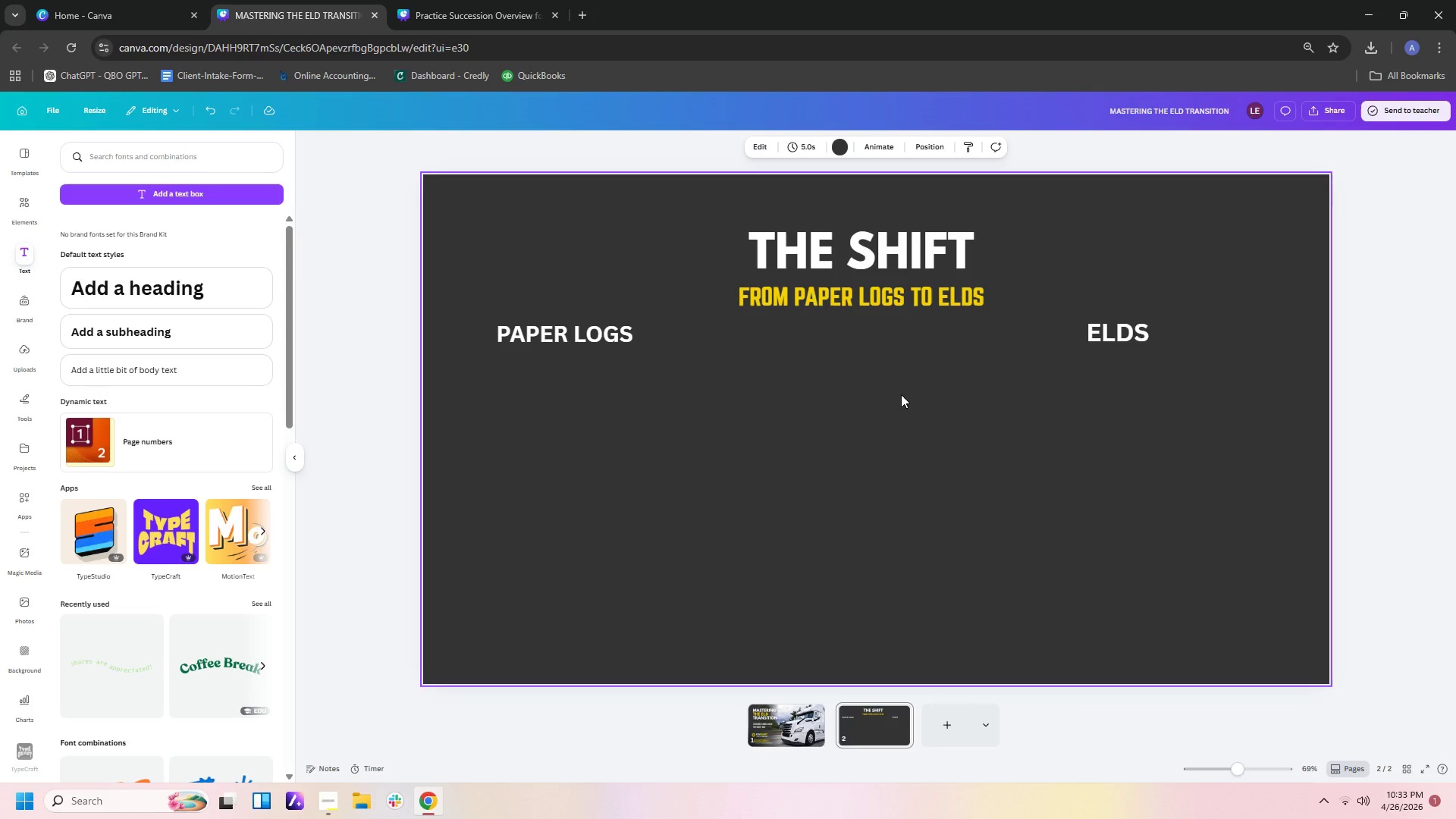 
left_click([787, 247])
 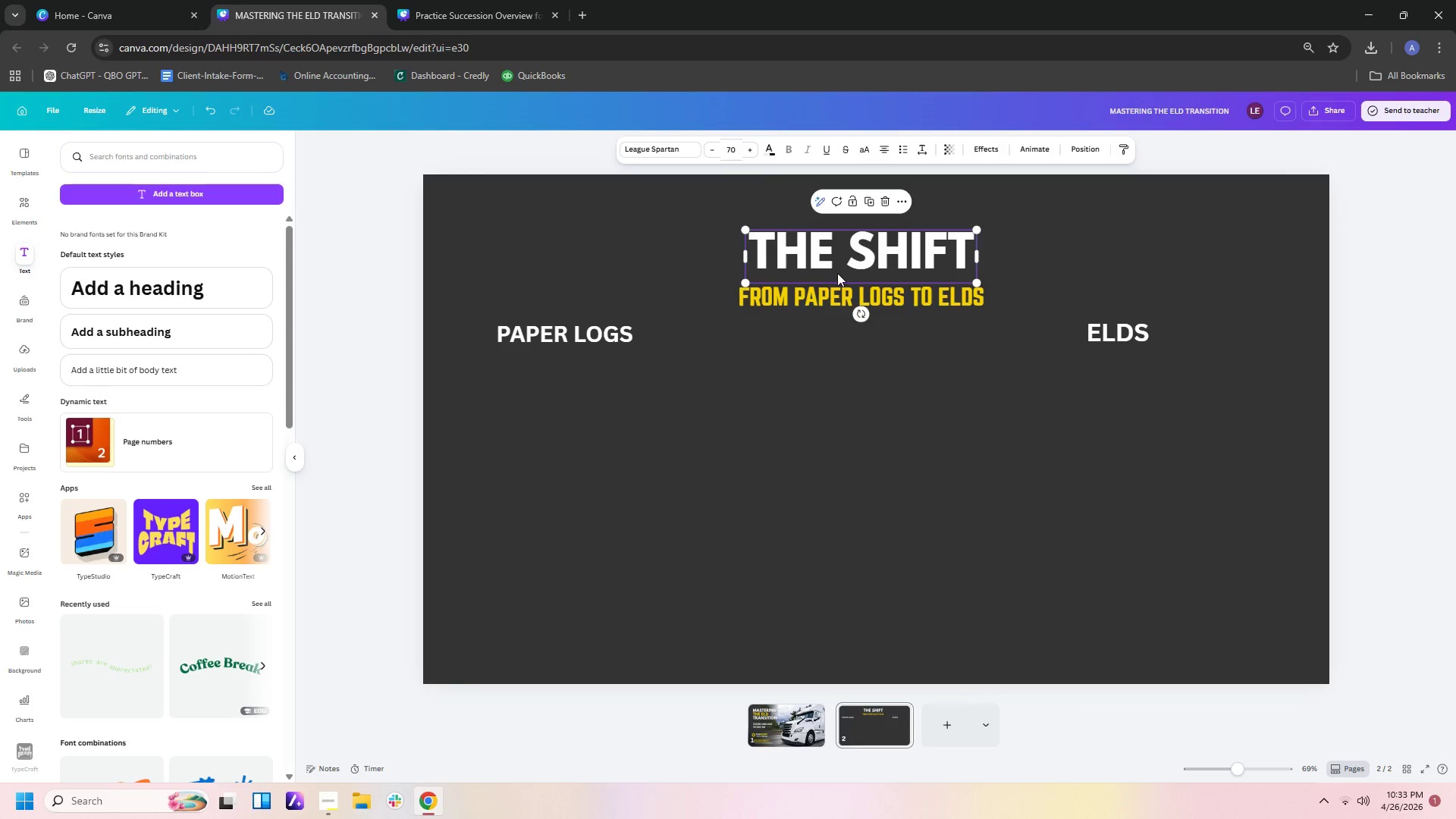 
left_click_drag(start_coordinate=[838, 272], to_coordinate=[839, 246])
 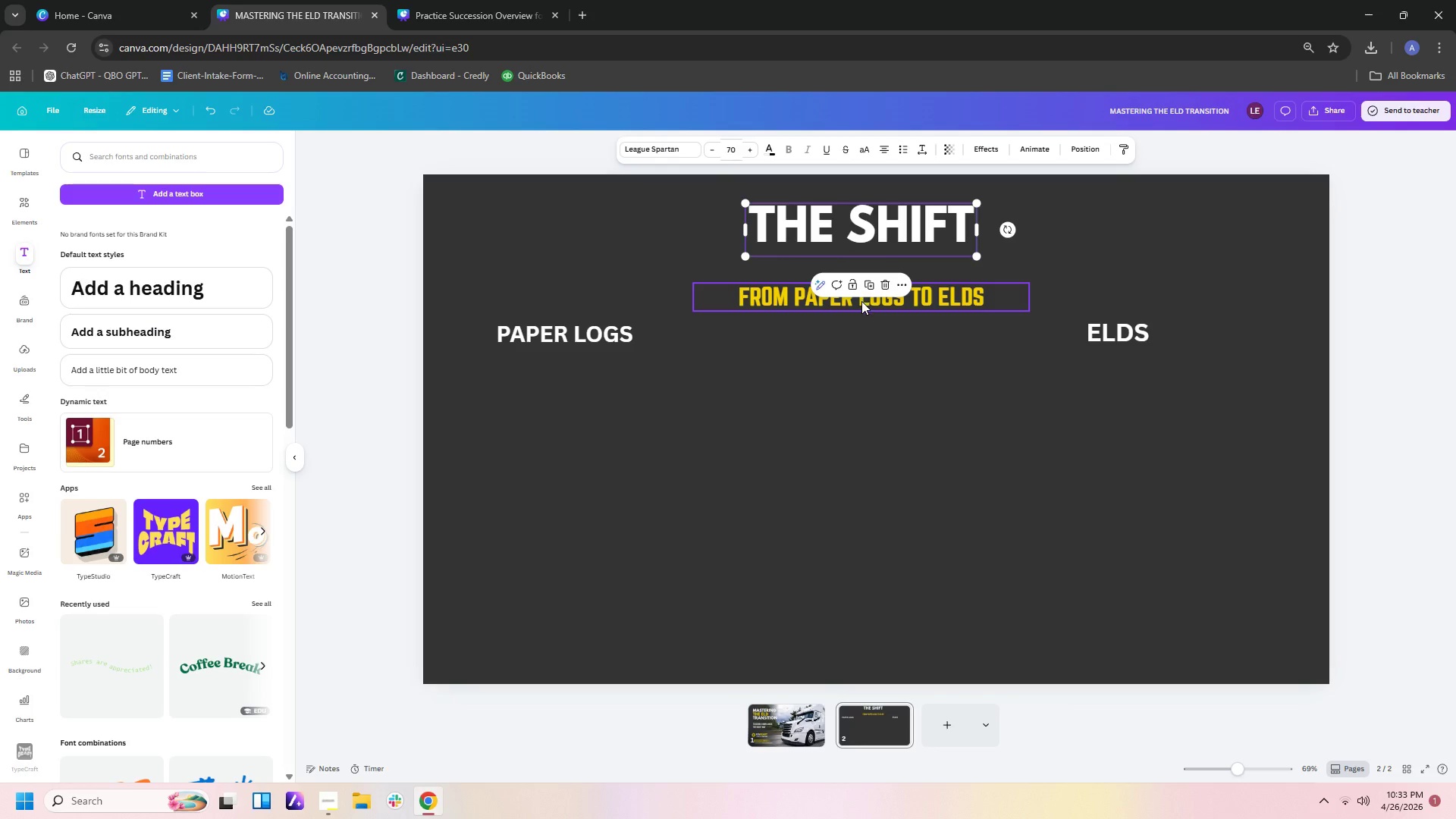 
left_click([861, 301])
 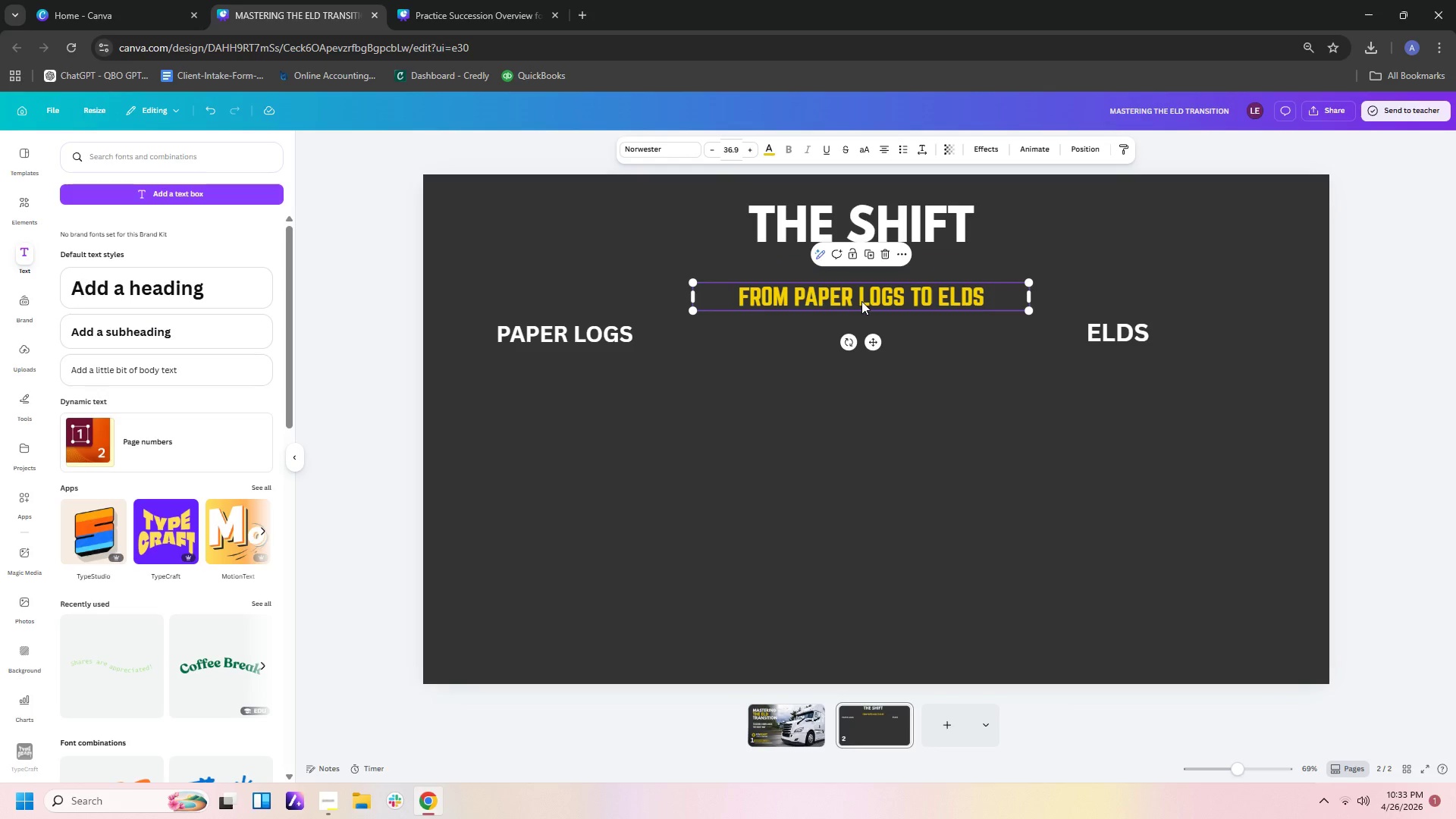 
left_click_drag(start_coordinate=[861, 301], to_coordinate=[862, 272])
 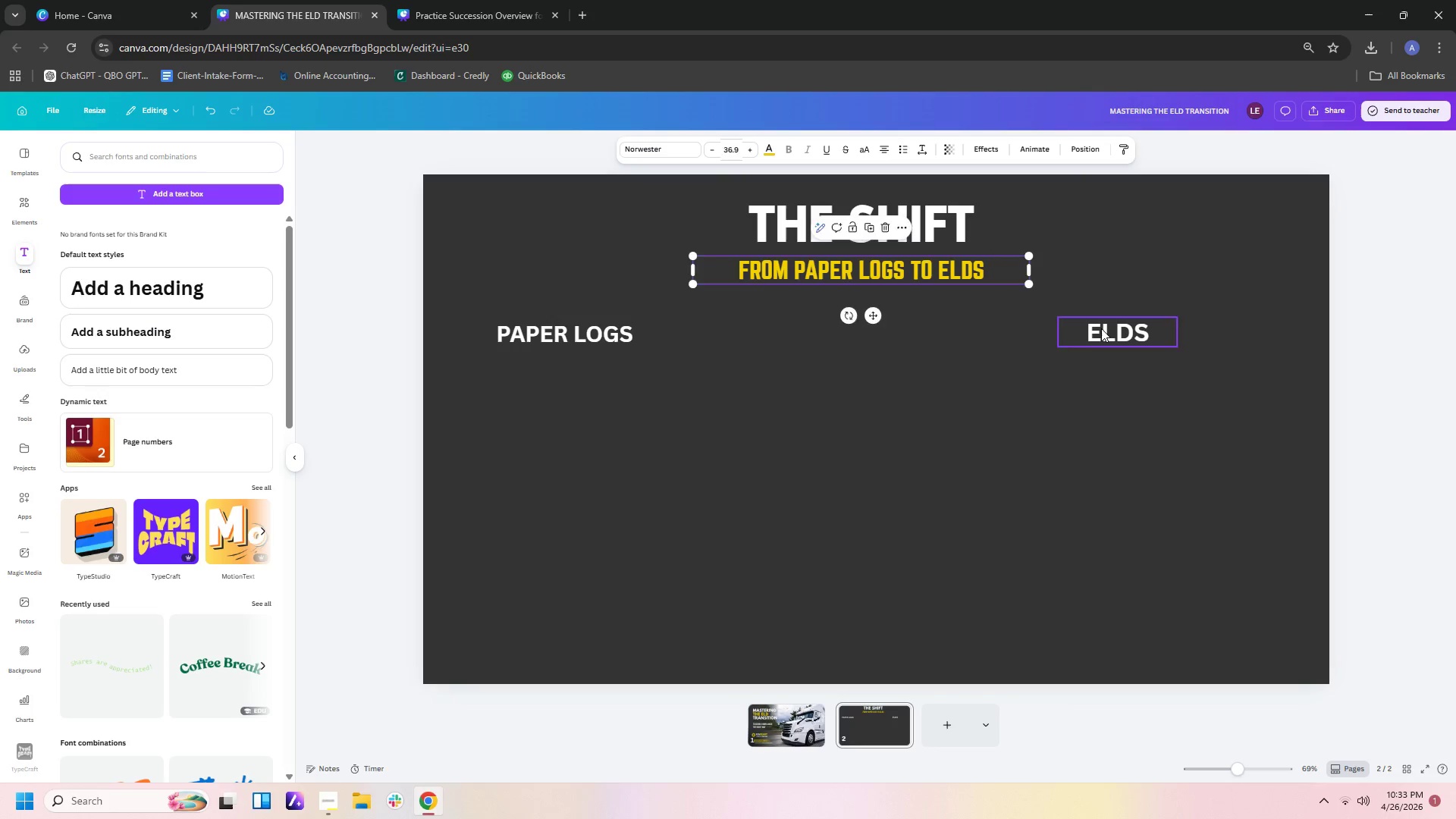 
left_click_drag(start_coordinate=[1101, 328], to_coordinate=[1092, 319])
 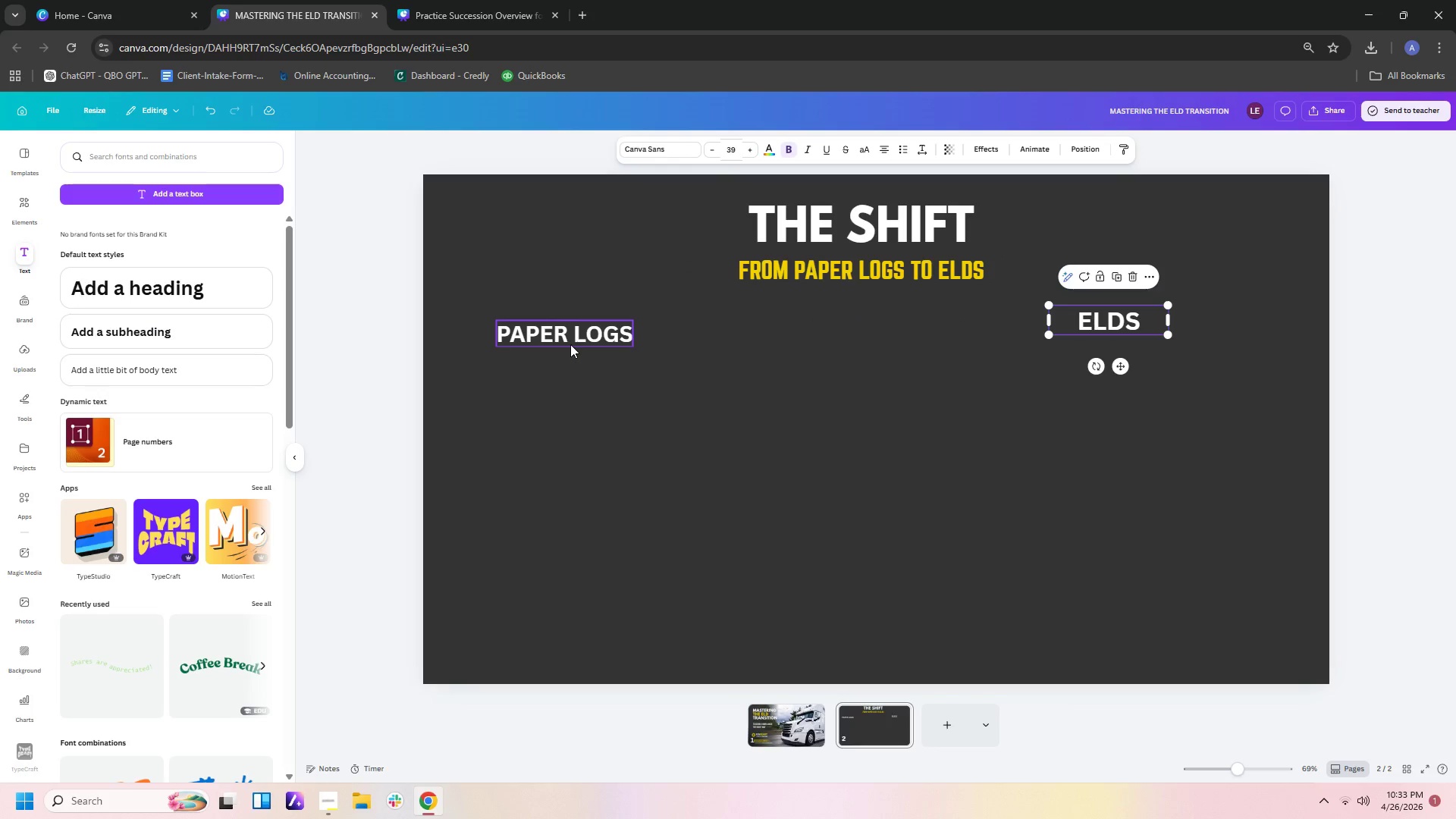 
left_click_drag(start_coordinate=[573, 336], to_coordinate=[574, 323])
 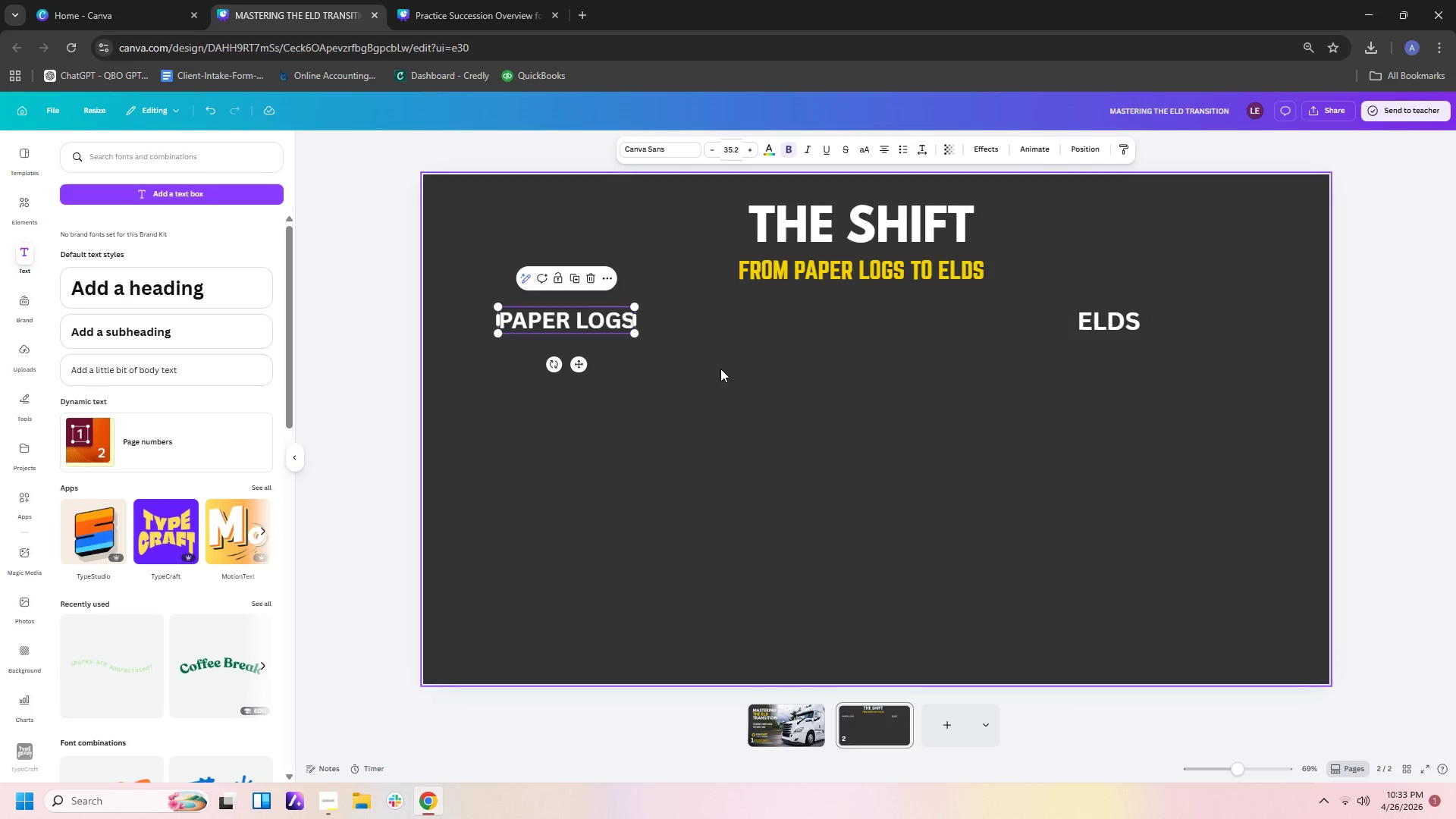 
left_click([725, 372])
 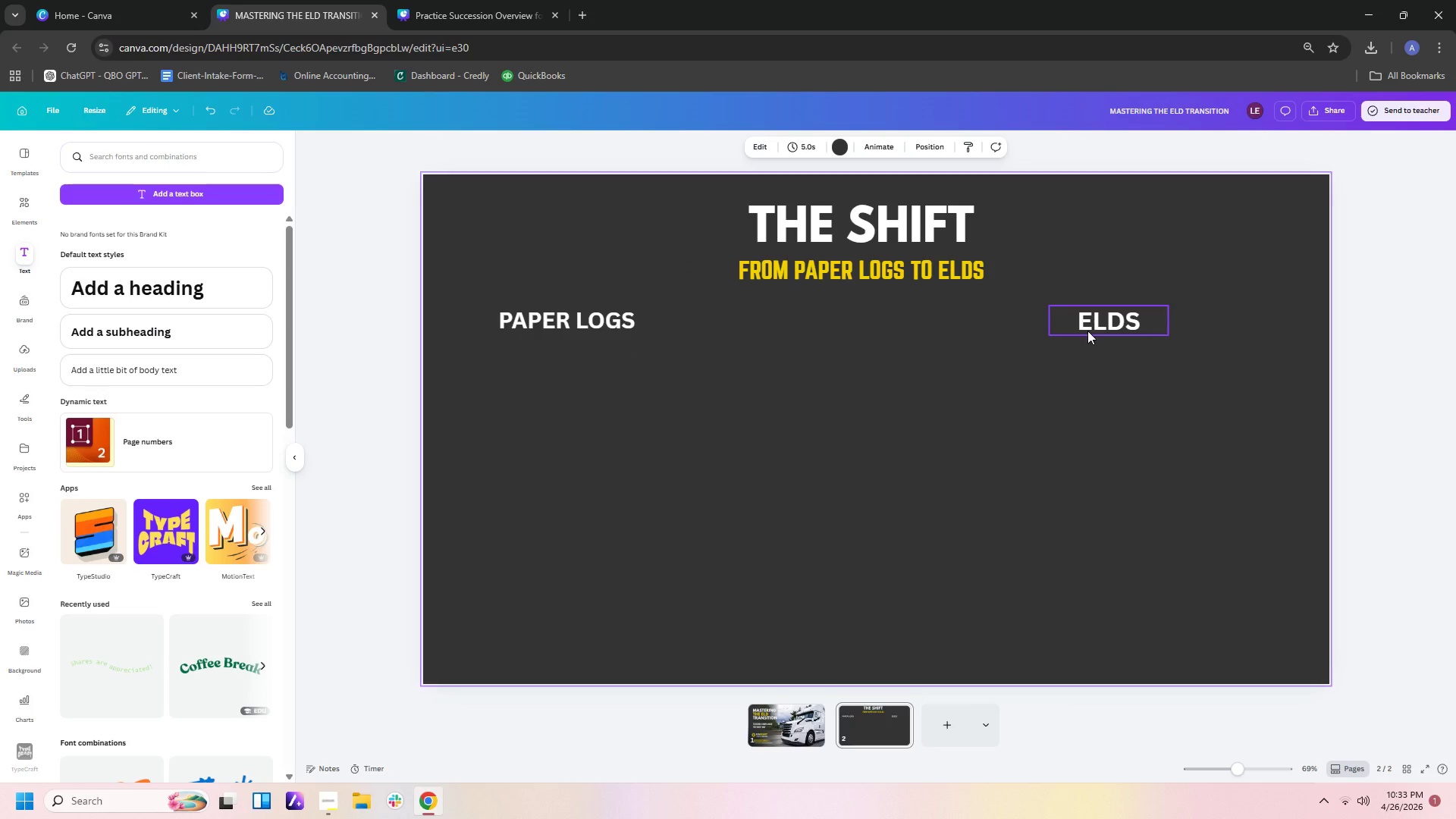 
left_click_drag(start_coordinate=[1091, 328], to_coordinate=[1120, 328])
 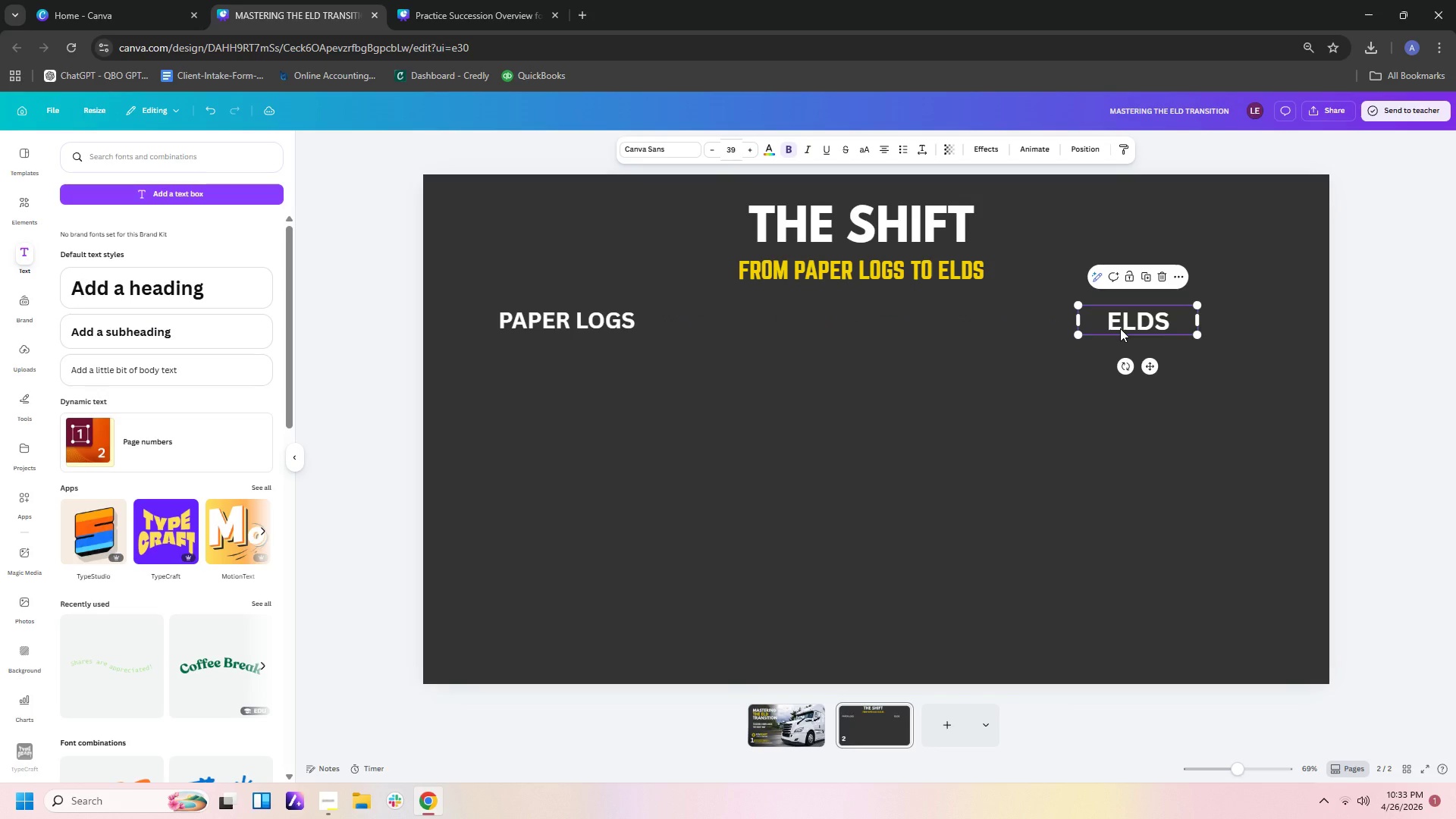 
left_click_drag(start_coordinate=[1120, 328], to_coordinate=[1138, 335])
 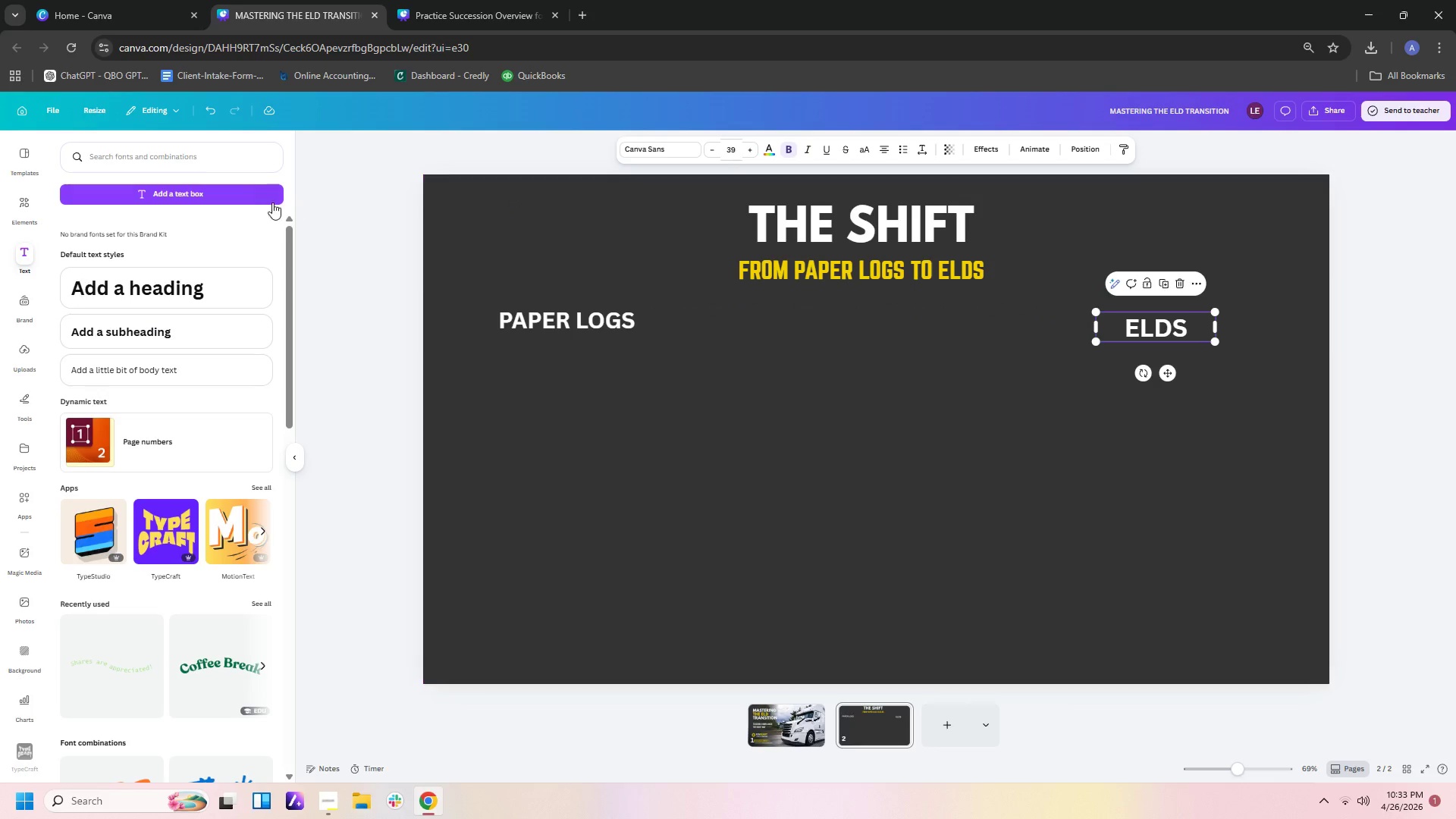 
left_click([234, 168])
 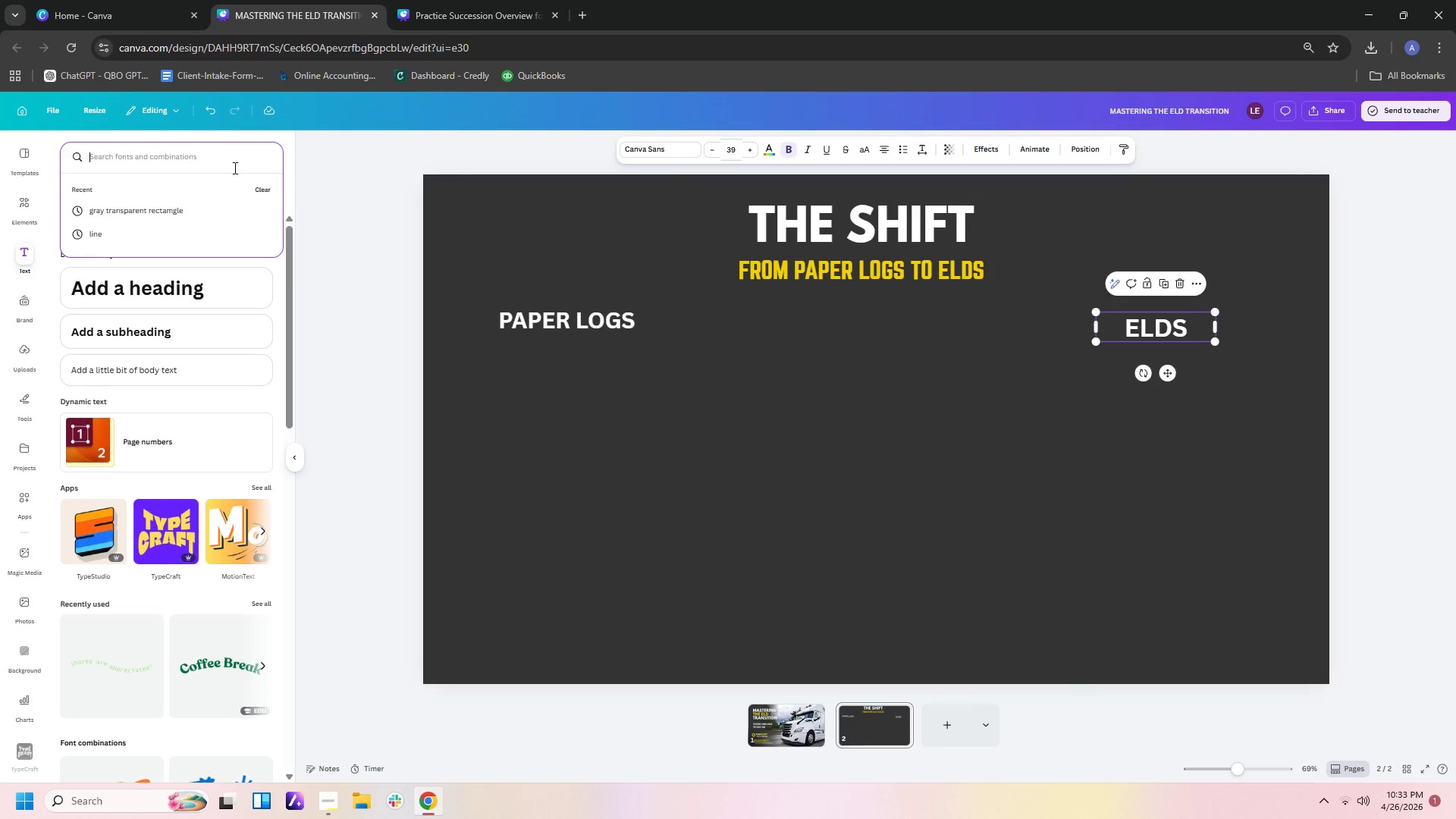 
type(vert)
 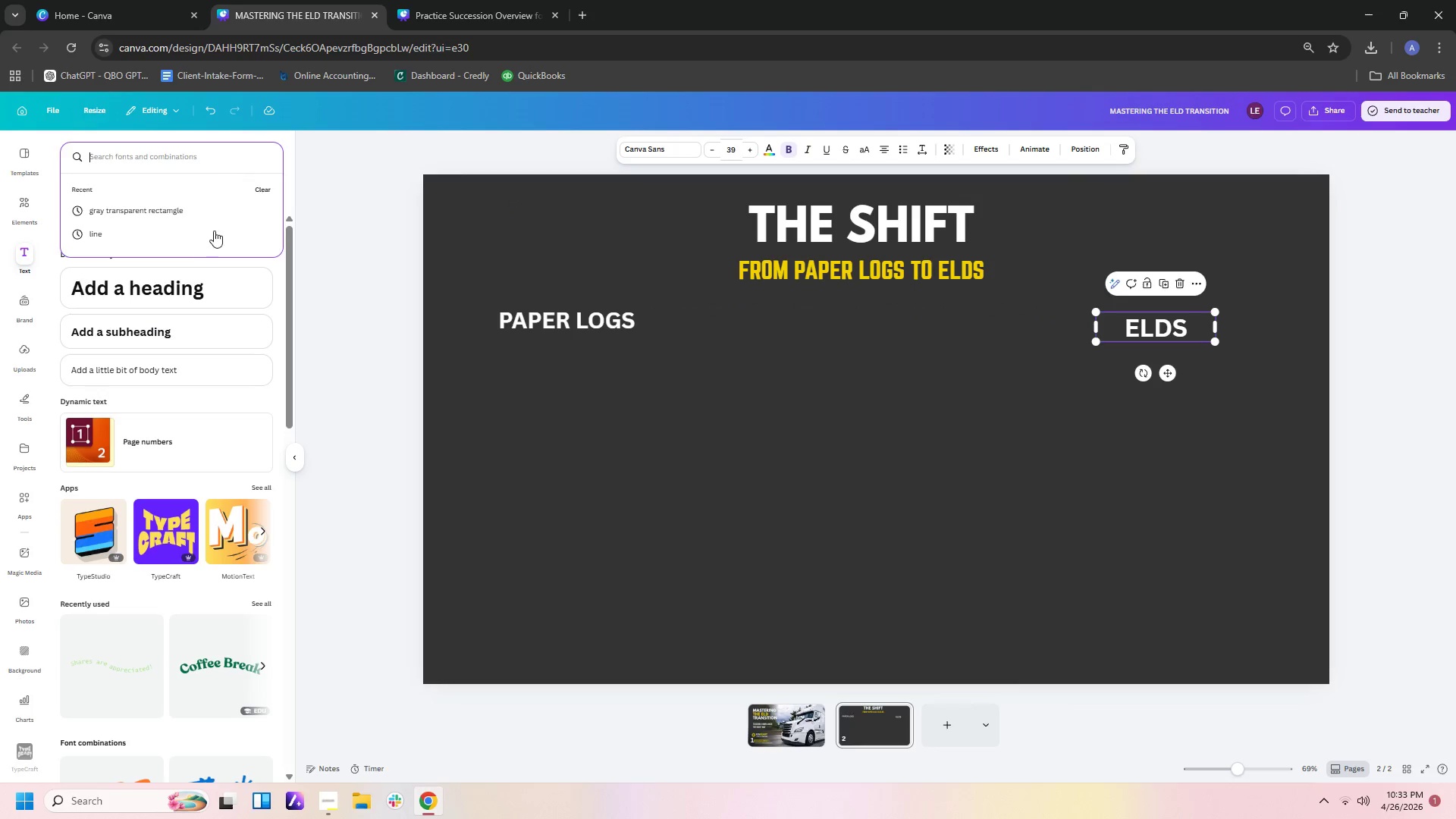 
hold_key(key=Backspace, duration=0.88)
 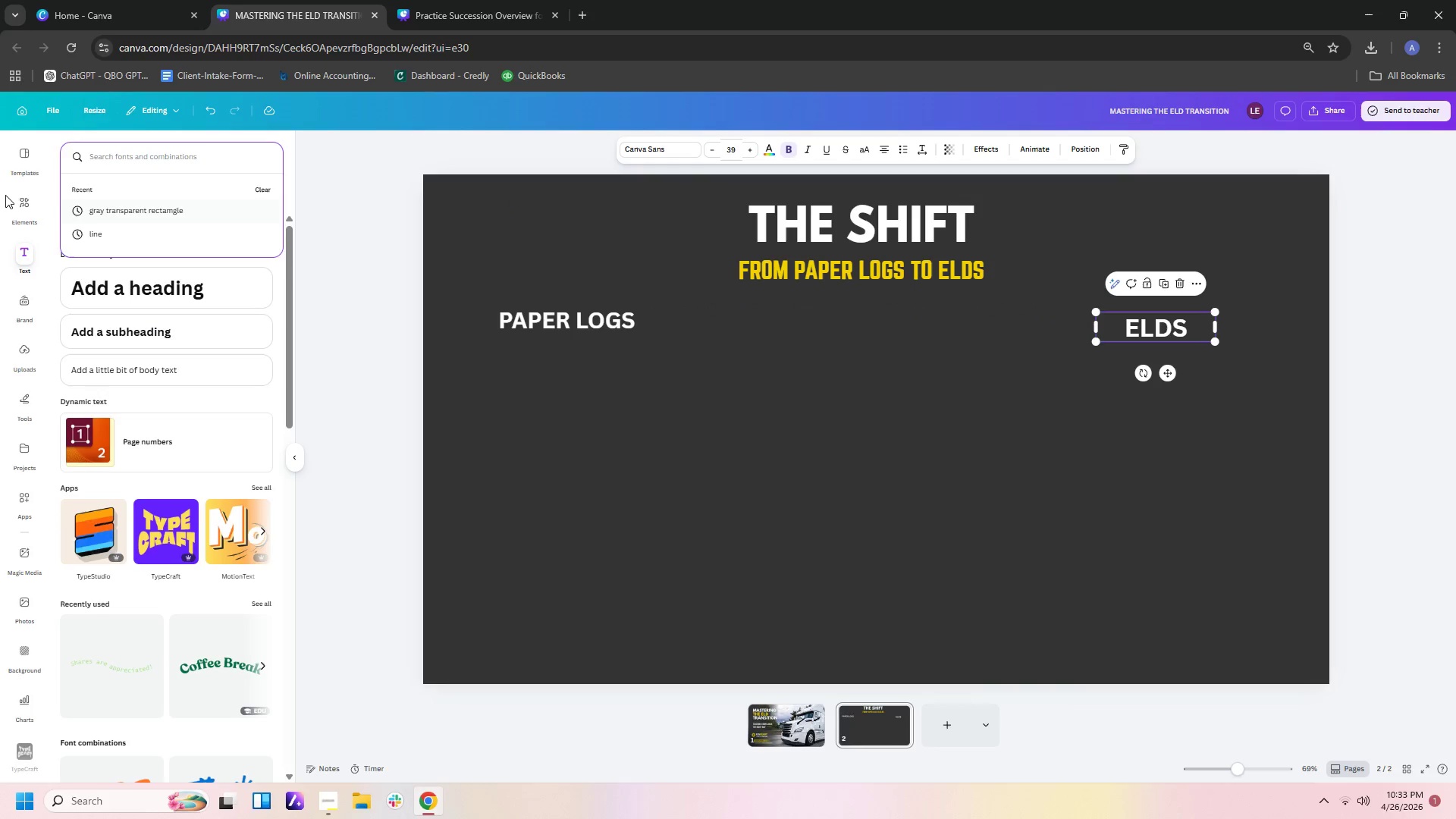 
left_click([24, 199])
 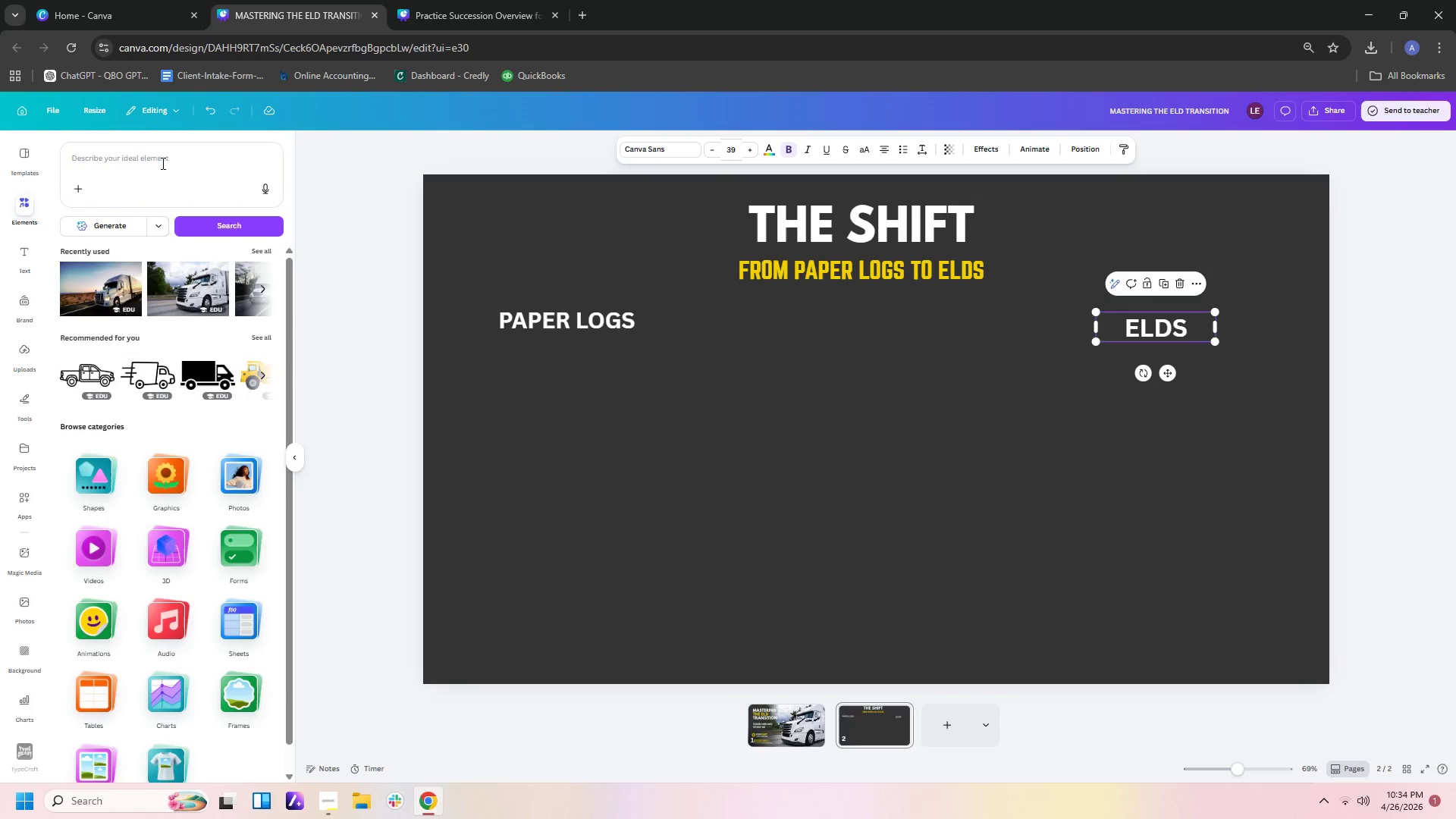 
left_click([162, 162])
 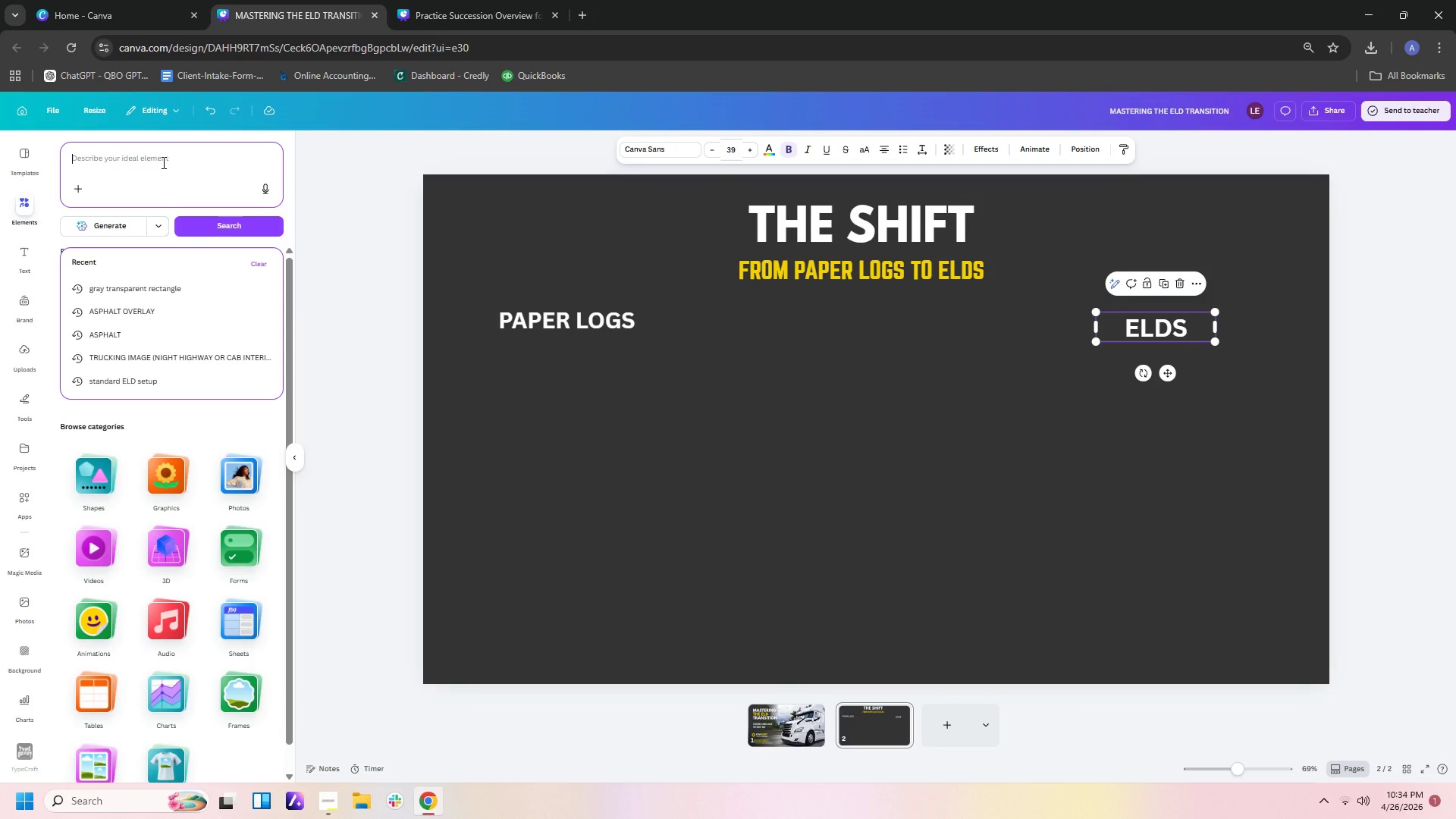 
type(VERTICAL YELLW)
key(Backspace)
type(OW LINE)
 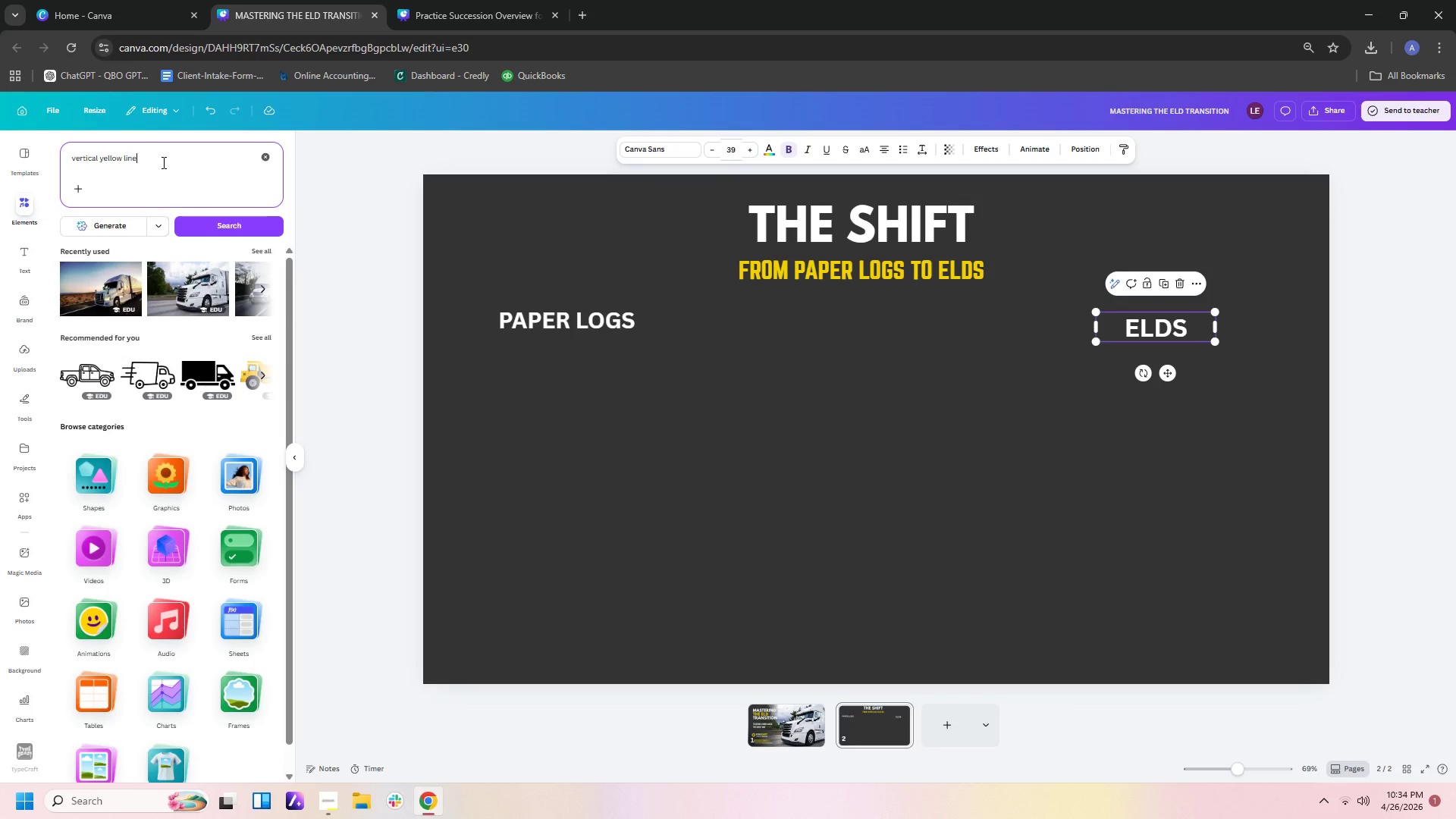 
key(Enter)
 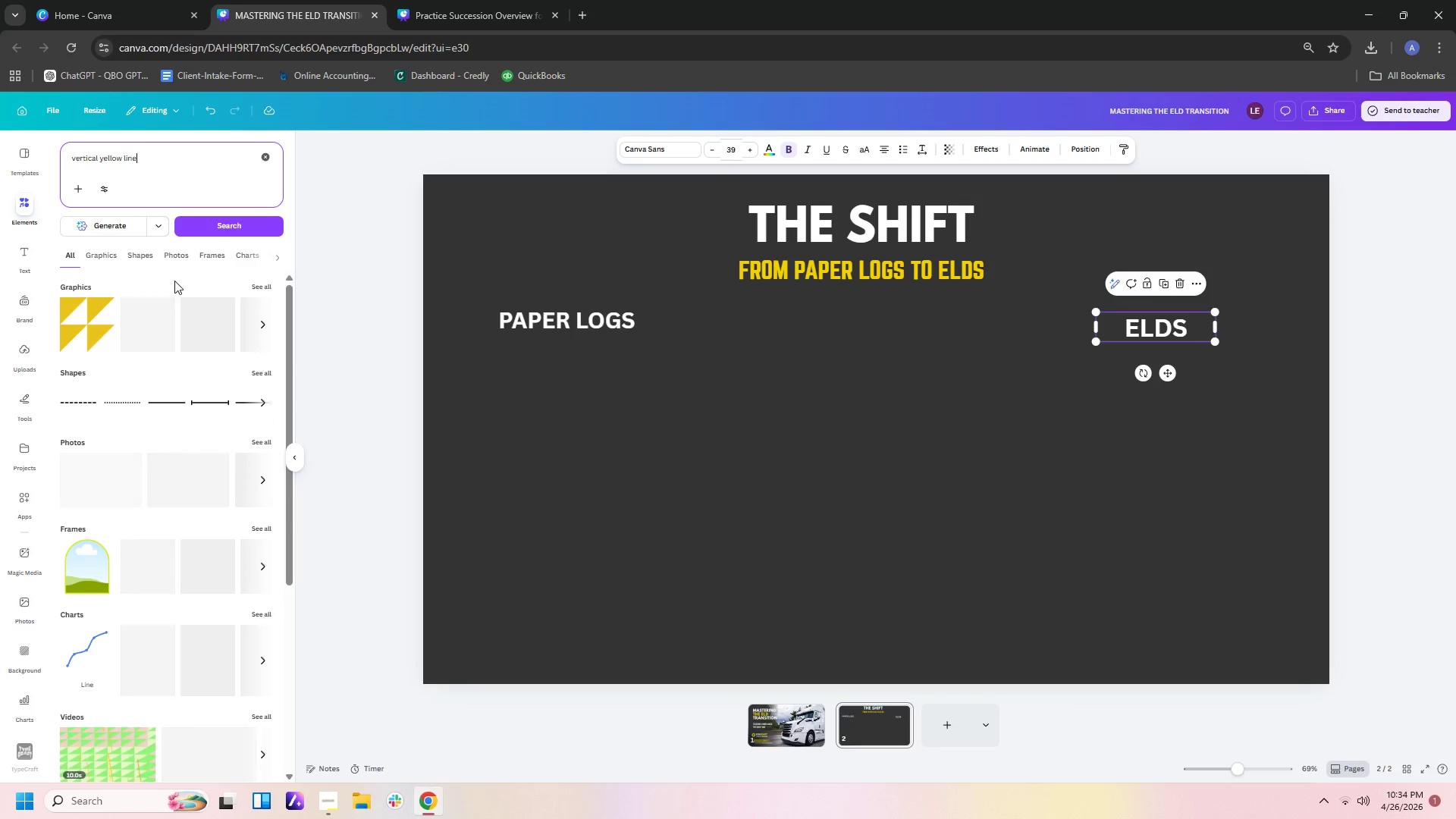 
wait(9.55)
 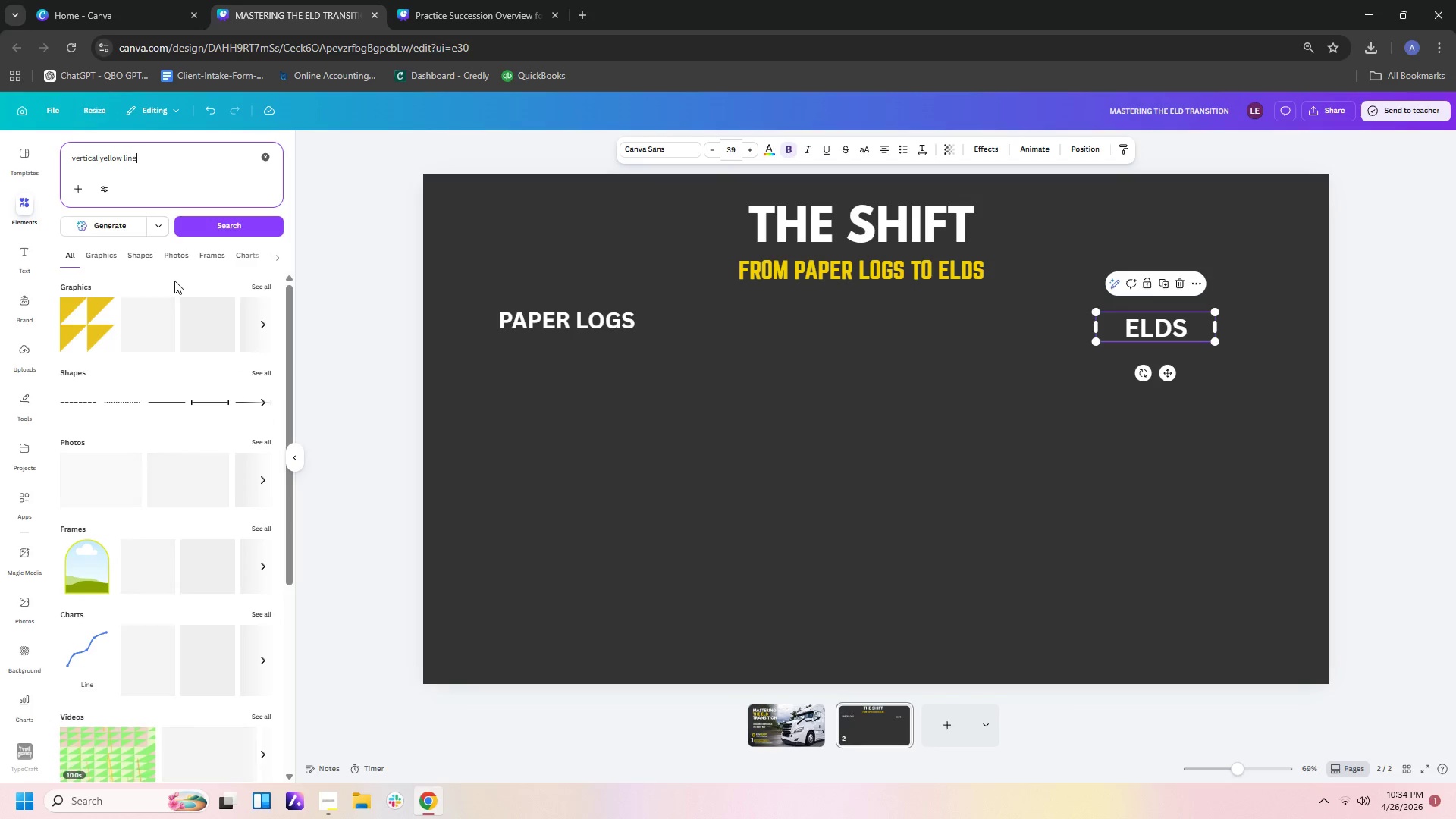 
left_click([169, 155])
 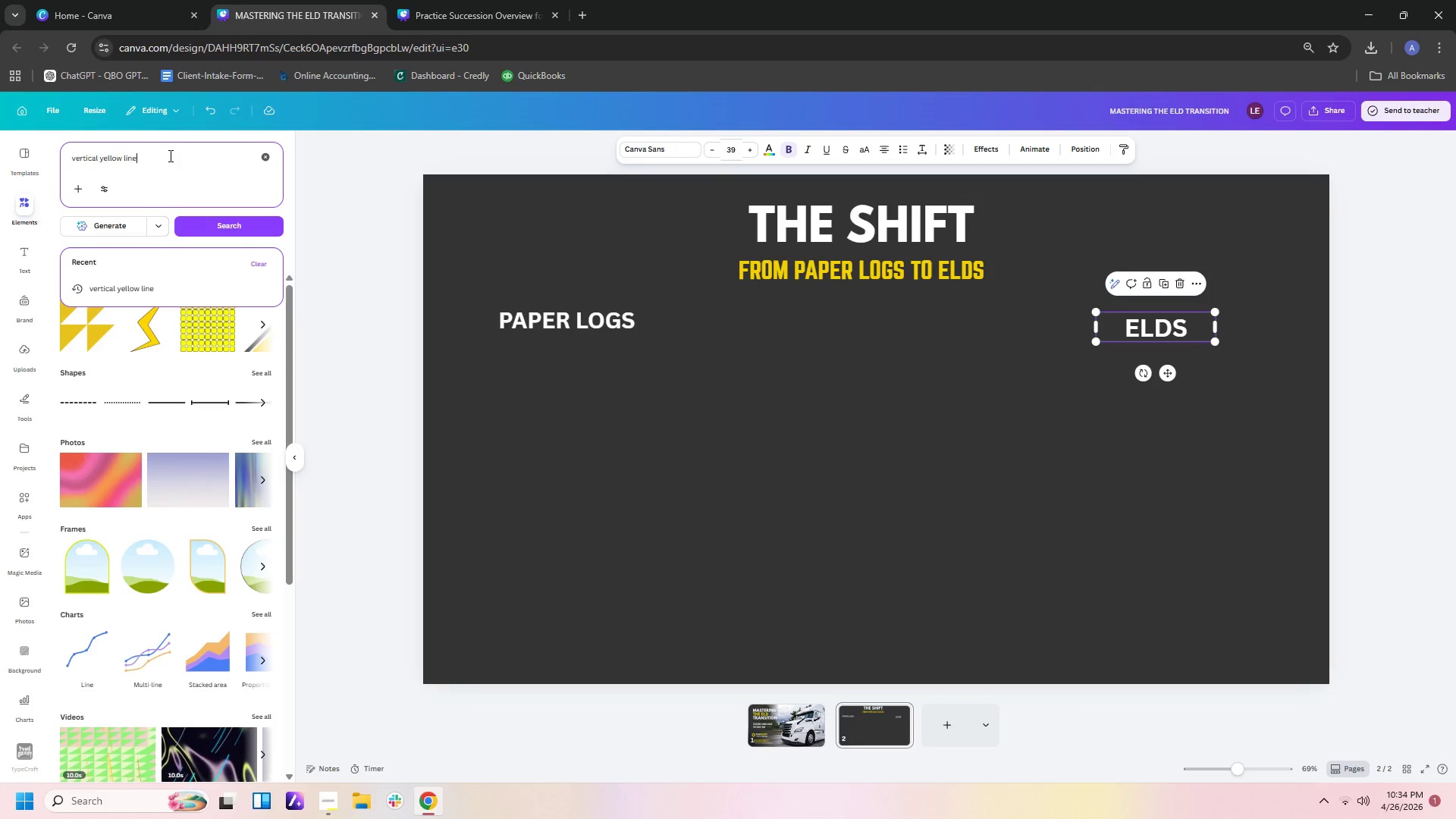 
hold_key(key=Backspace, duration=1.51)
 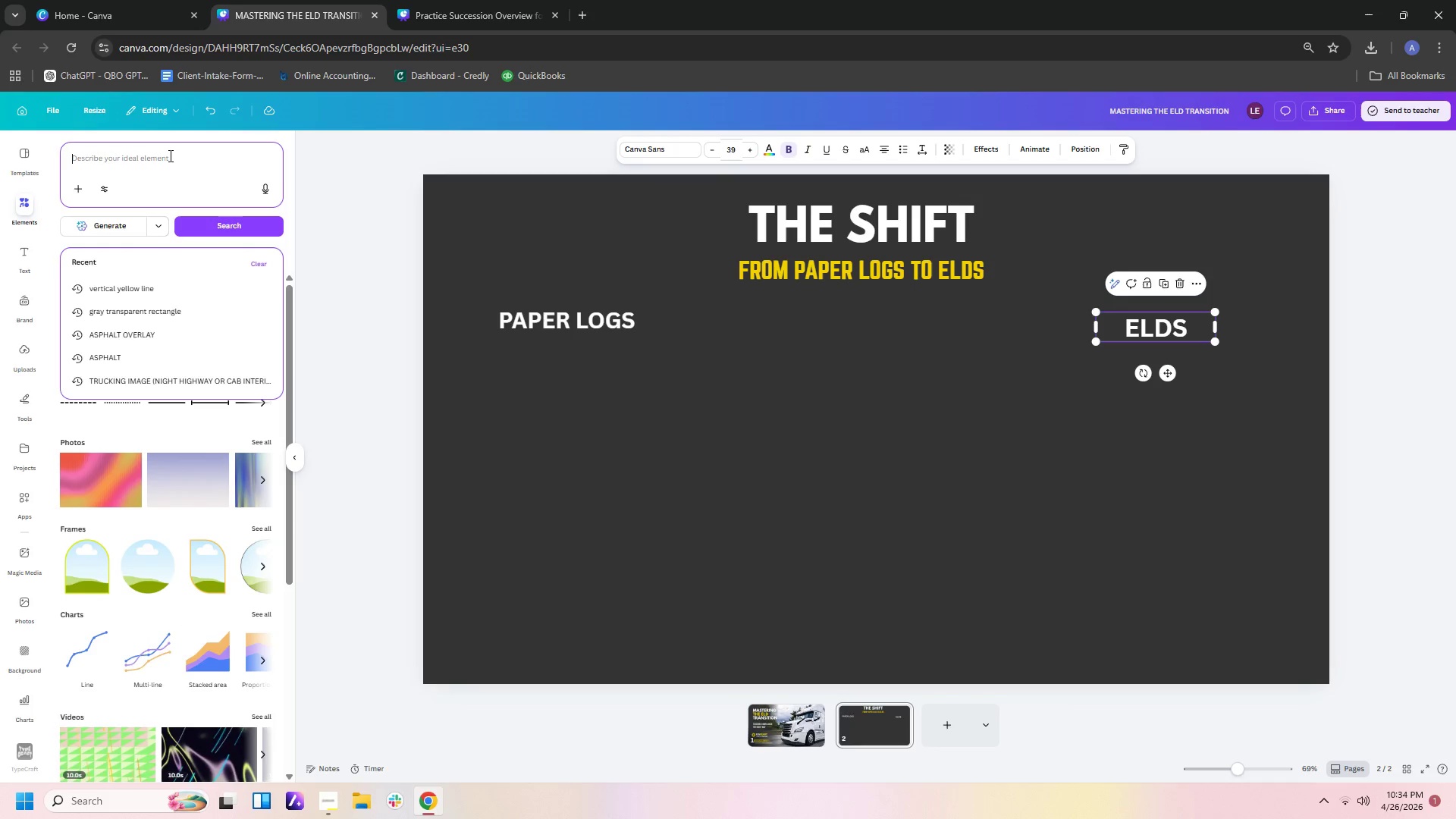 
key(Backspace)
key(Backspace)
key(Backspace)
key(Backspace)
key(Backspace)
key(Backspace)
key(Backspace)
type(HORITONTIL)
key(Backspace)
type(AL )
 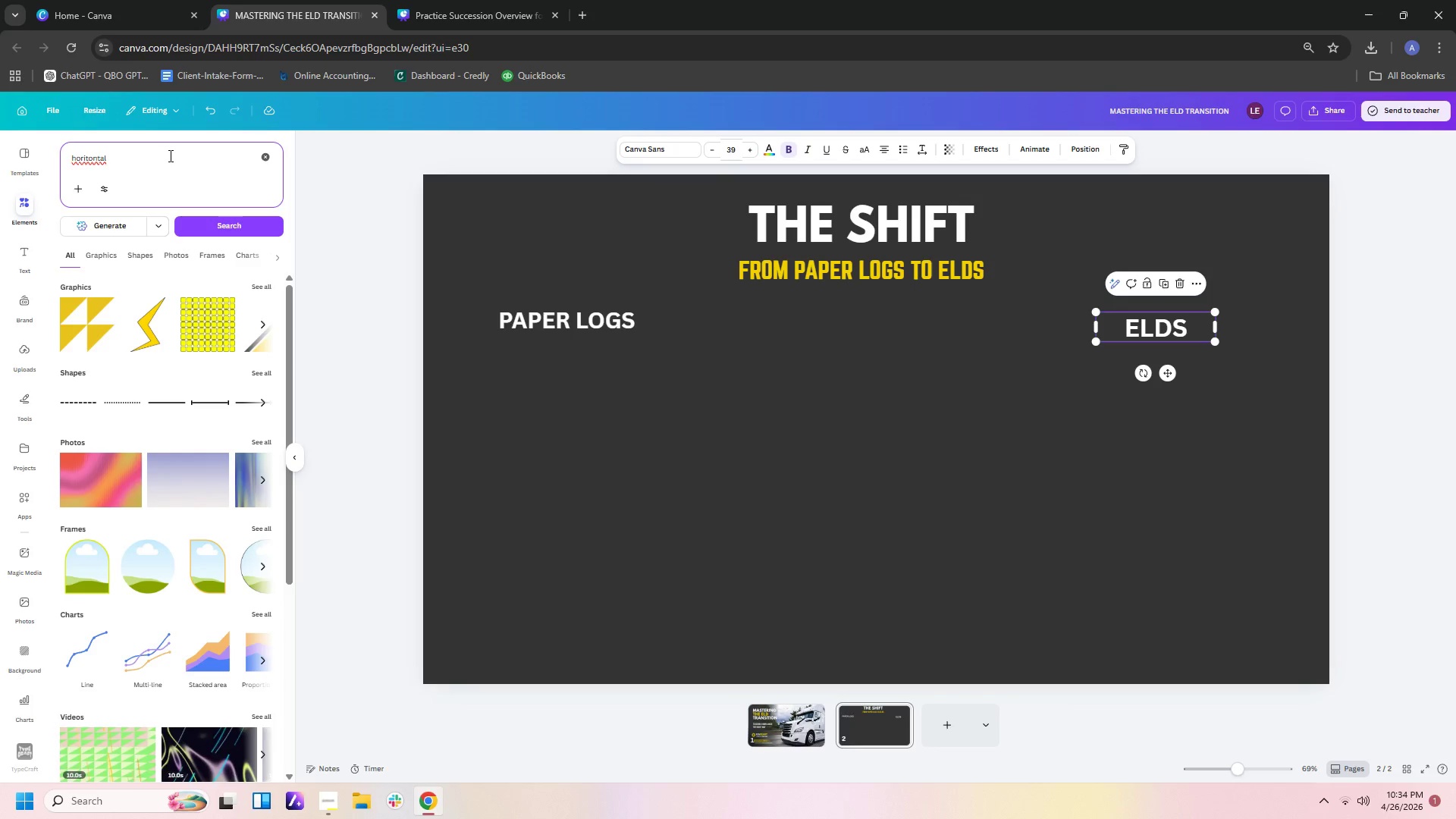 
hold_key(key=Backspace, duration=1.36)
 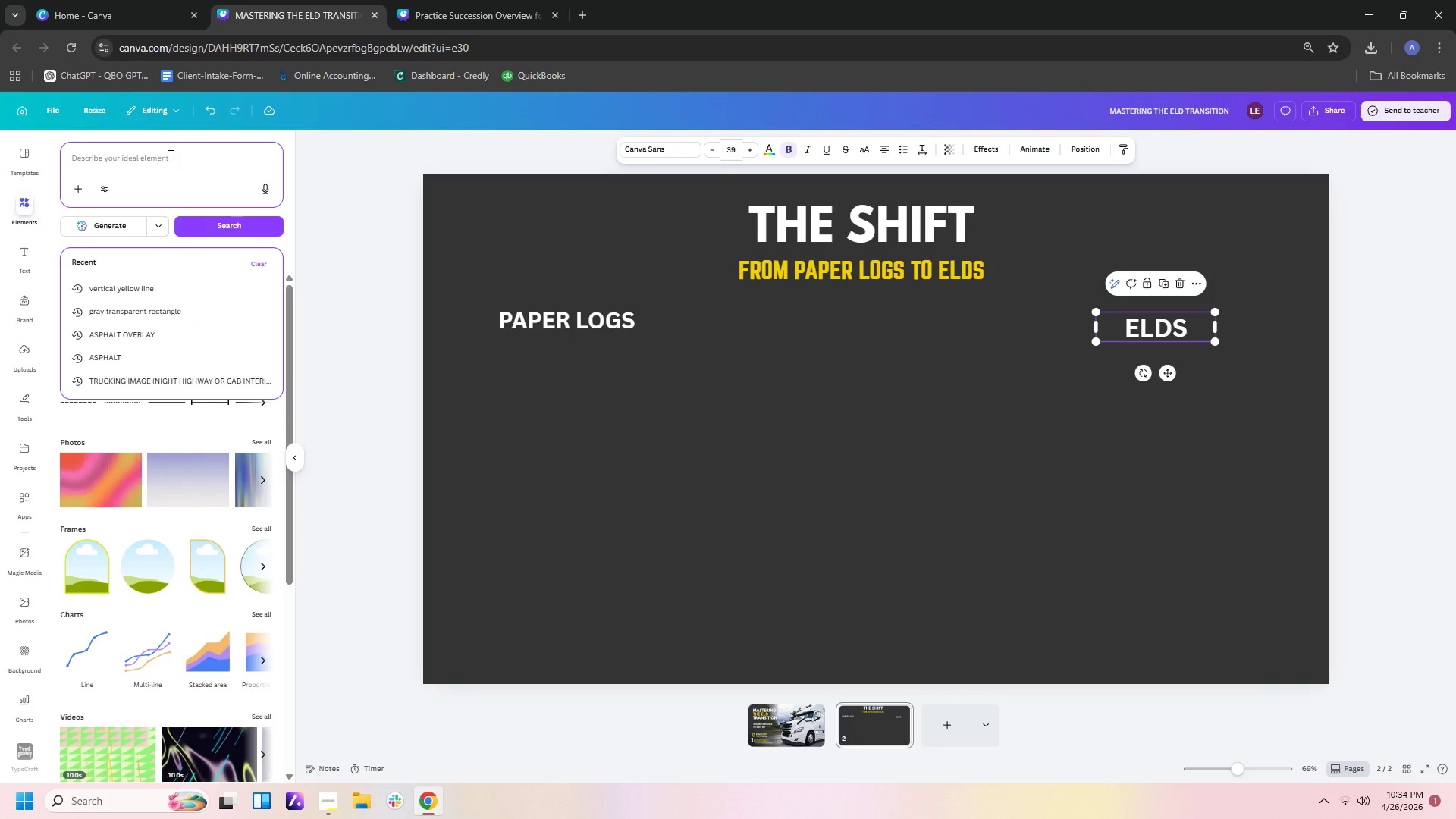 
type(YELLOW HOR)
 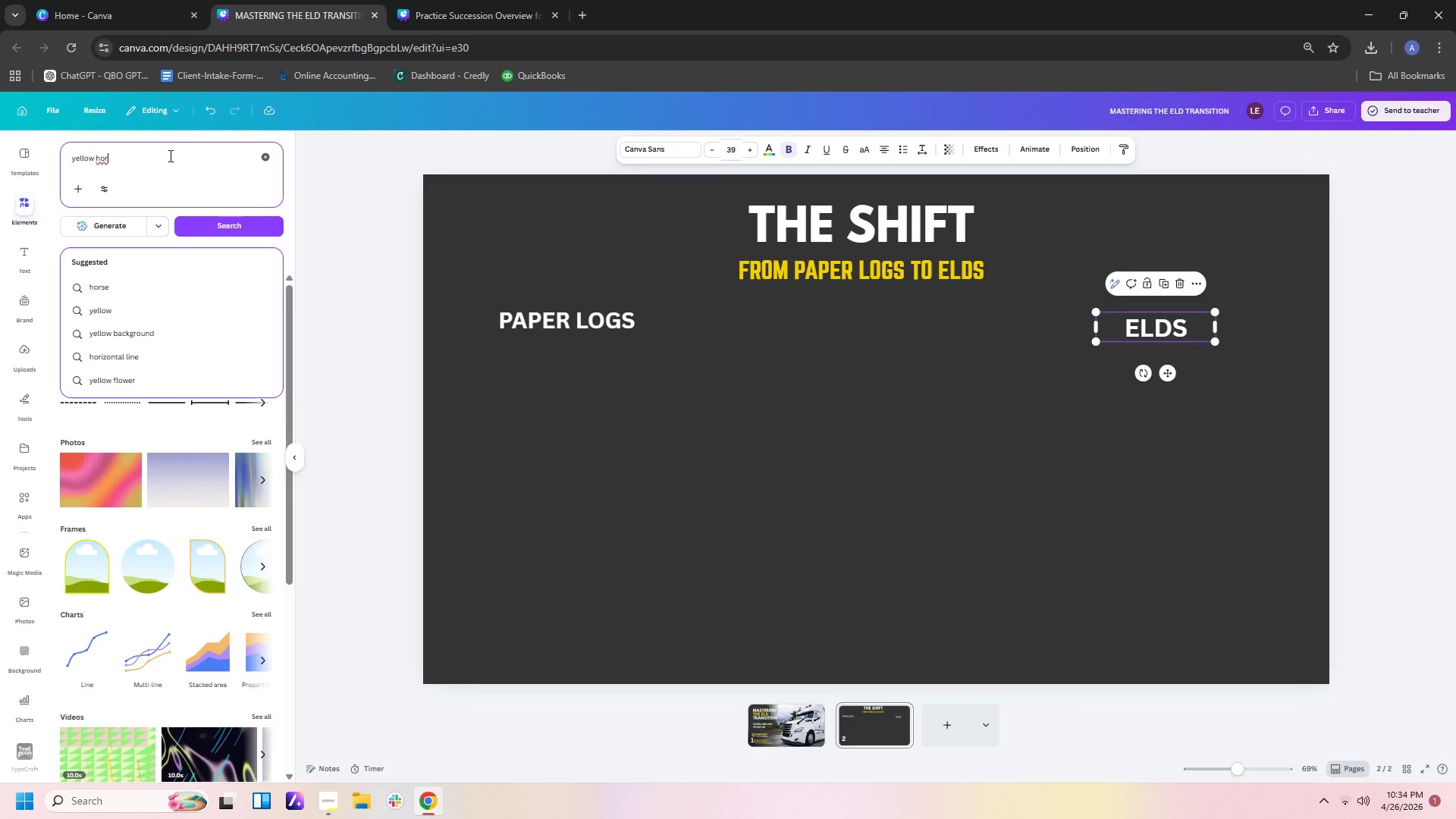 
key(I)
 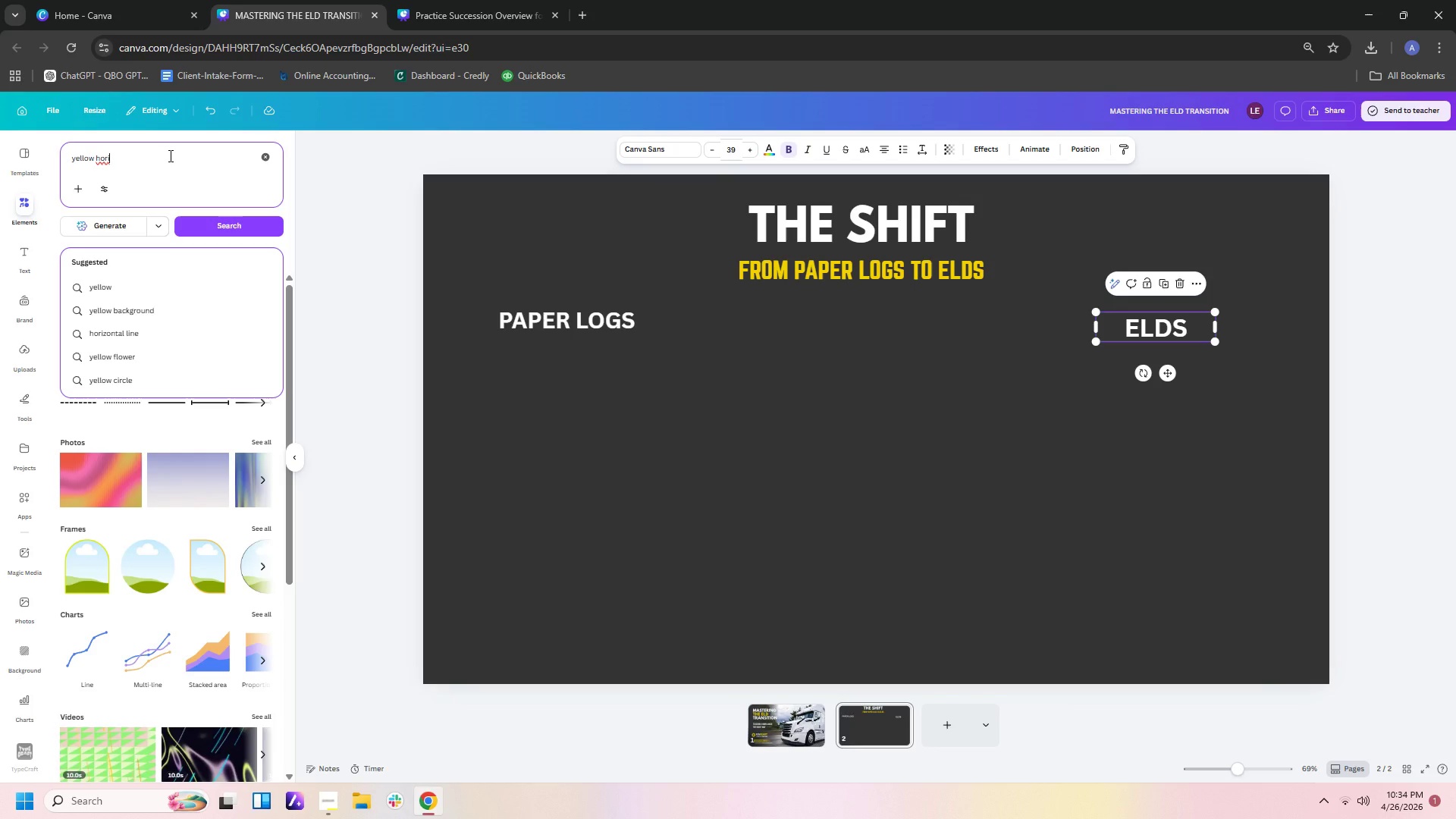 
wait(5.89)
 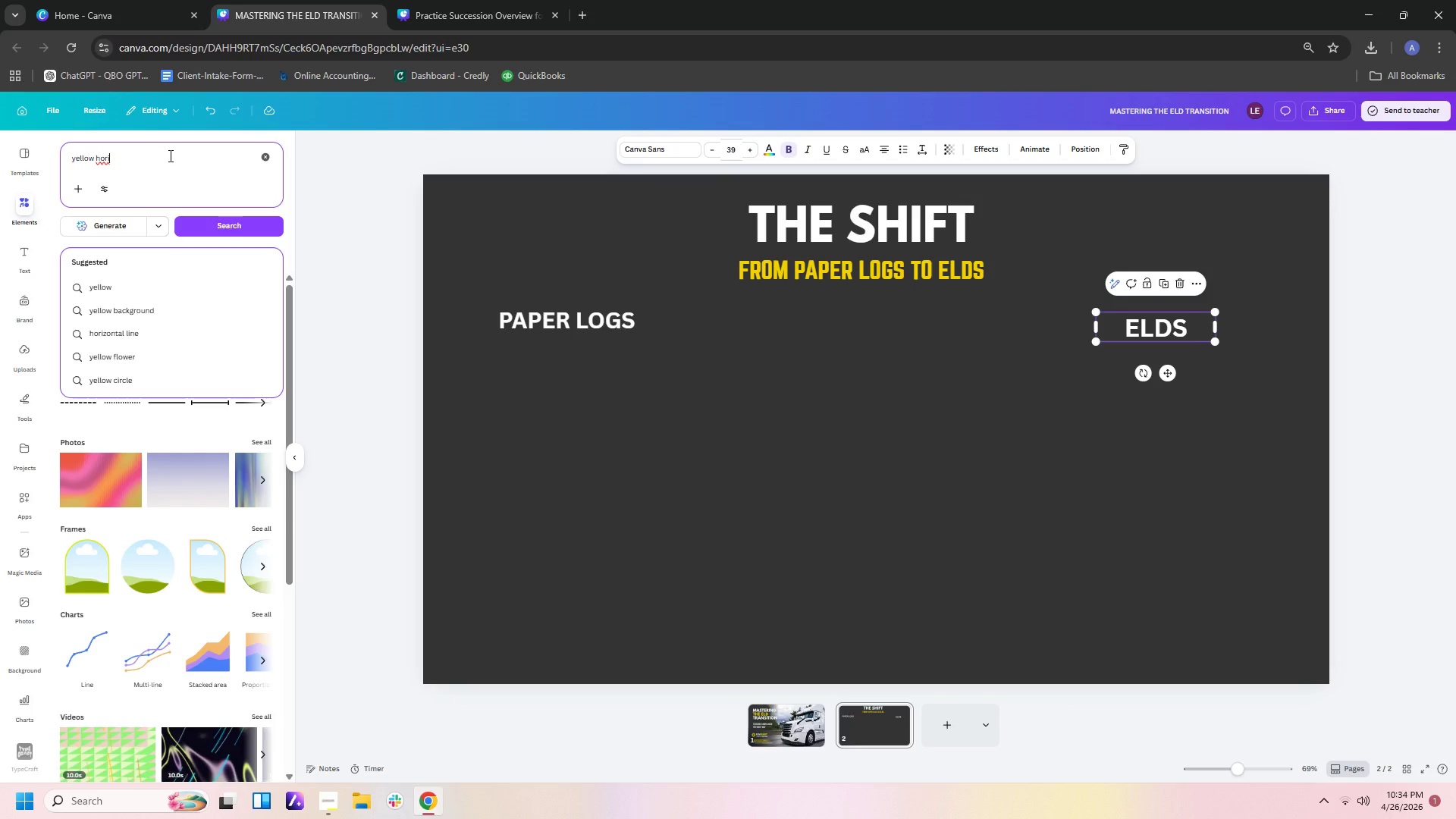 
type(ZONTAL)
 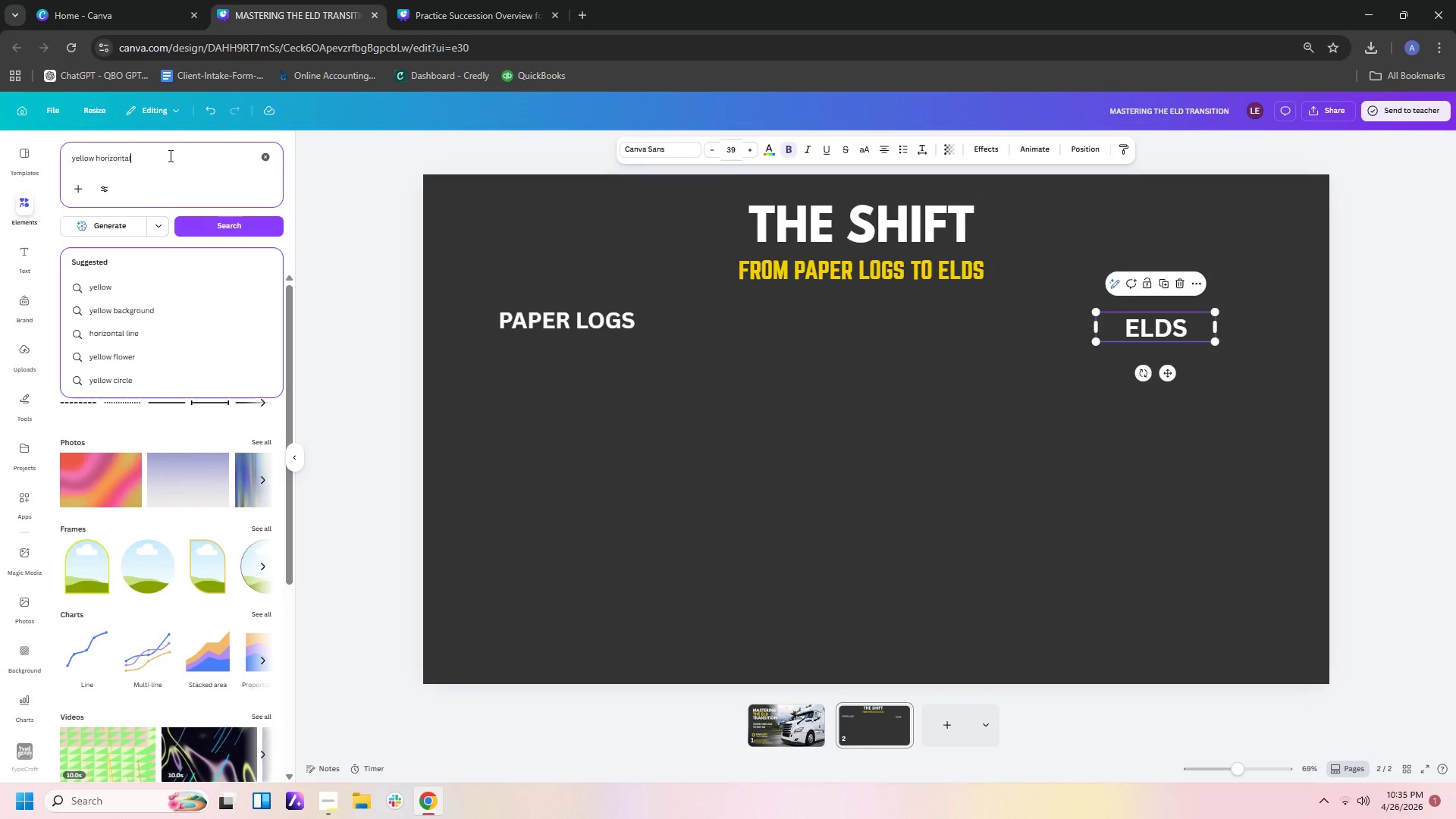 
type( LINE)
 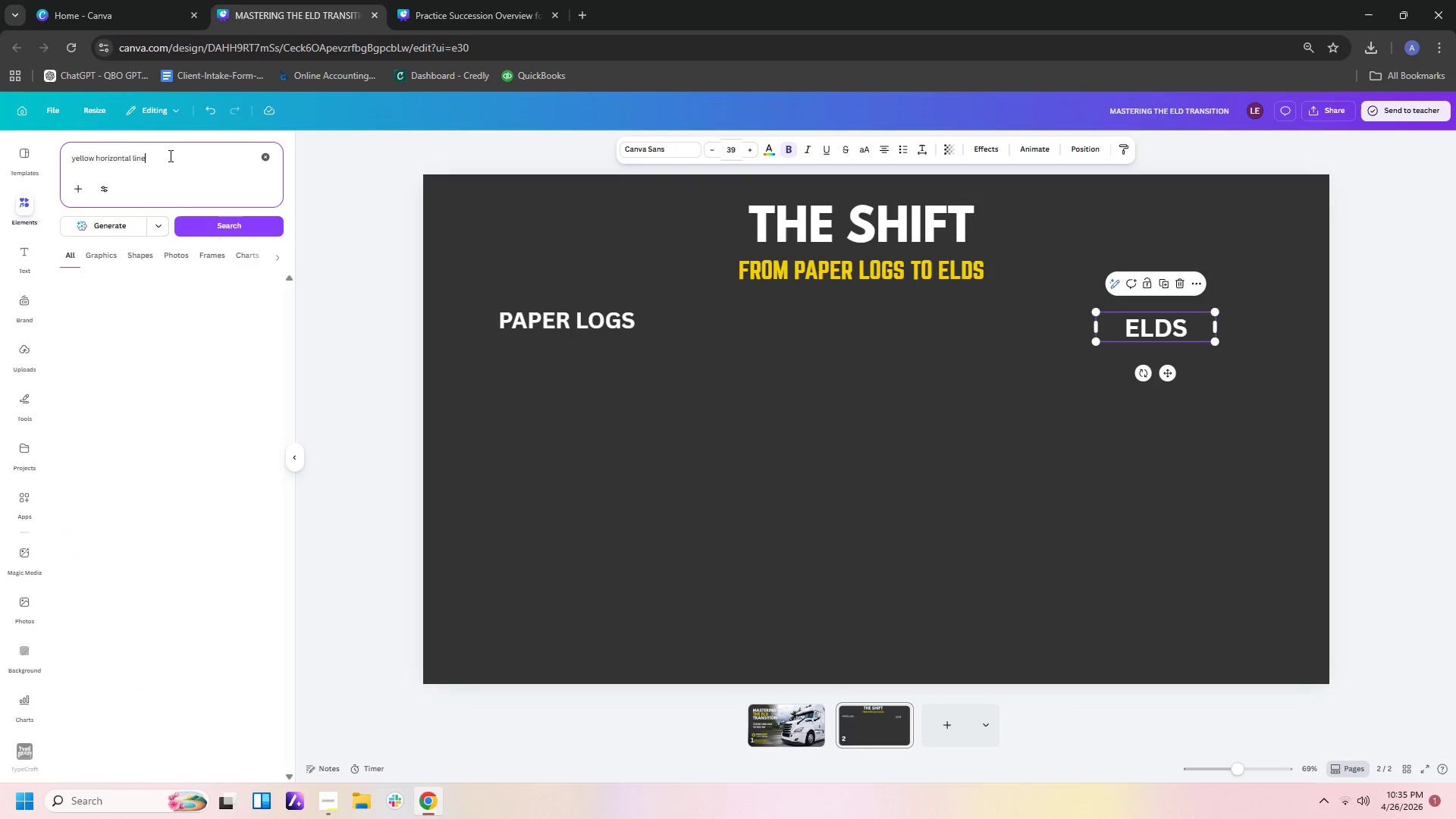 
key(Enter)
 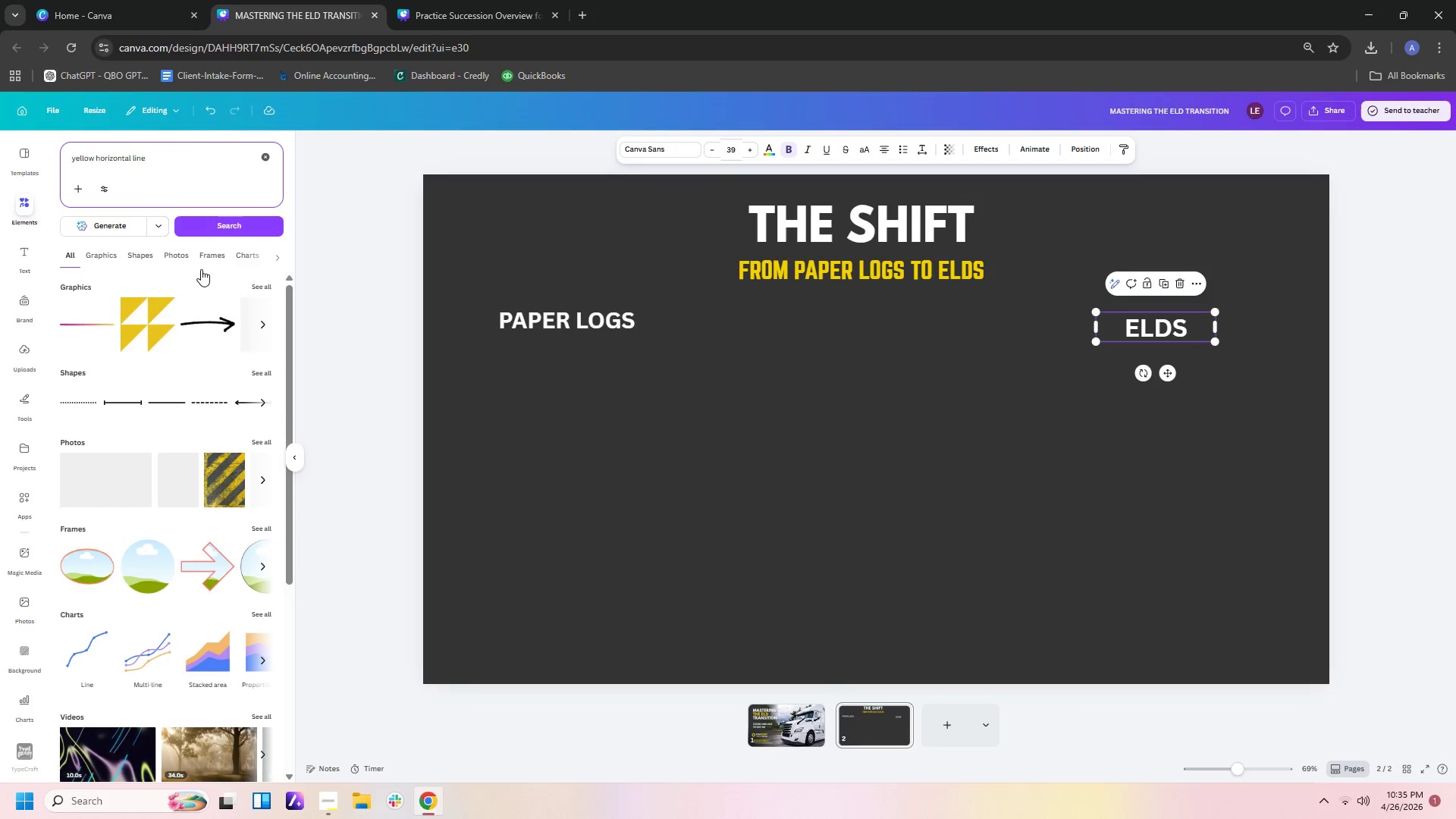 
scroll: coordinate [182, 393], scroll_direction: down, amount: 9.0
 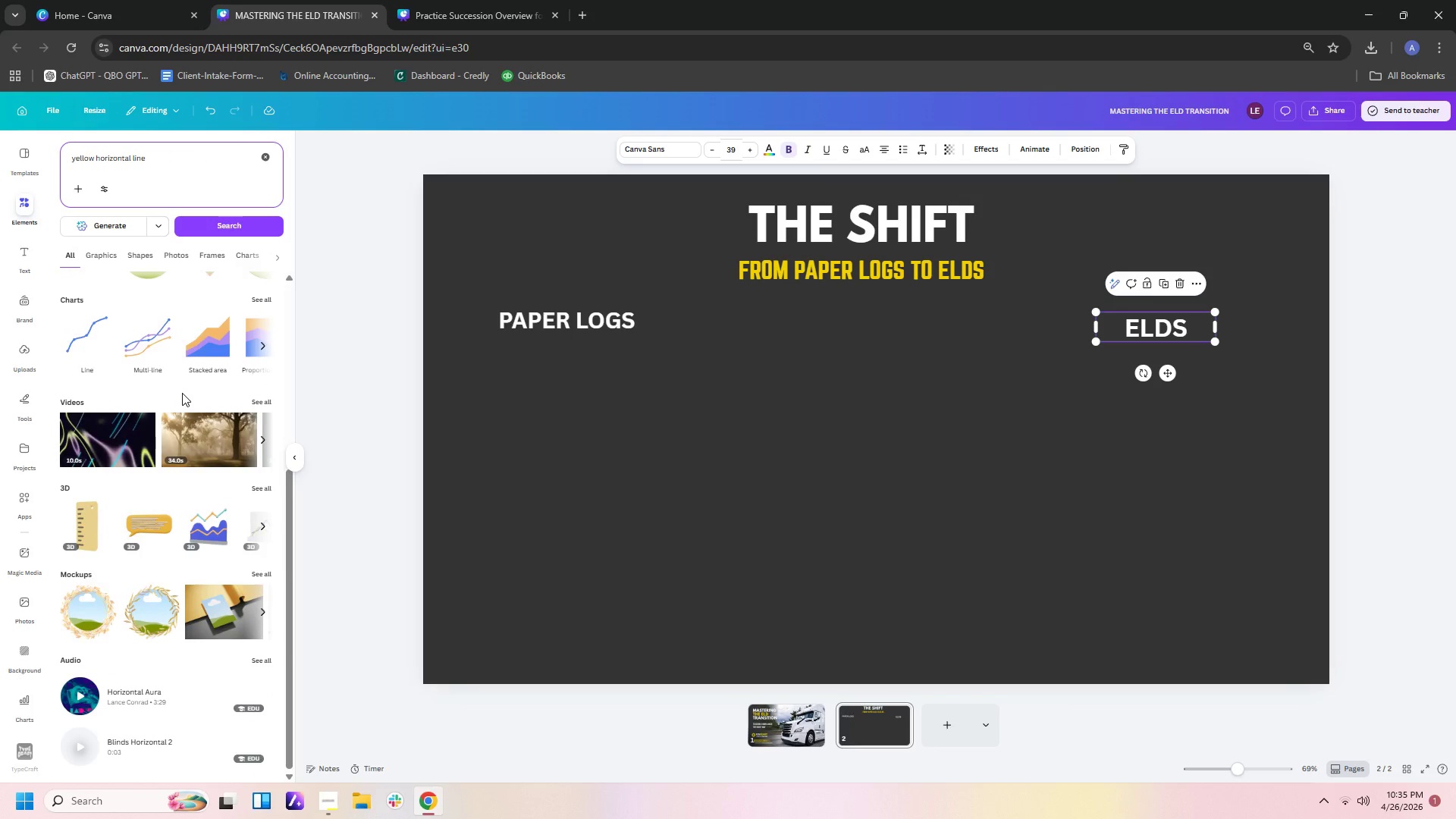 
scroll: coordinate [177, 393], scroll_direction: up, amount: 5.0
 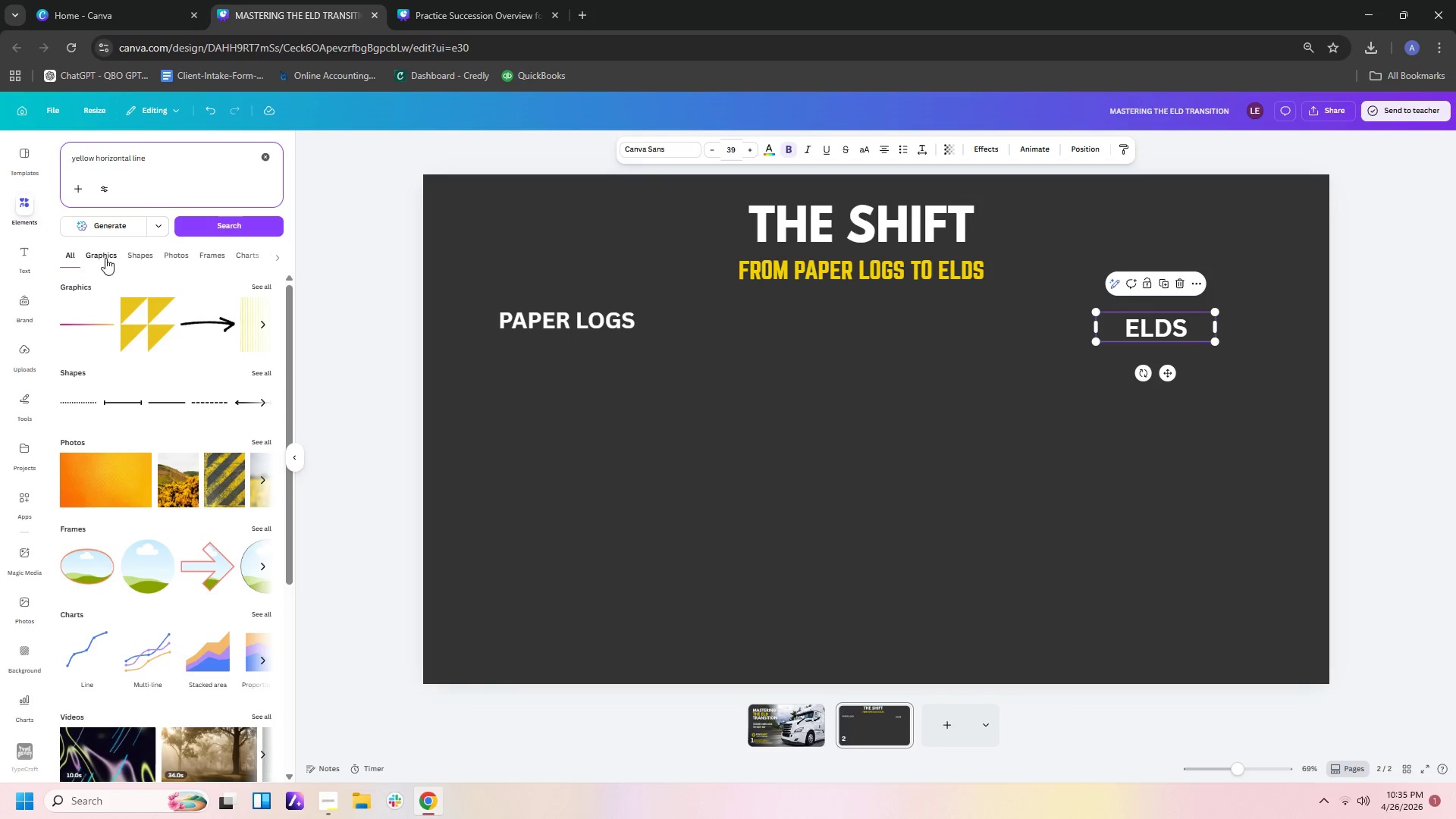 
left_click([105, 258])
 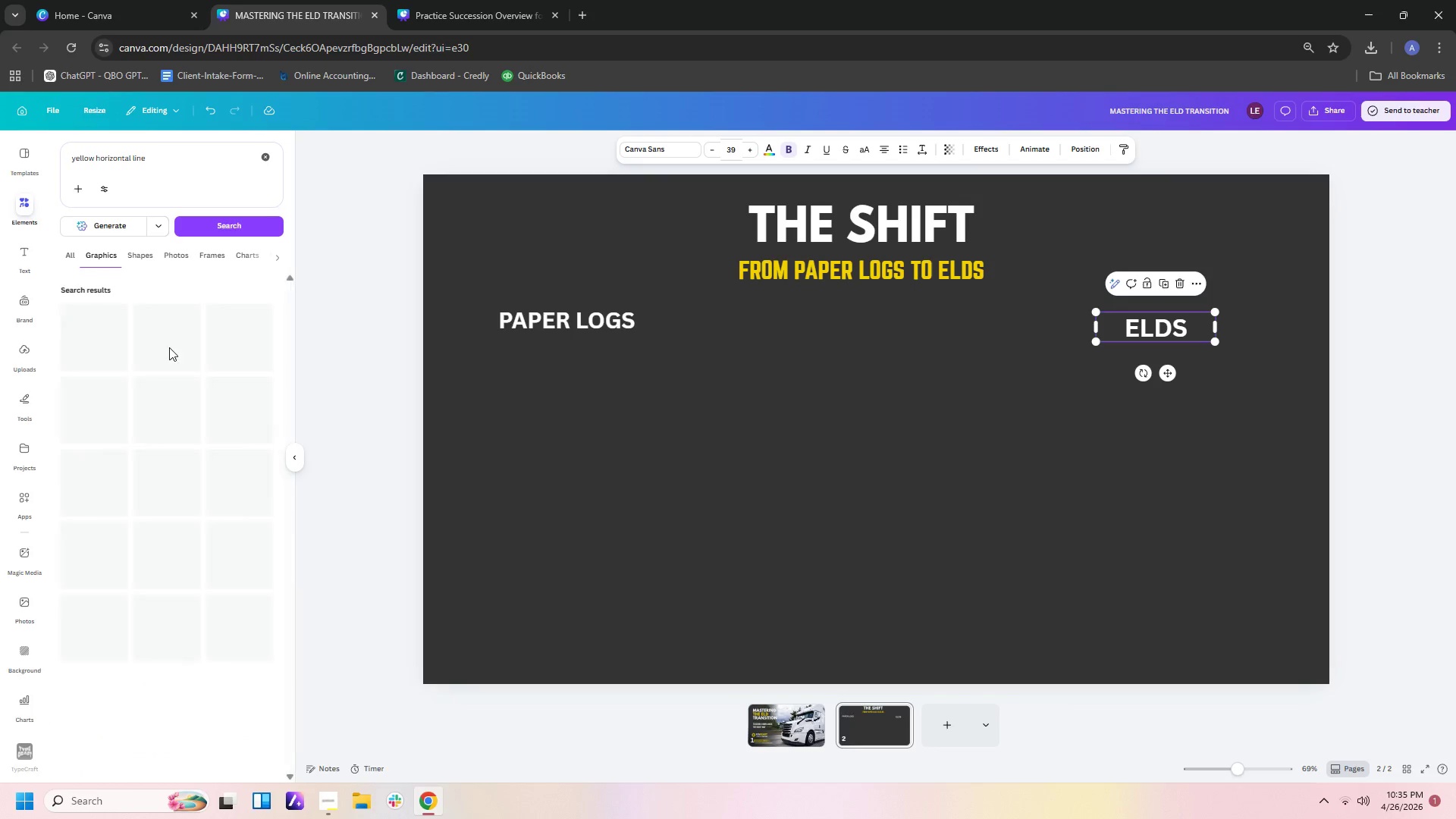 
scroll: coordinate [169, 347], scroll_direction: up, amount: 3.0
 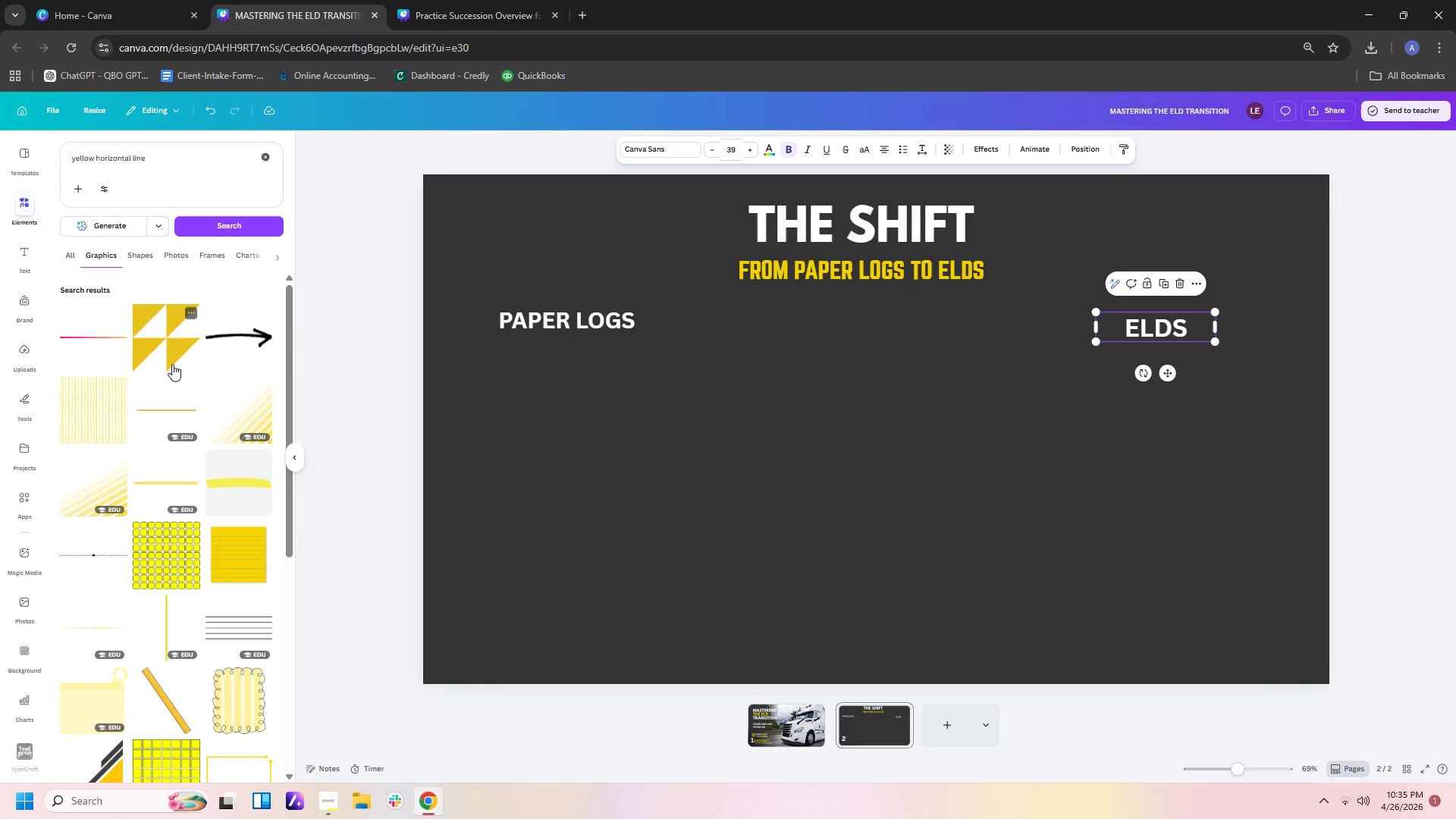 
scroll: coordinate [171, 385], scroll_direction: down, amount: 2.0
 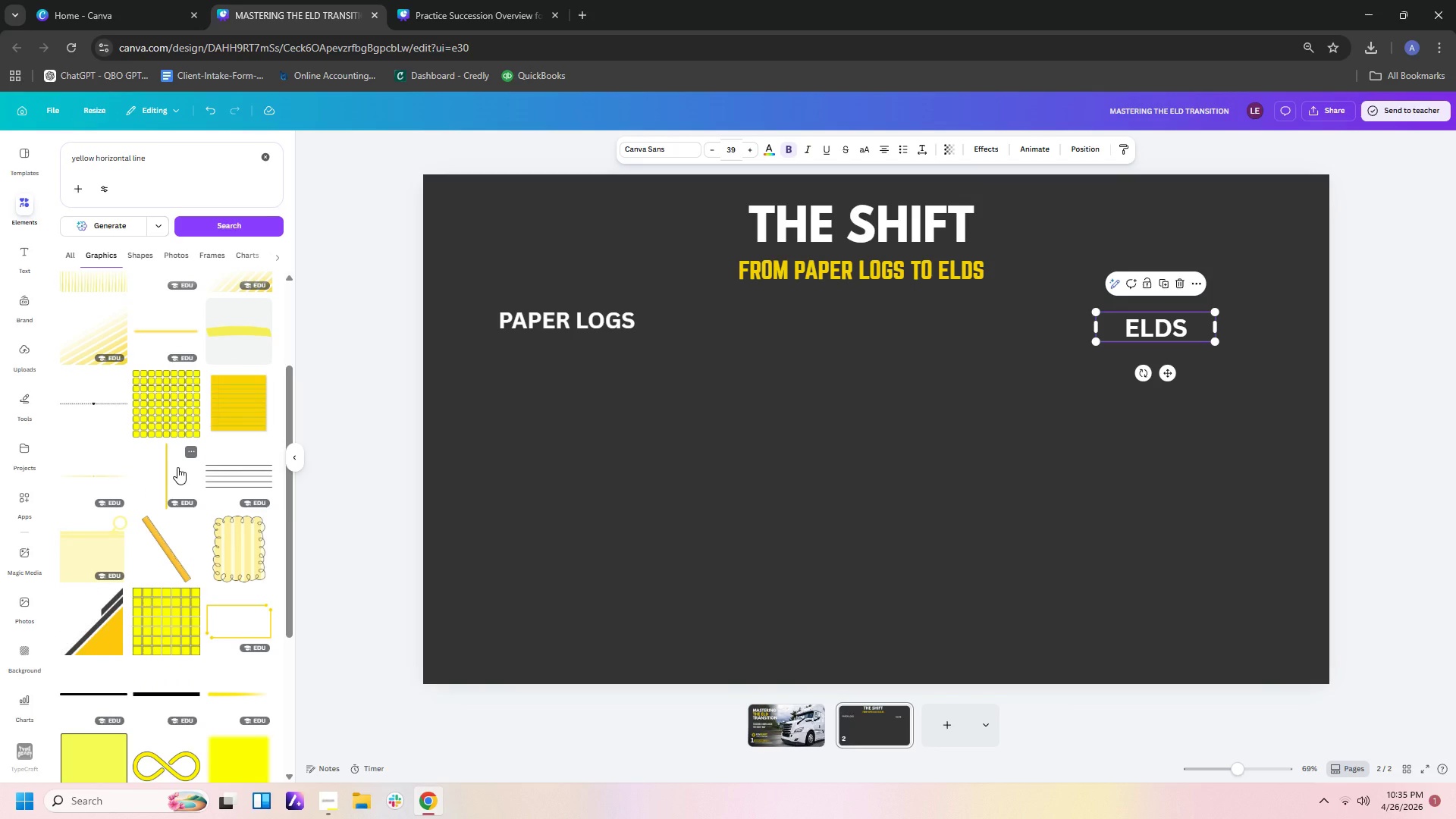 
left_click([177, 467])
 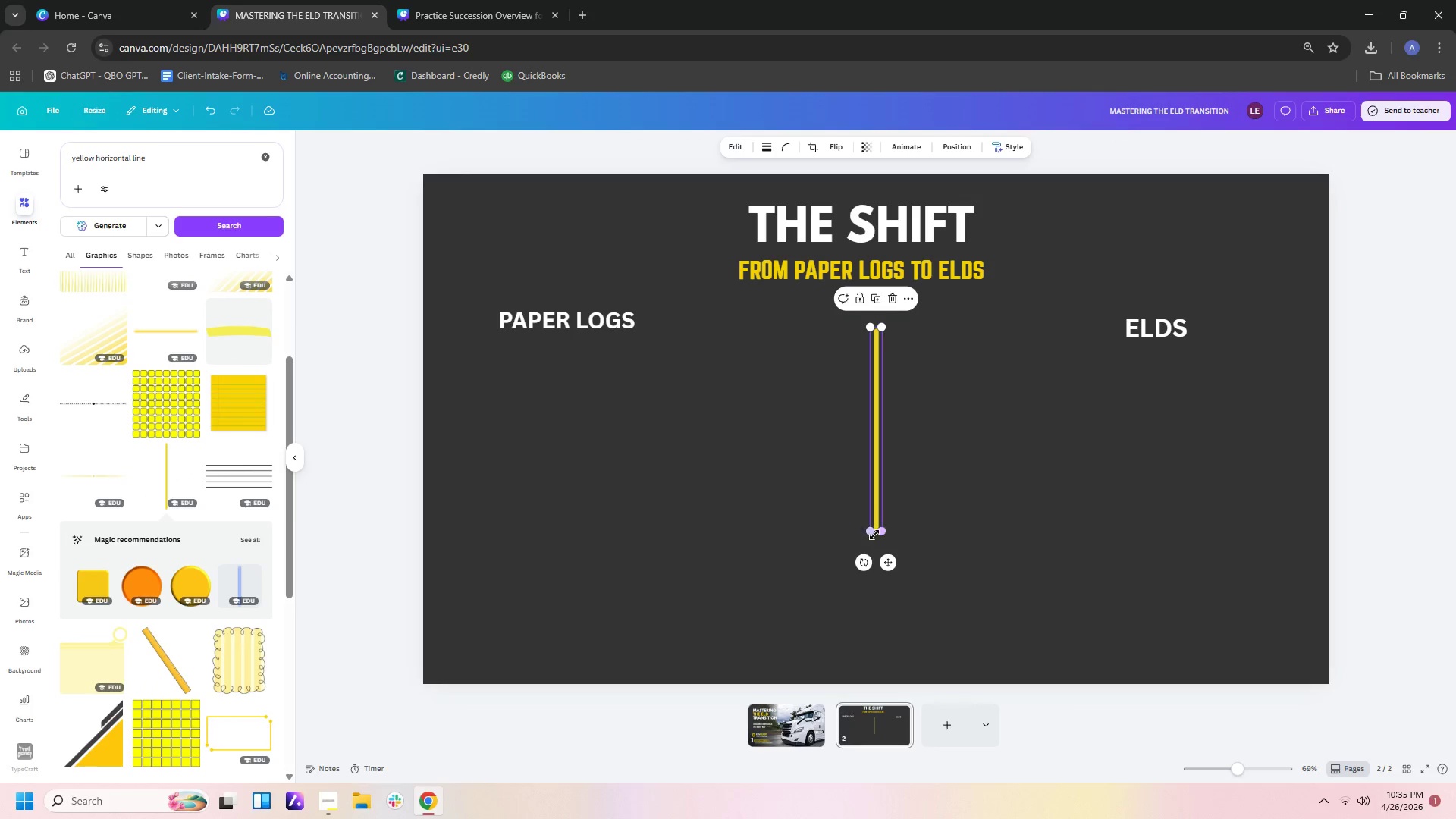 
left_click_drag(start_coordinate=[866, 566], to_coordinate=[806, 574])
 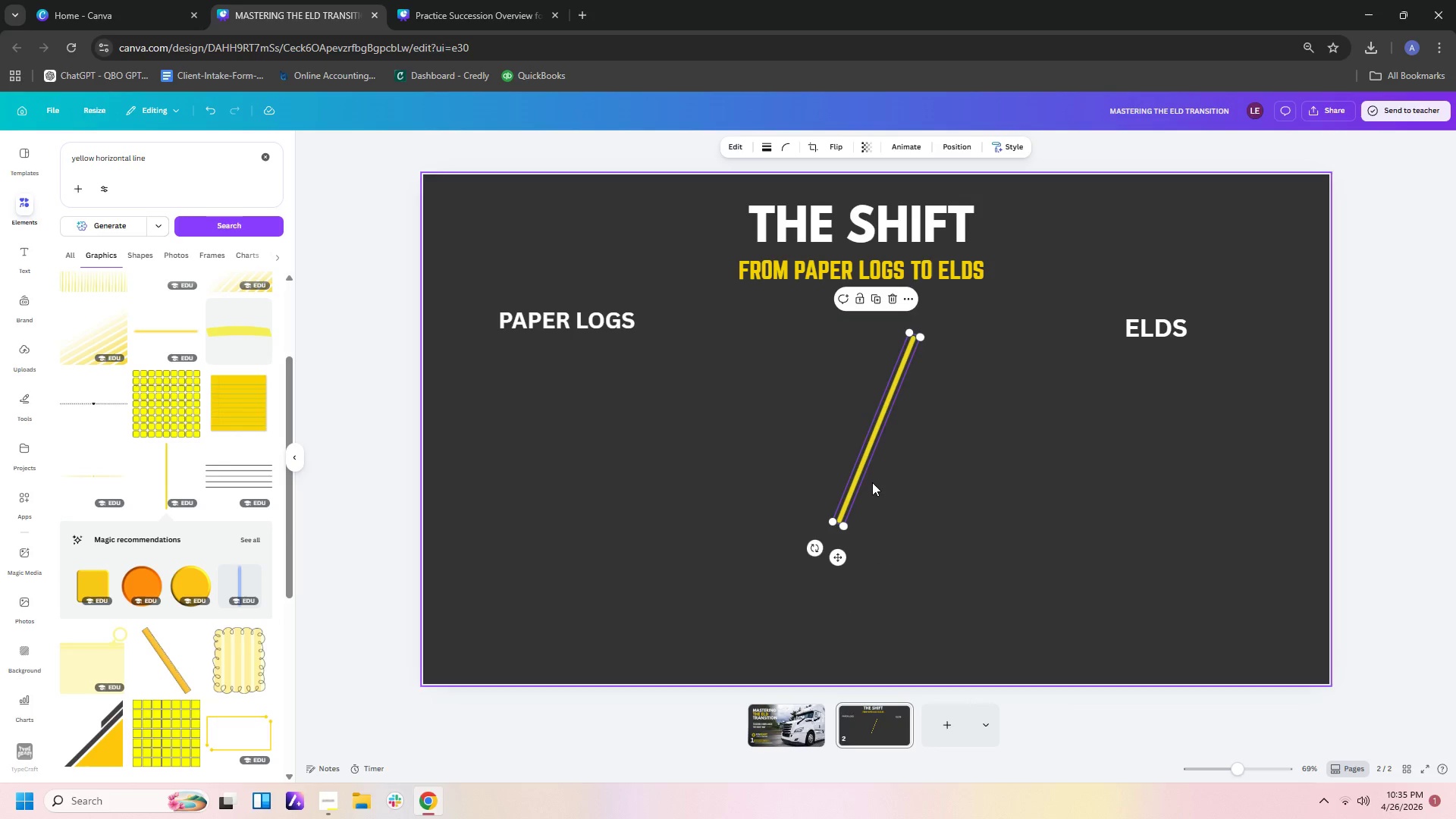 
left_click_drag(start_coordinate=[844, 521], to_coordinate=[742, 676])
 